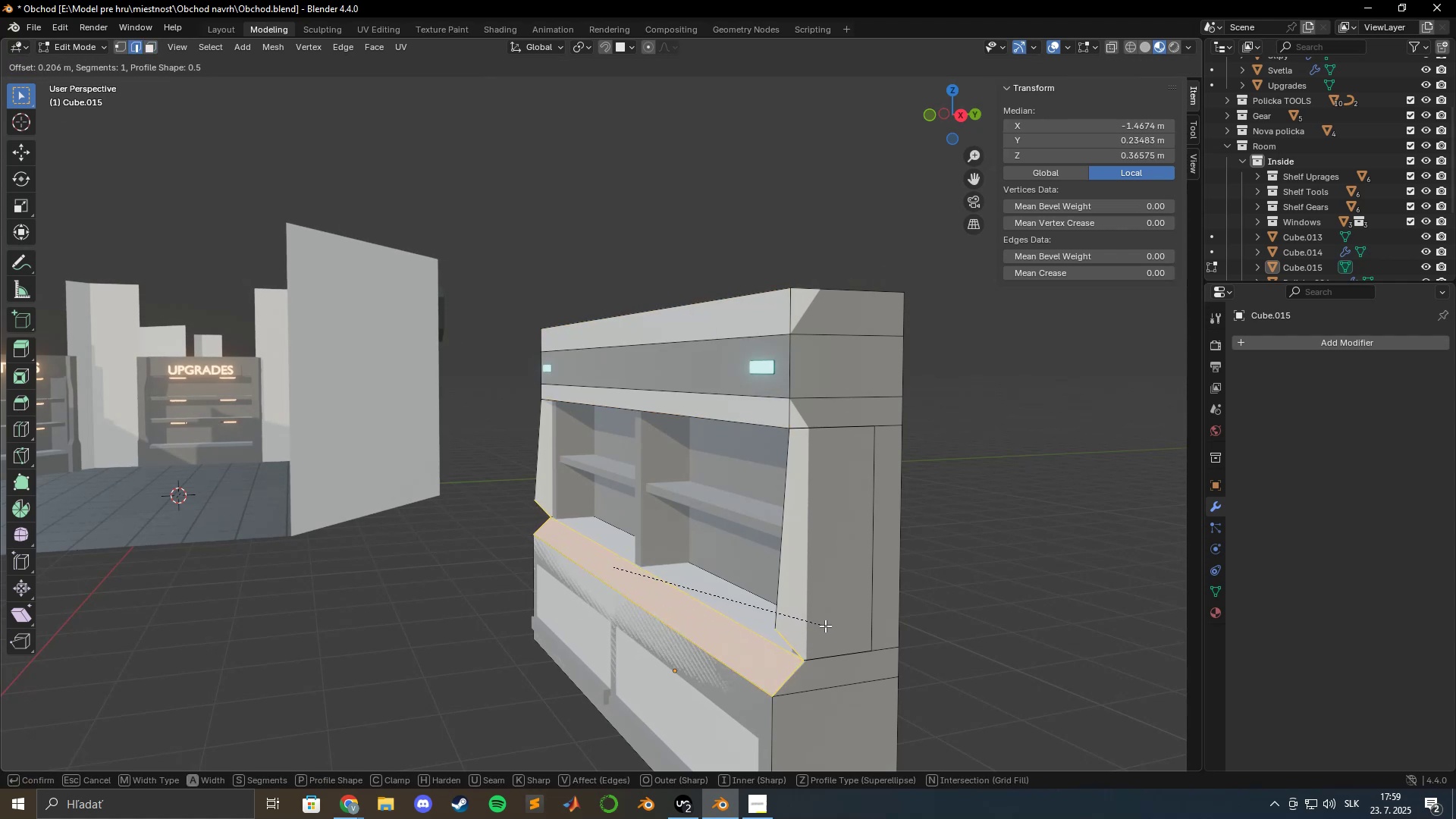 
key(Escape)
 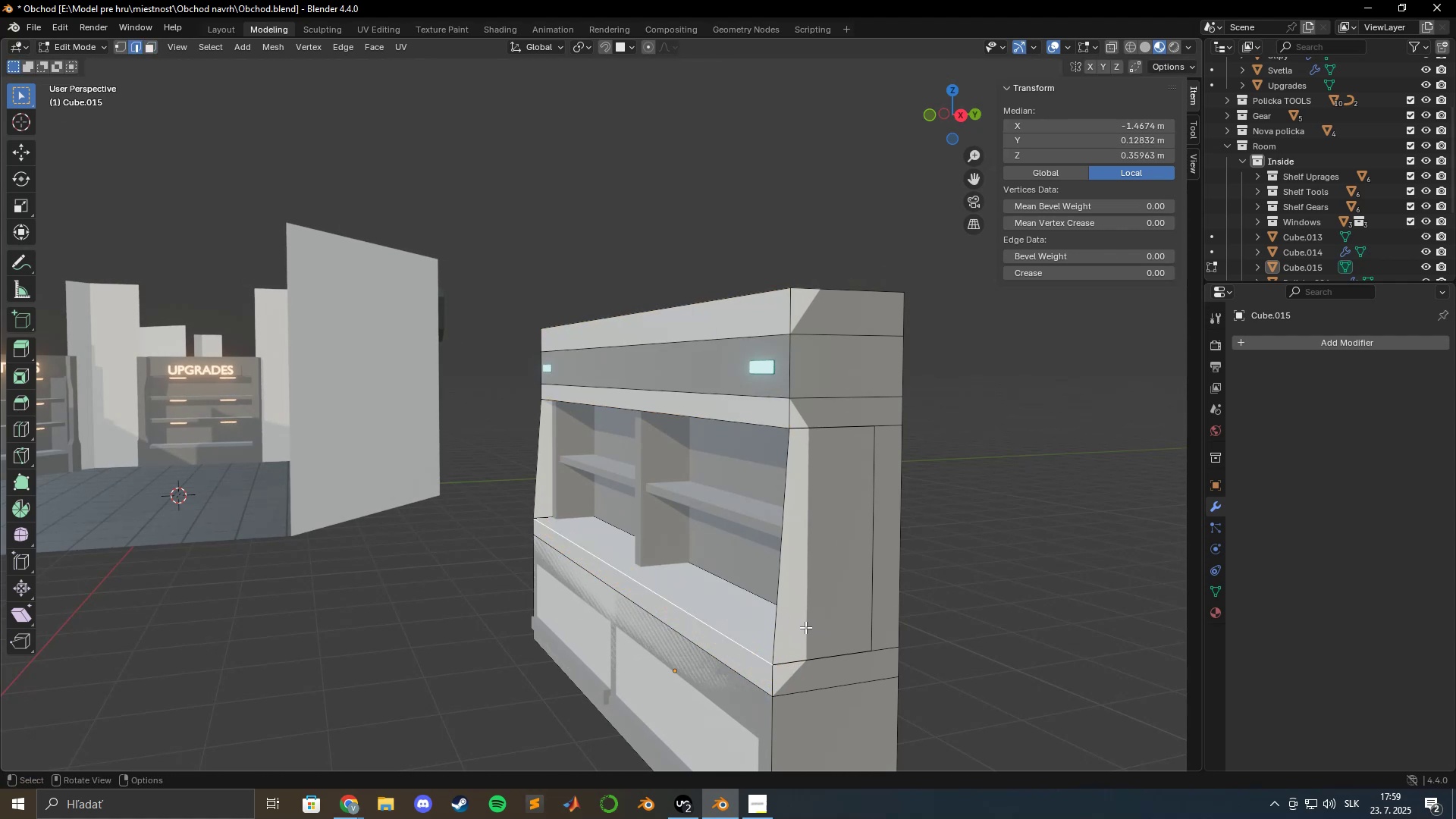 
key(Control+Z)
 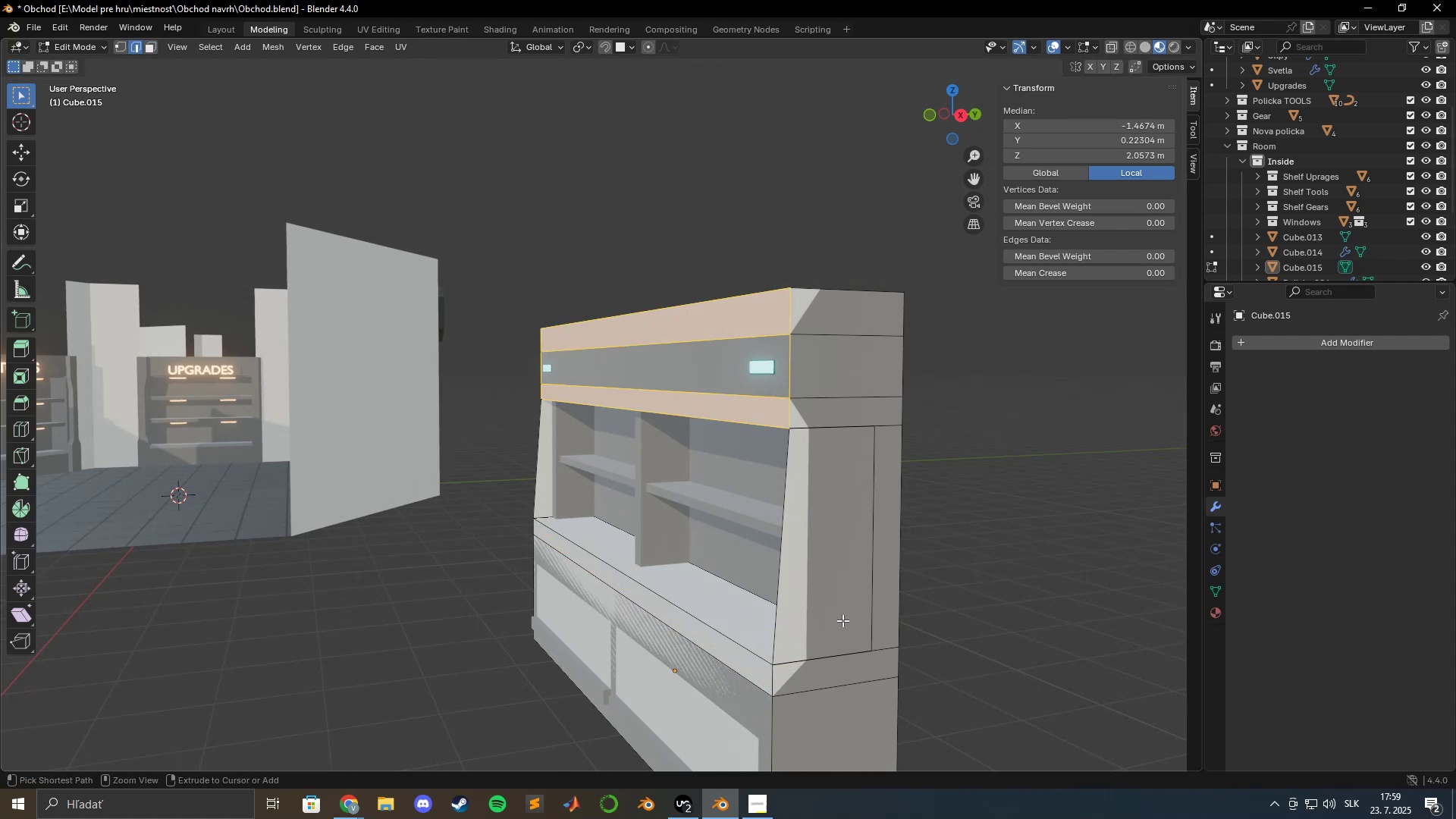 
key(Control+Z)
 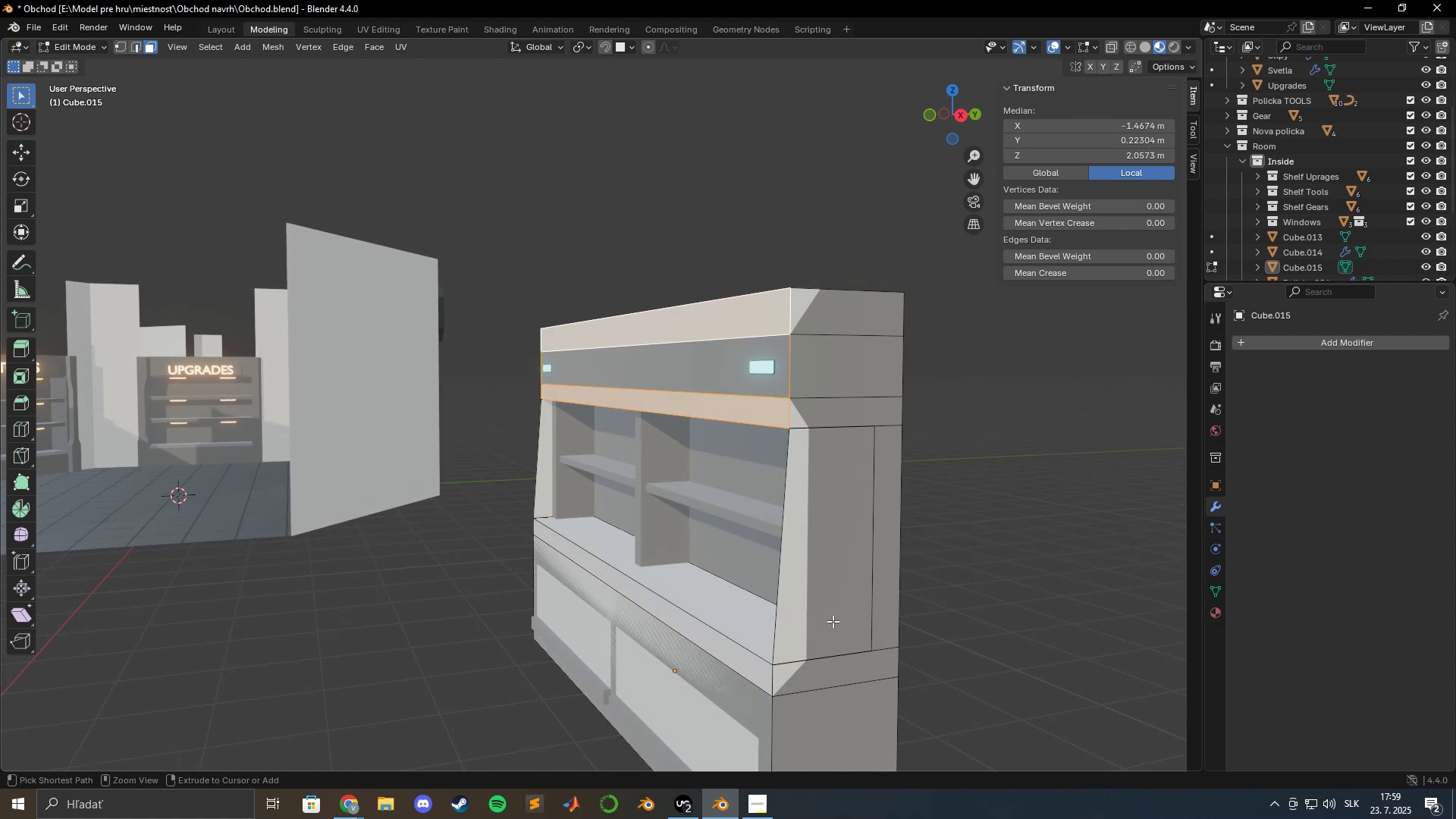 
key(Control+Z)
 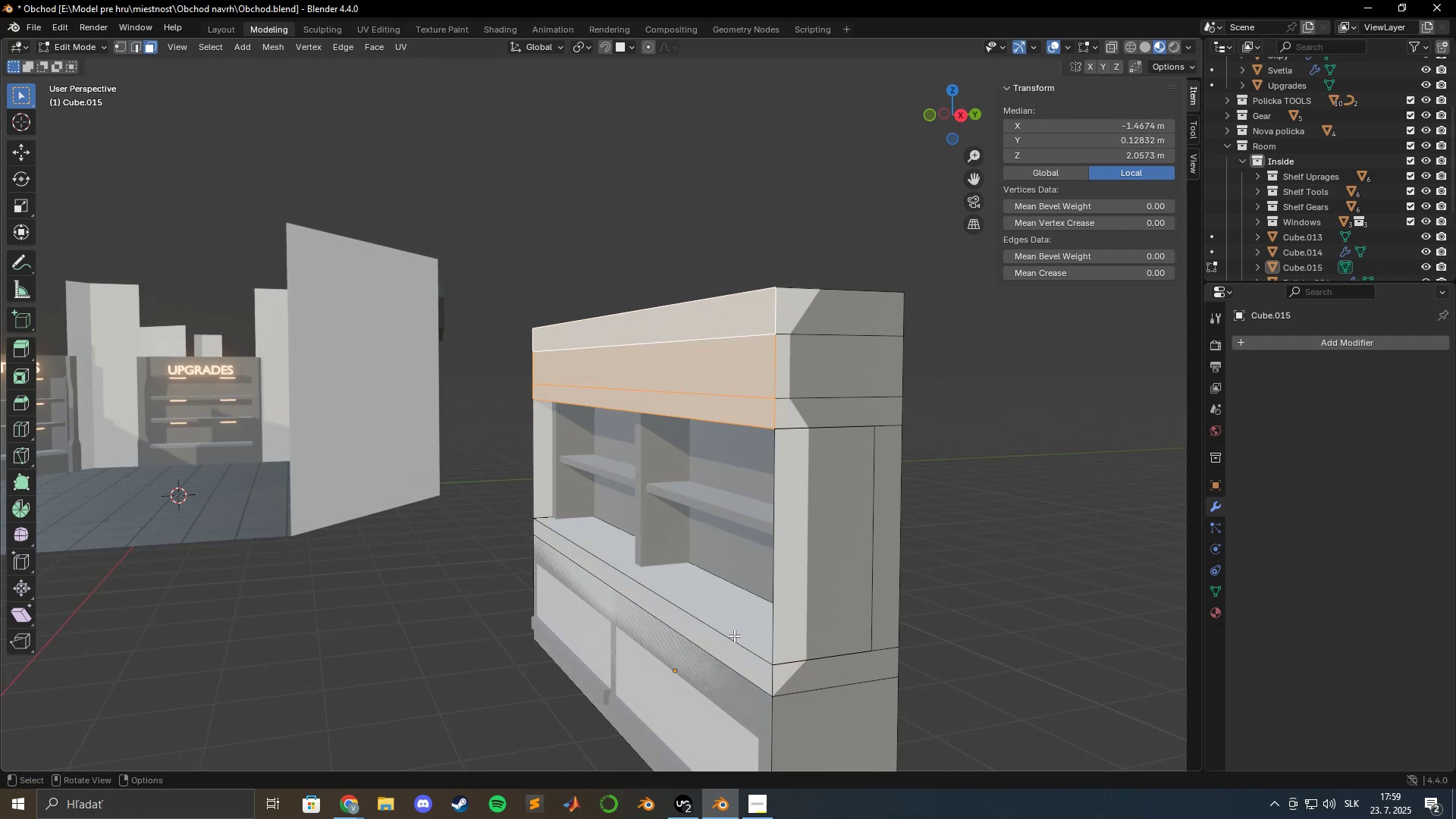 
left_click([727, 635])
 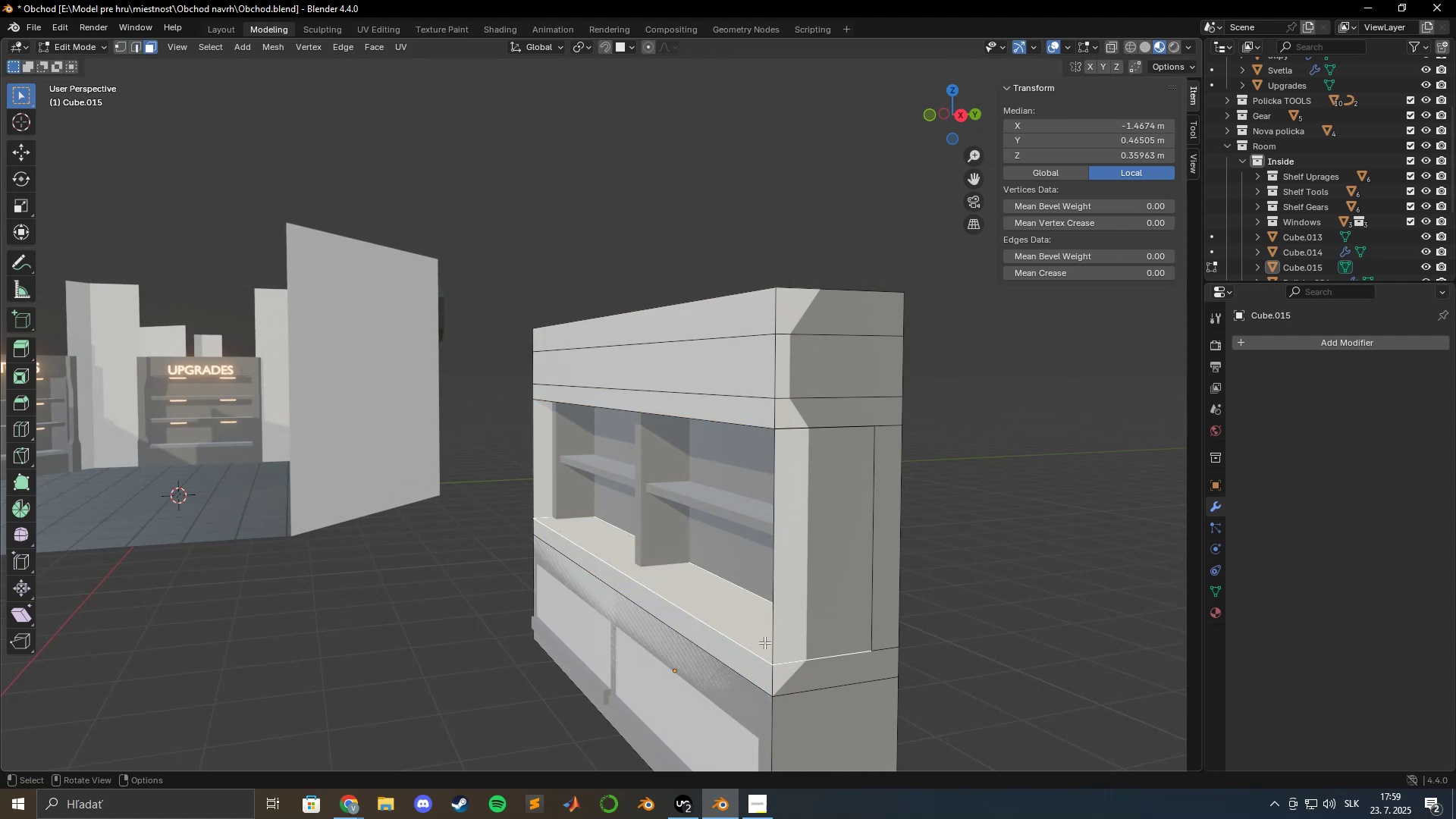 
key(Control+ControlLeft)
 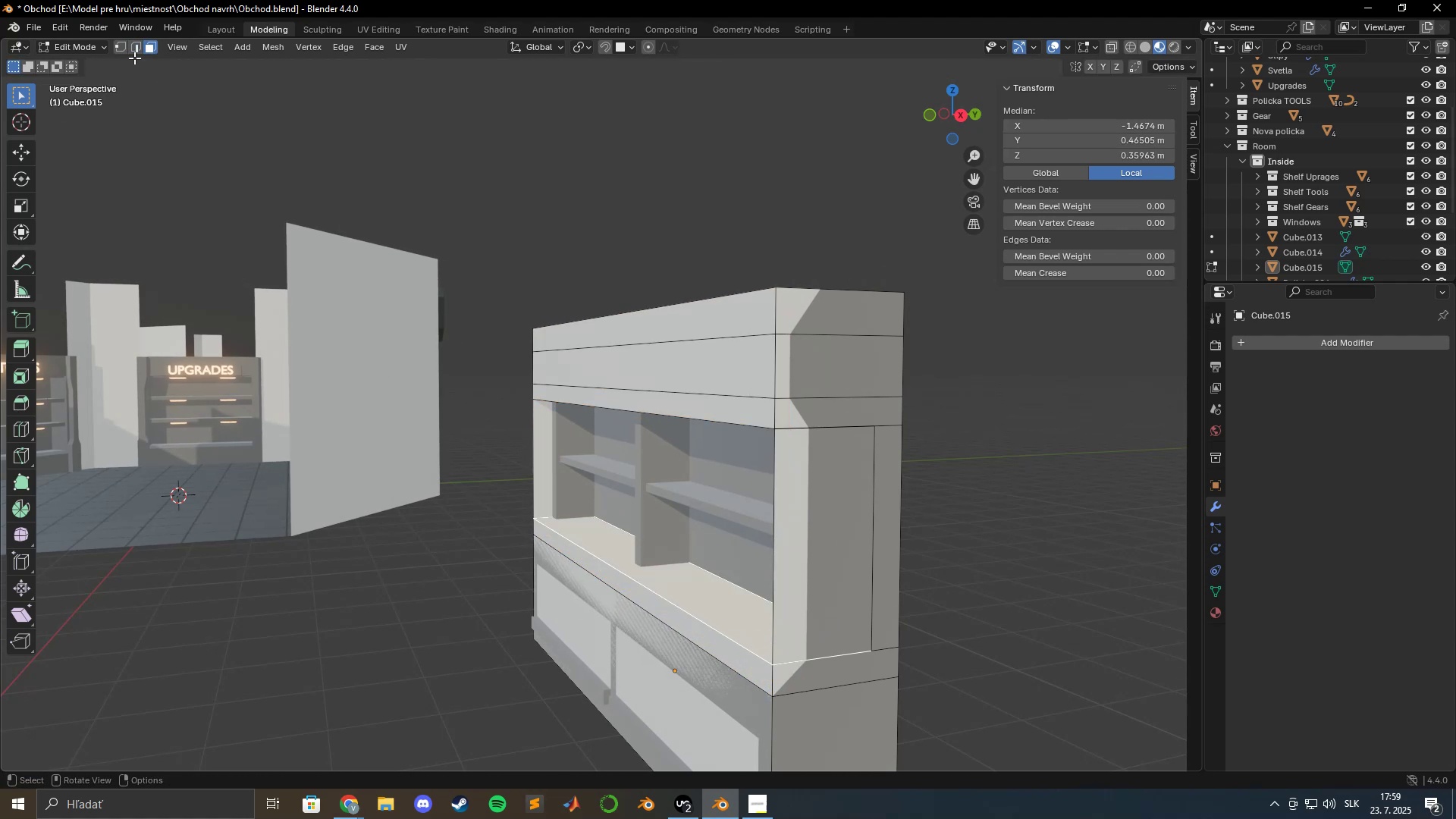 
left_click([135, 47])
 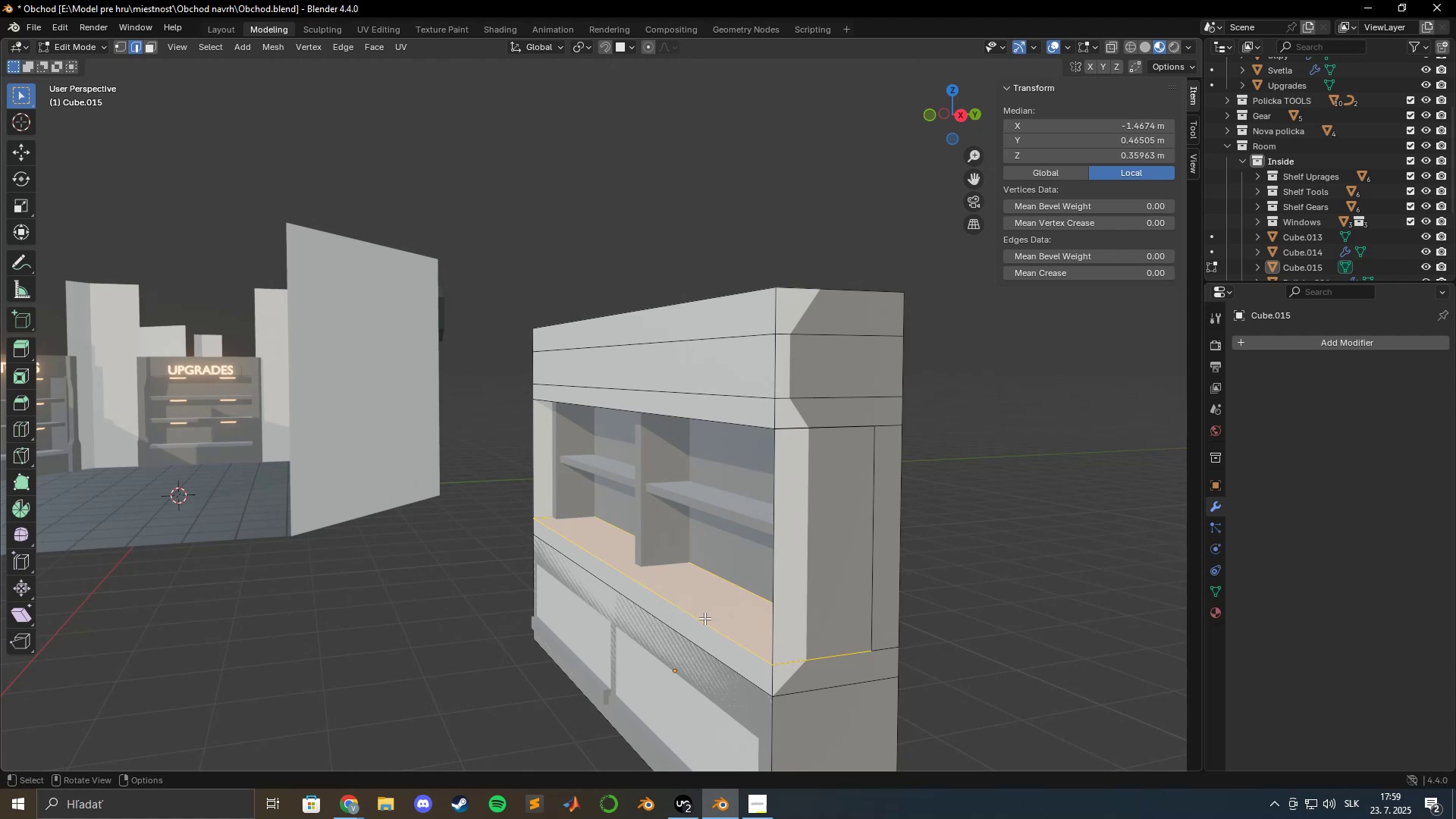 
key(Control+B)
 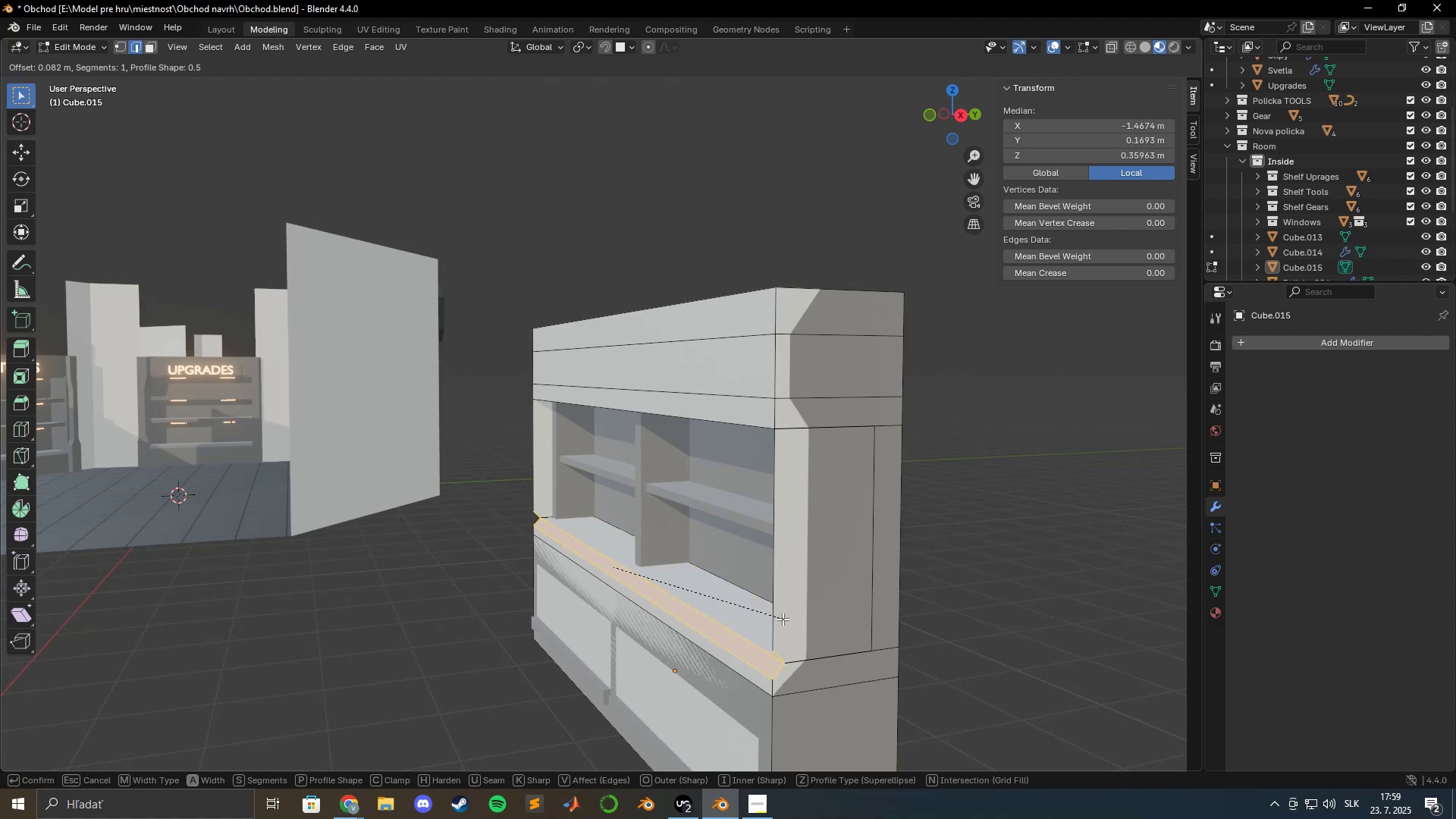 
key(Escape)
 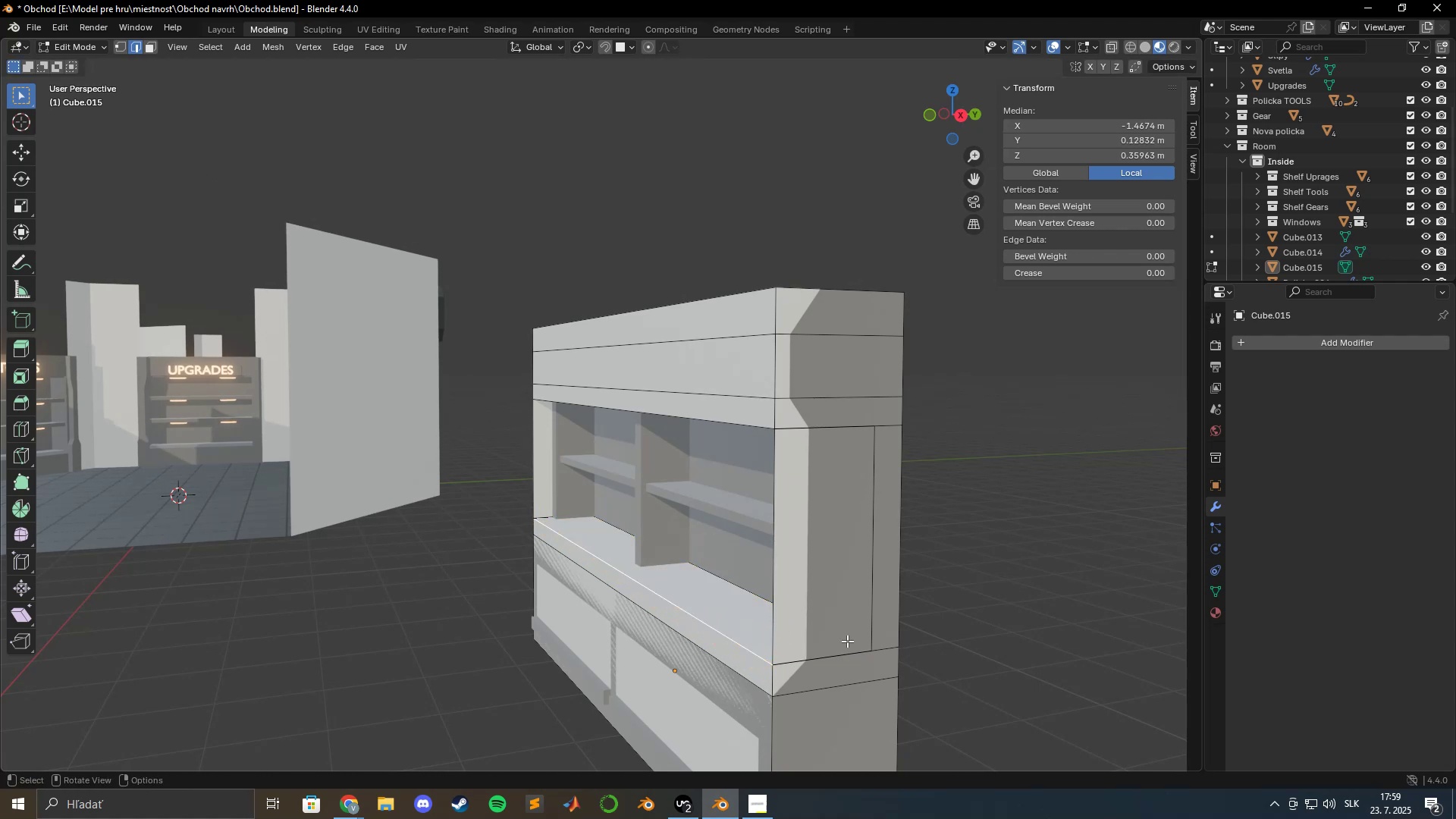 
key(Shift+ShiftLeft)
 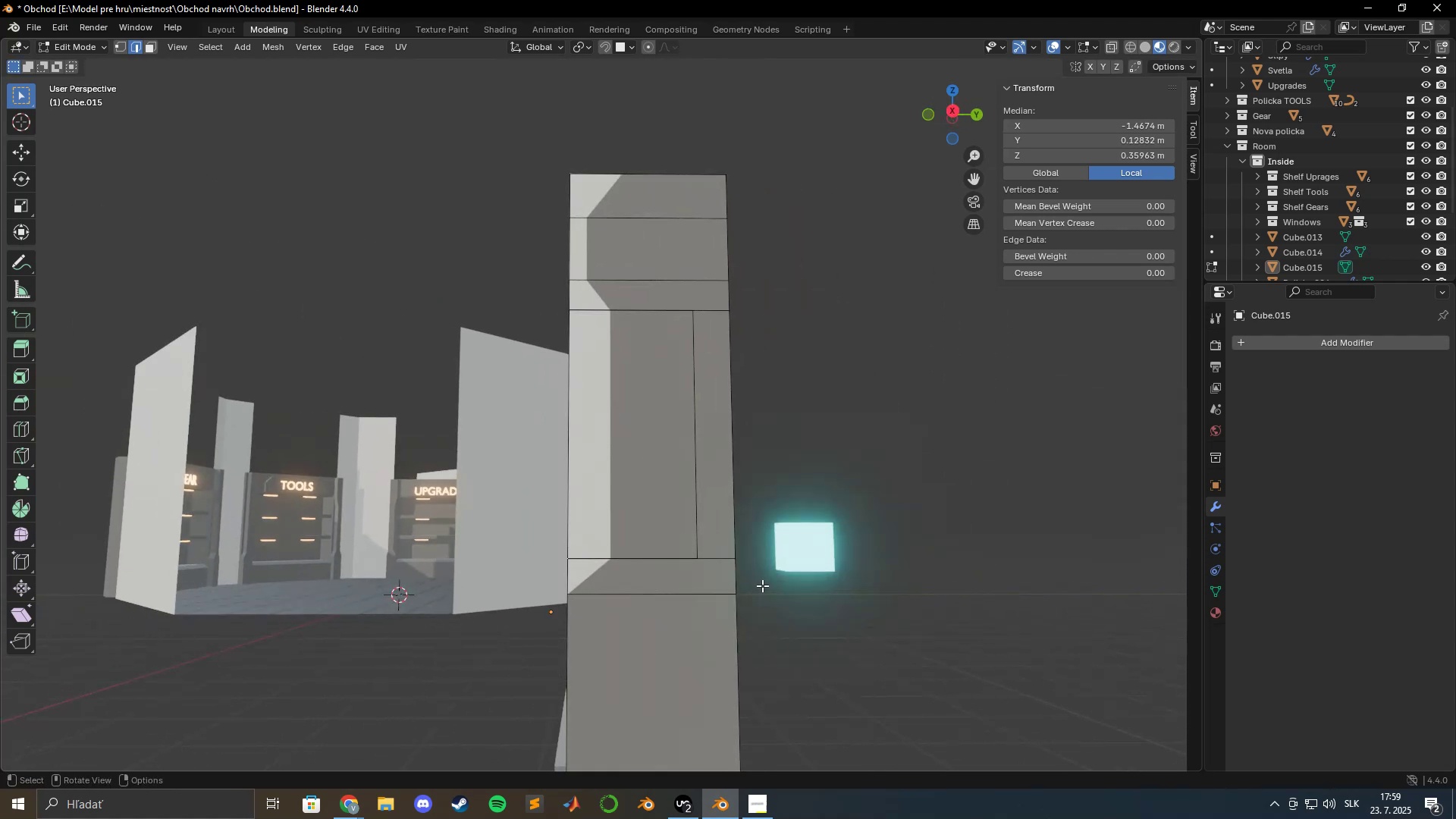 
hold_key(key=ShiftLeft, duration=0.85)
 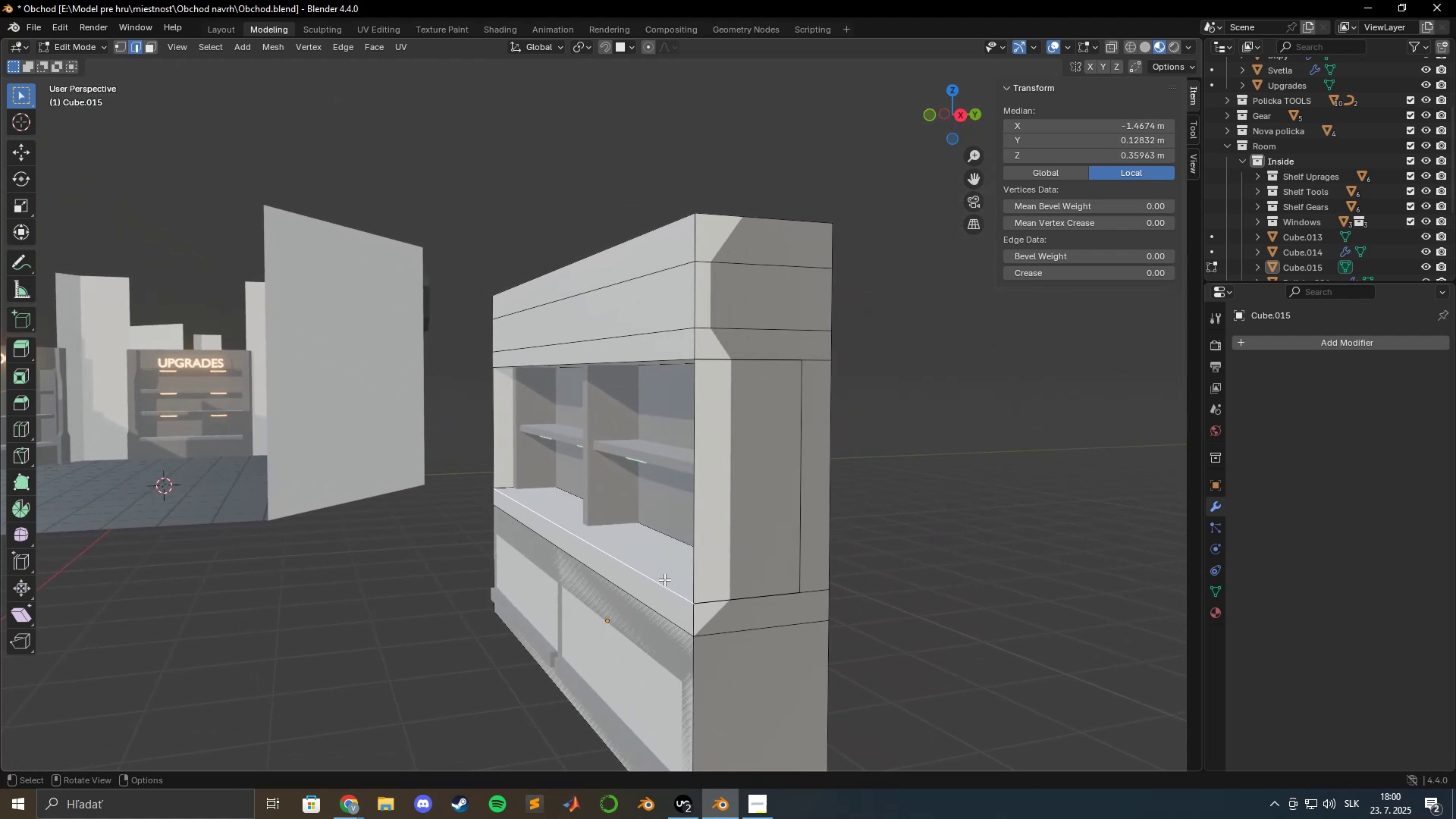 
wait(17.73)
 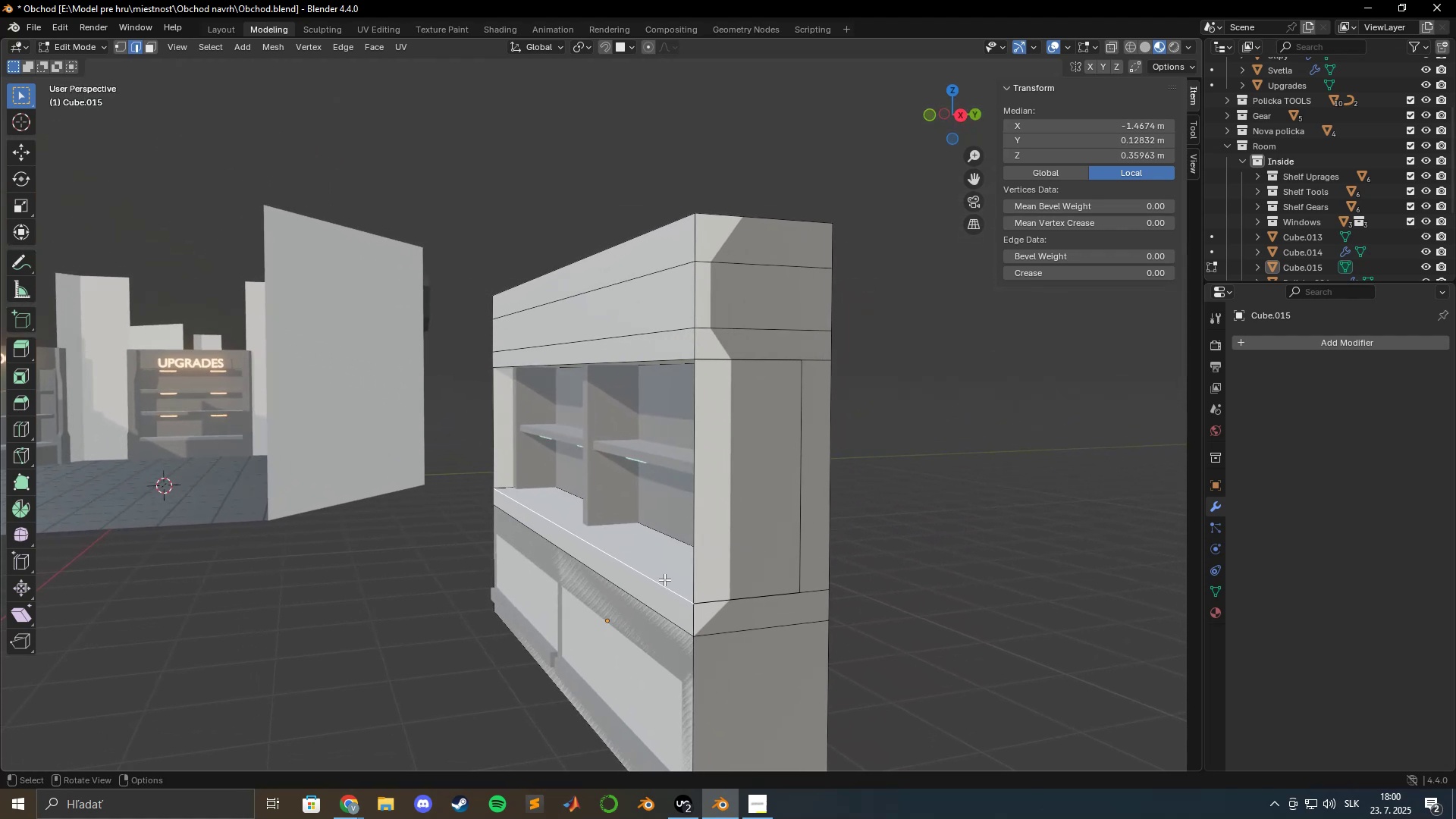 
key(F)
 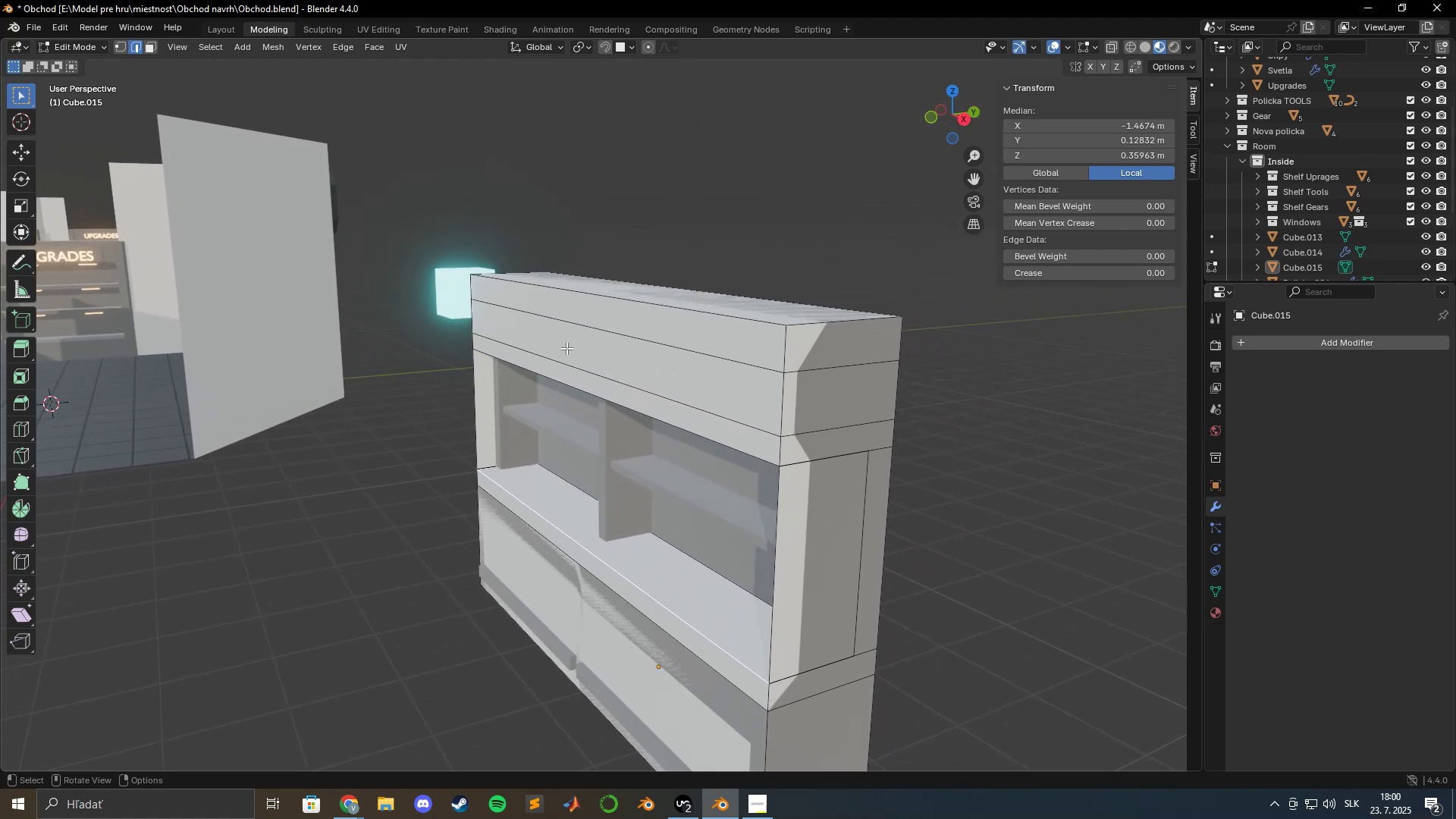 
key(Escape)
 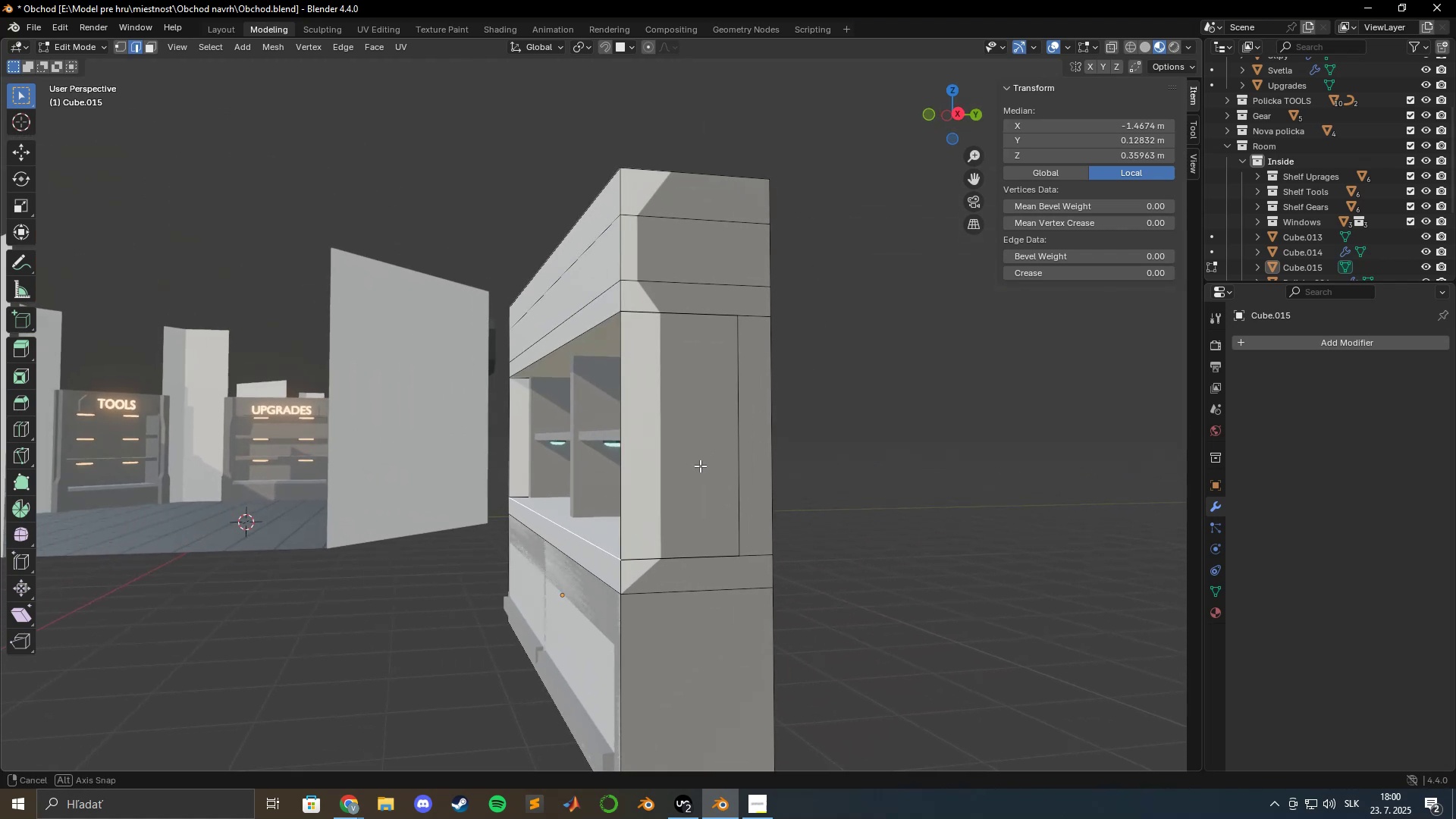 
key(G)
 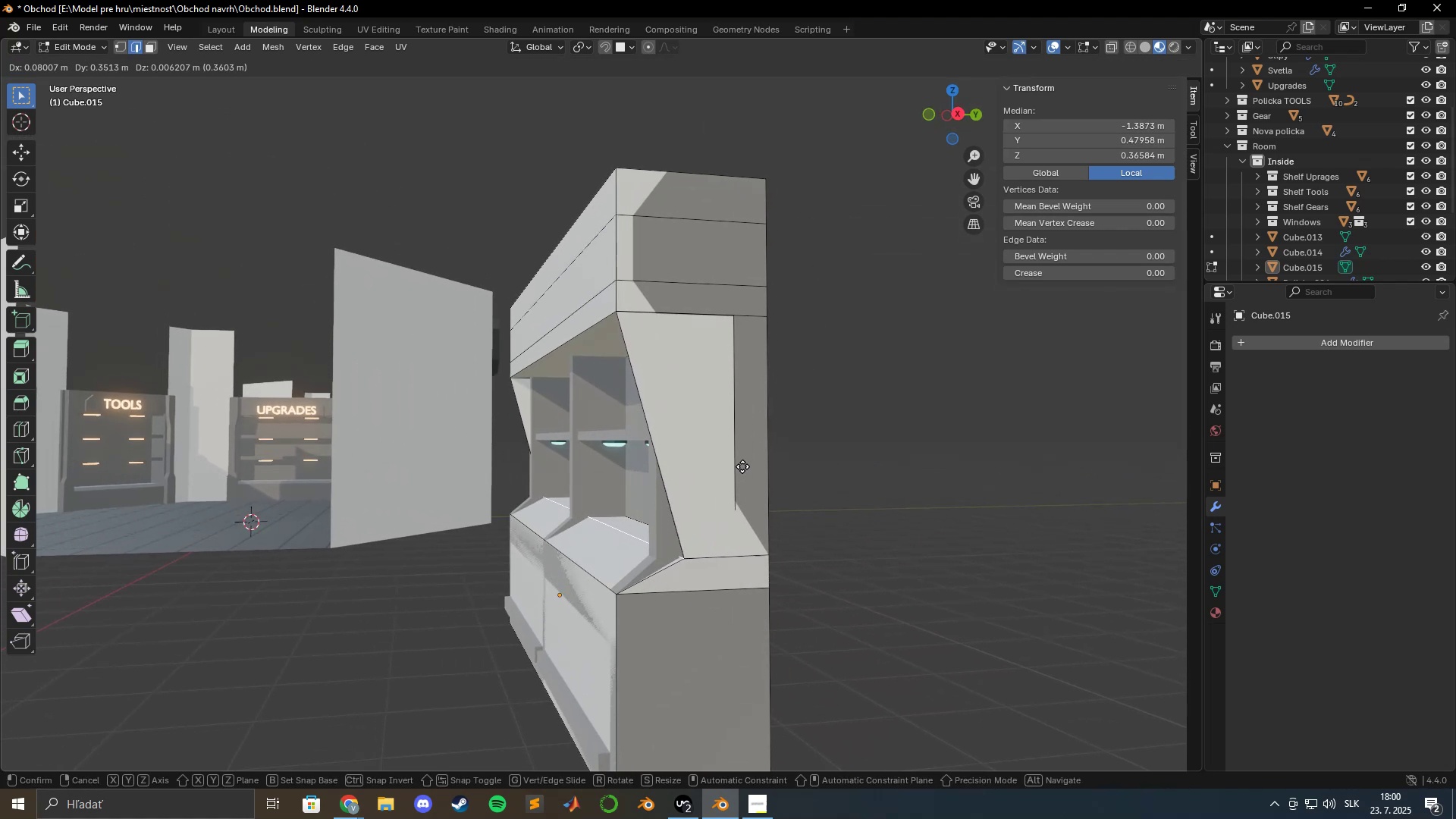 
type(xy)
 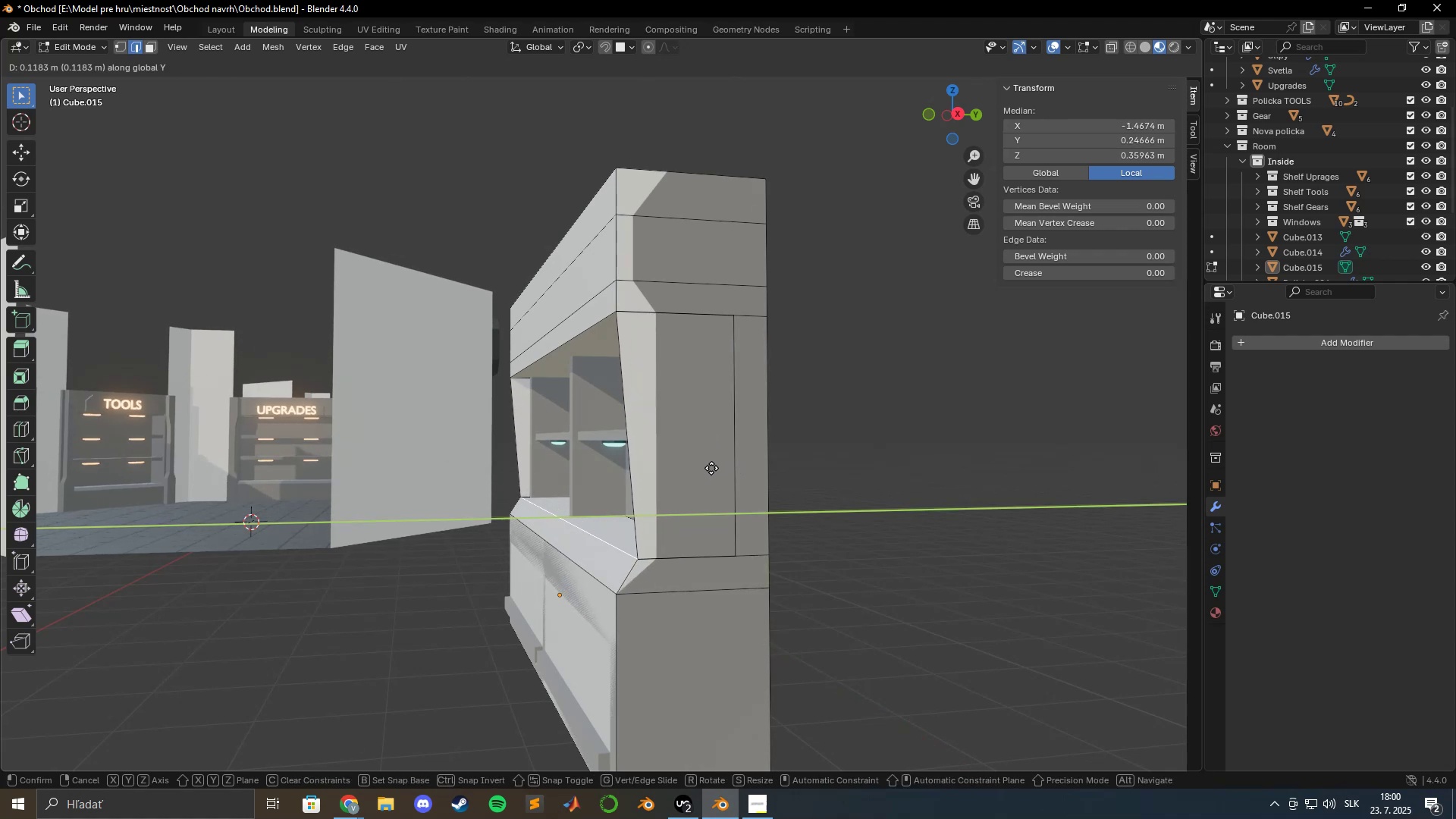 
hold_key(key=ShiftLeft, duration=1.52)
 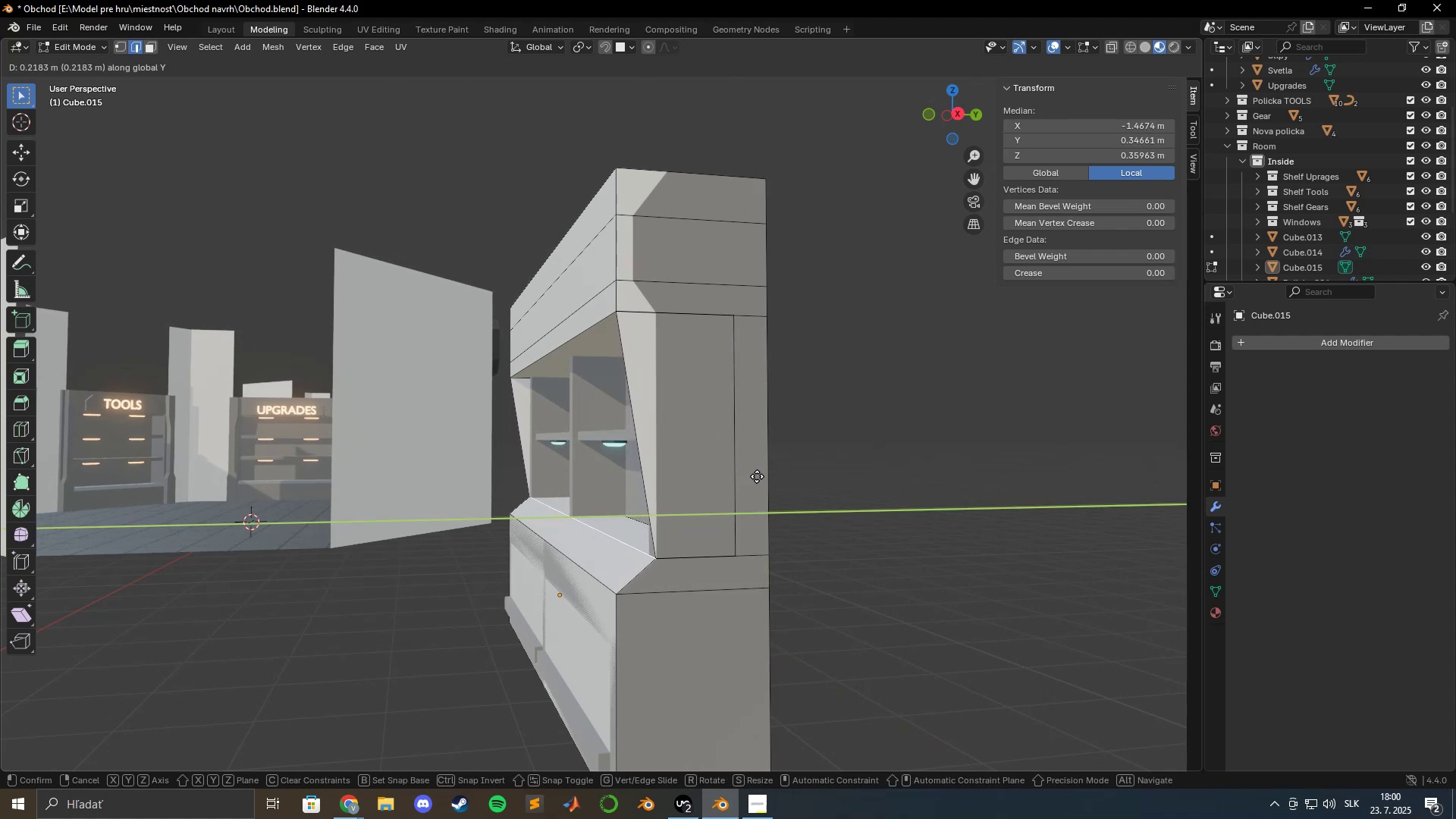 
hold_key(key=ShiftLeft, duration=1.52)
 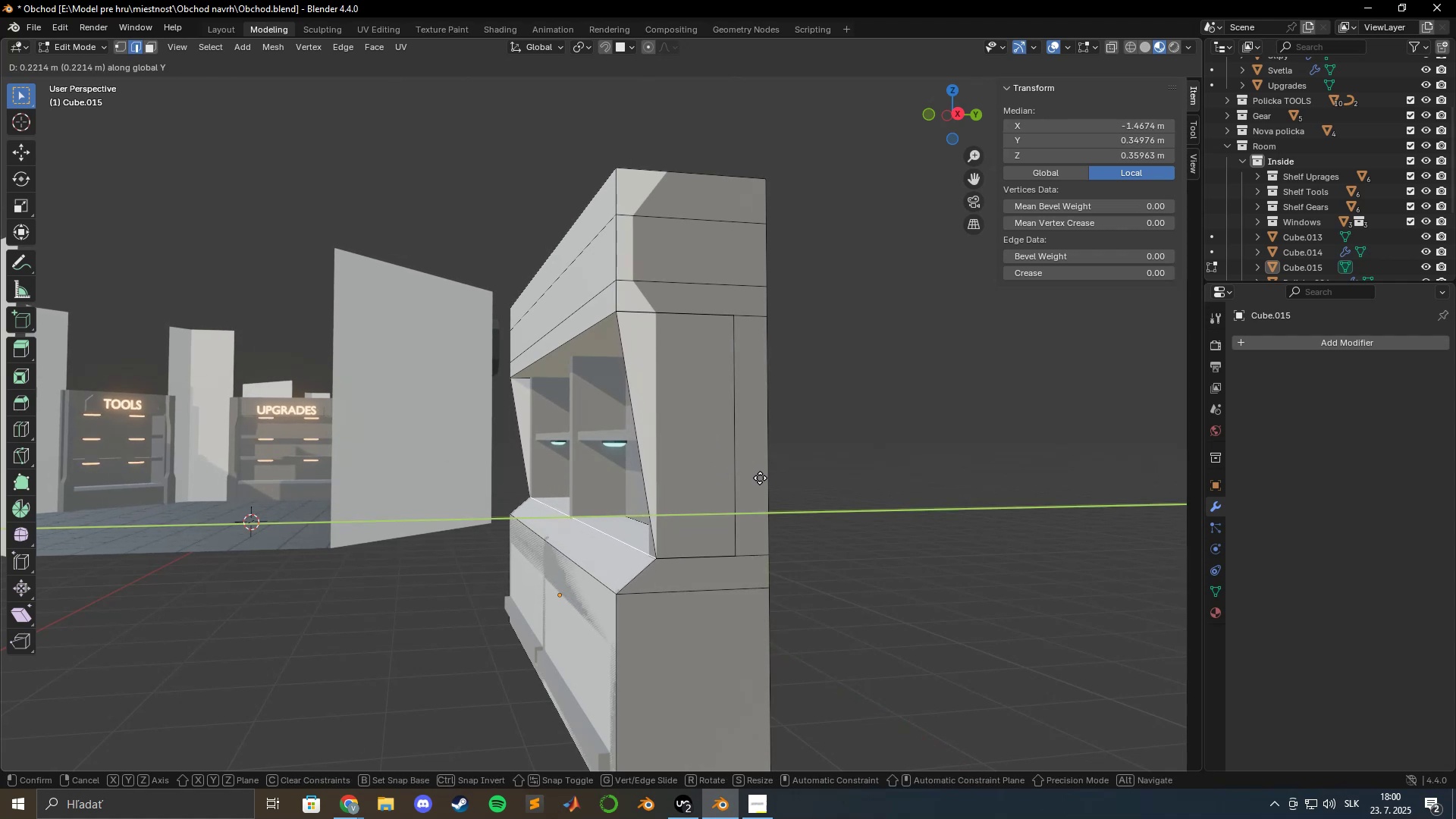 
hold_key(key=ShiftLeft, duration=1.53)
 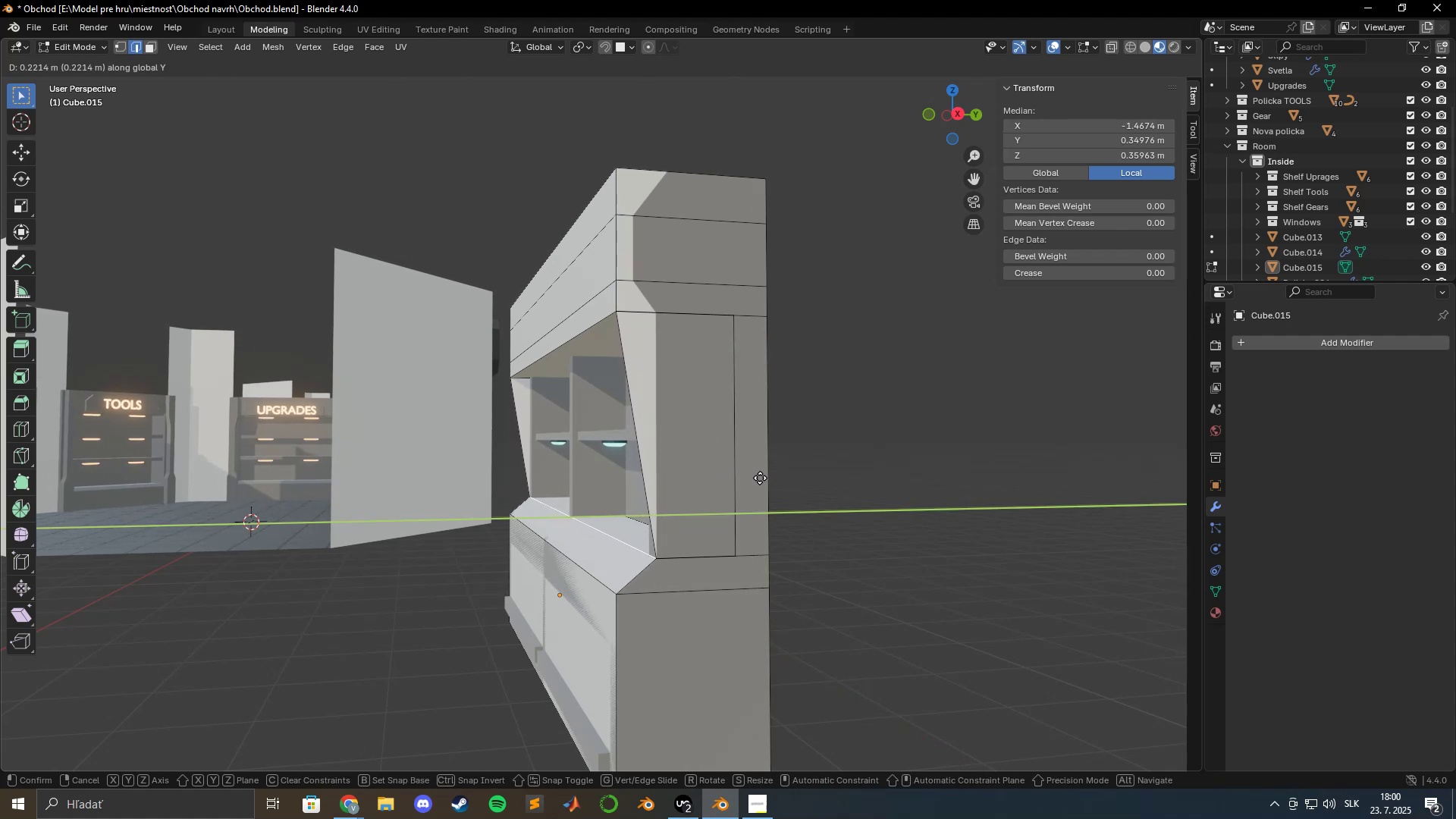 
hold_key(key=ShiftLeft, duration=1.51)
 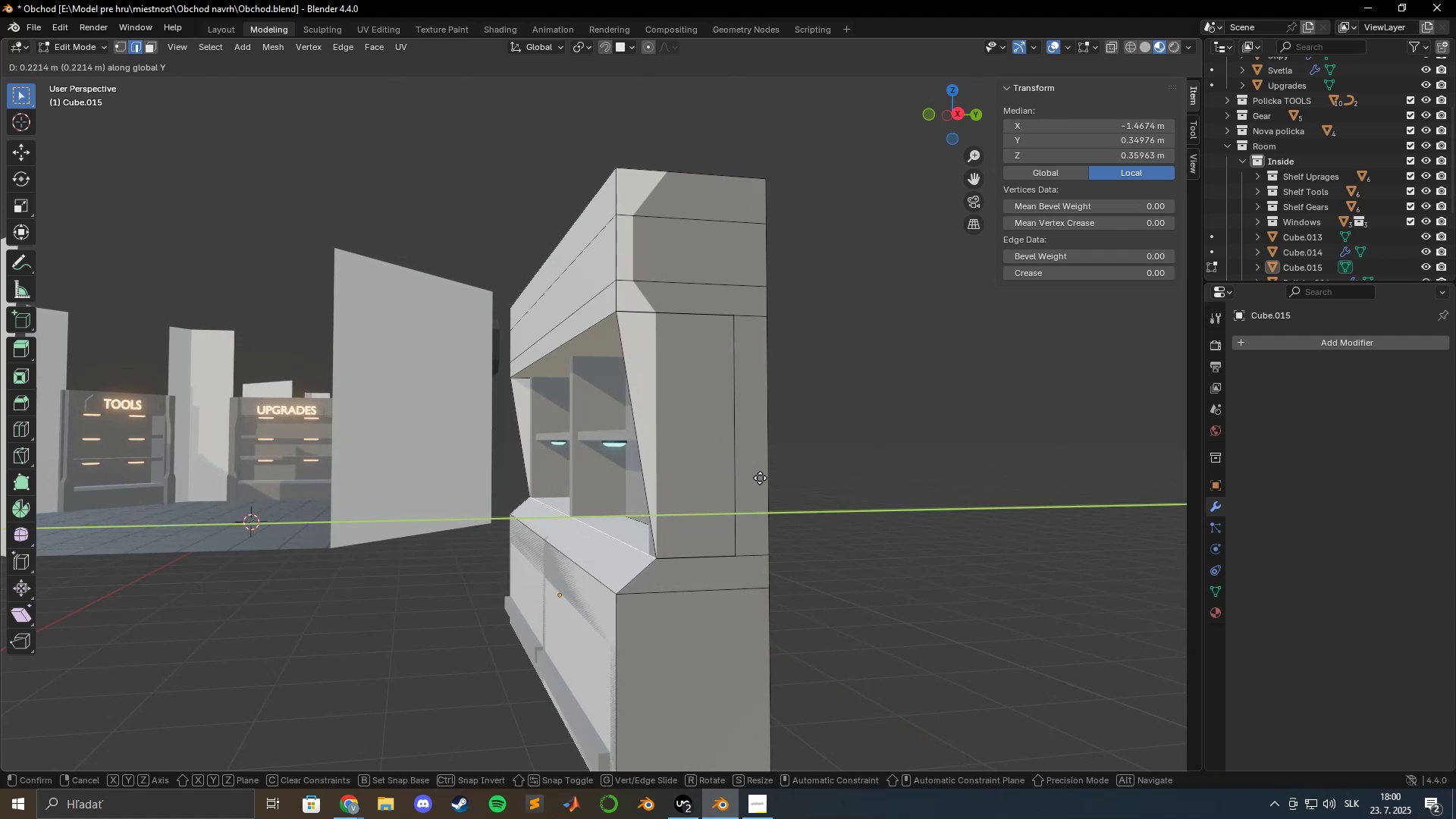 
hold_key(key=ShiftLeft, duration=1.51)
 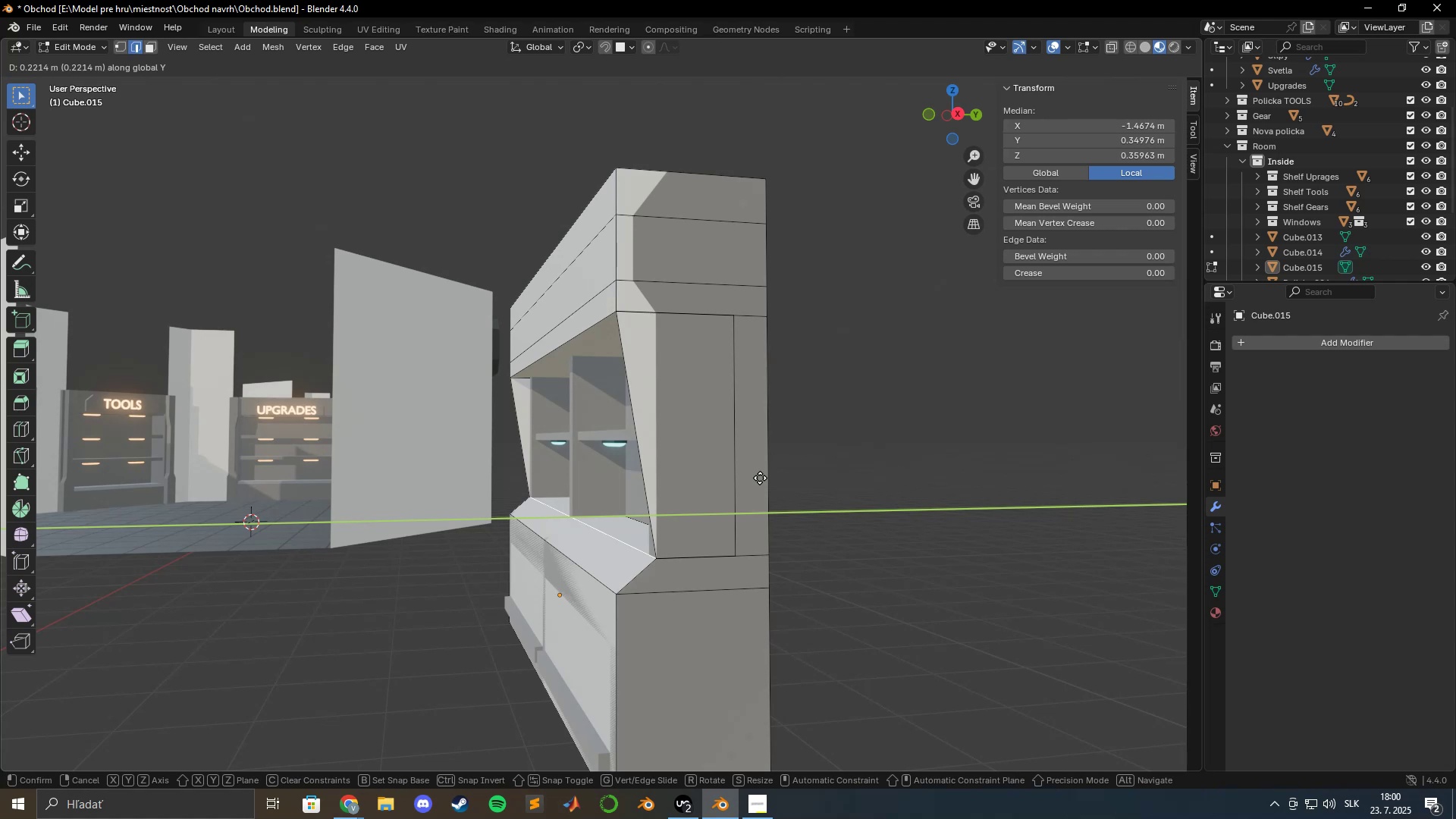 
hold_key(key=ShiftLeft, duration=1.53)
 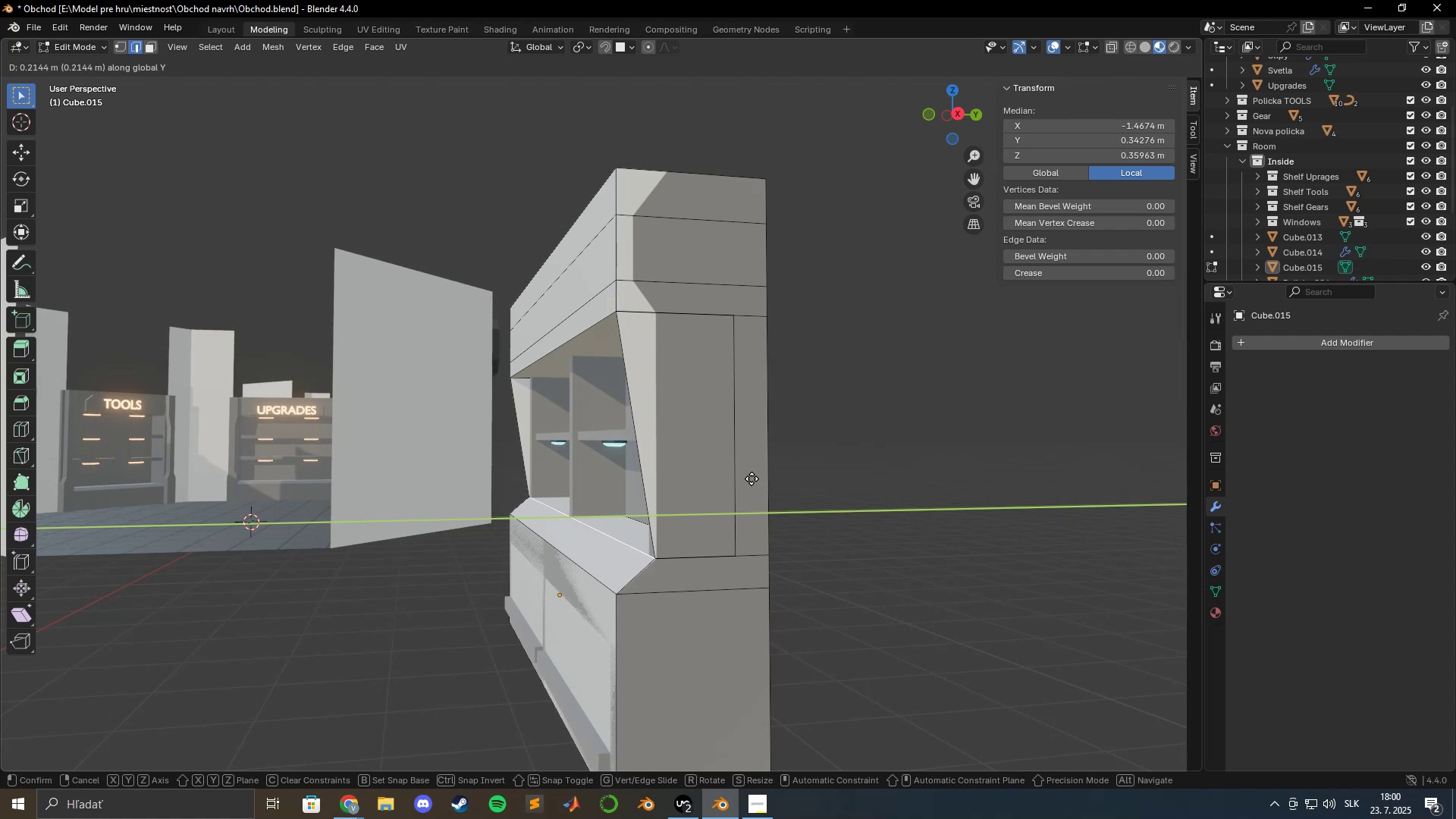 
hold_key(key=ShiftLeft, duration=1.51)
 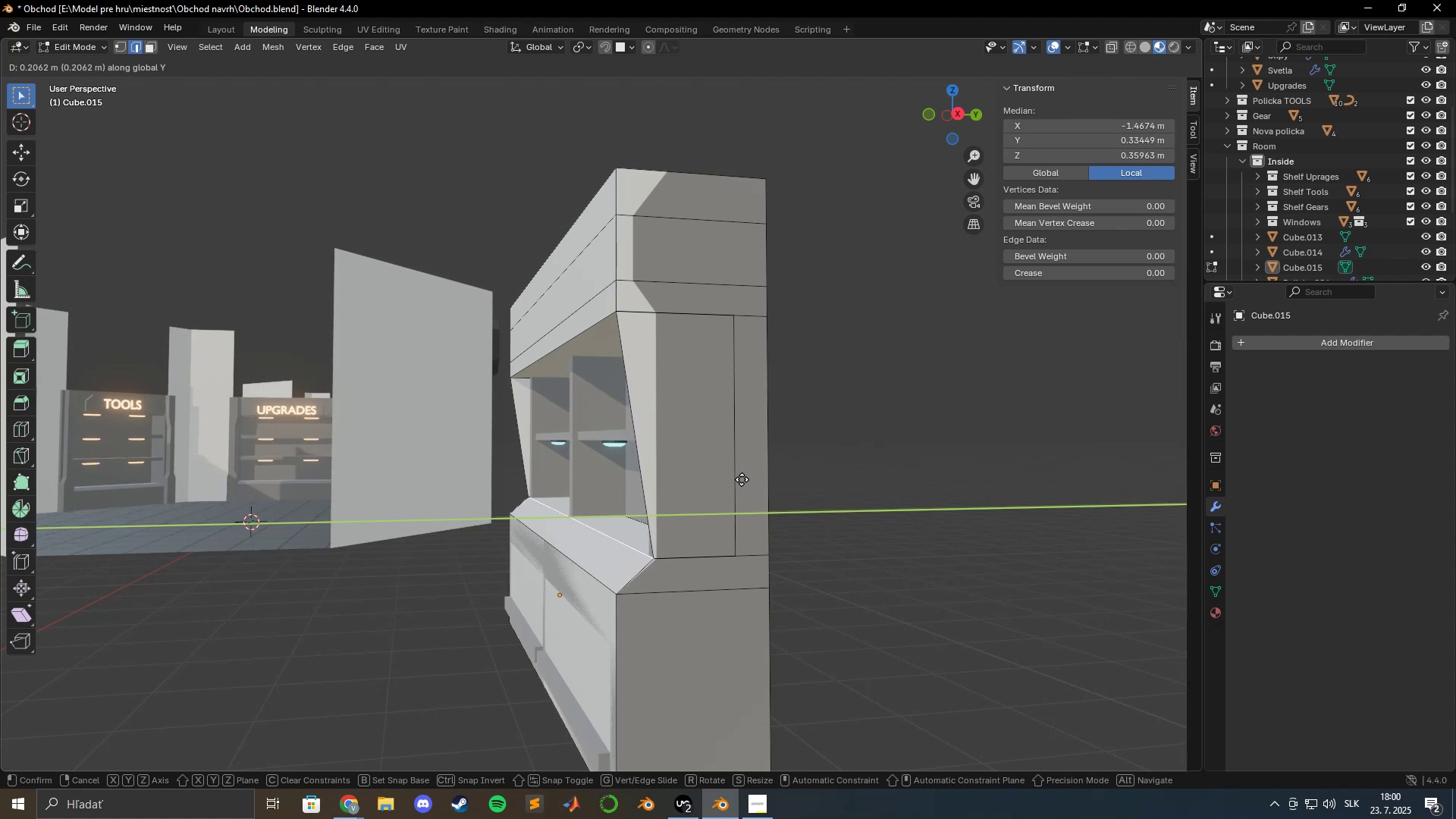 
hold_key(key=ShiftLeft, duration=1.52)
 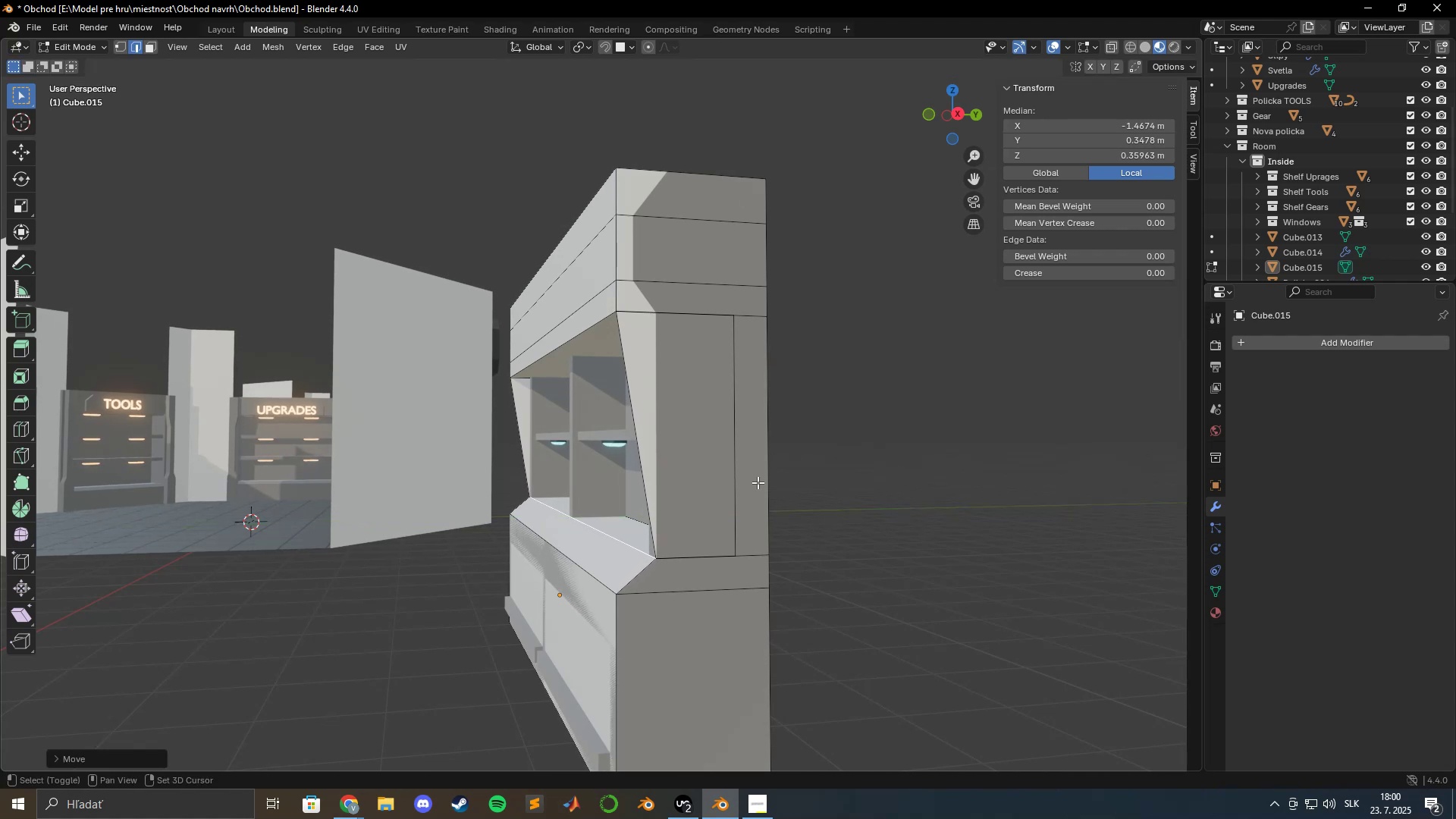 
hold_key(key=ShiftLeft, duration=0.72)
left_click([758, 482])
 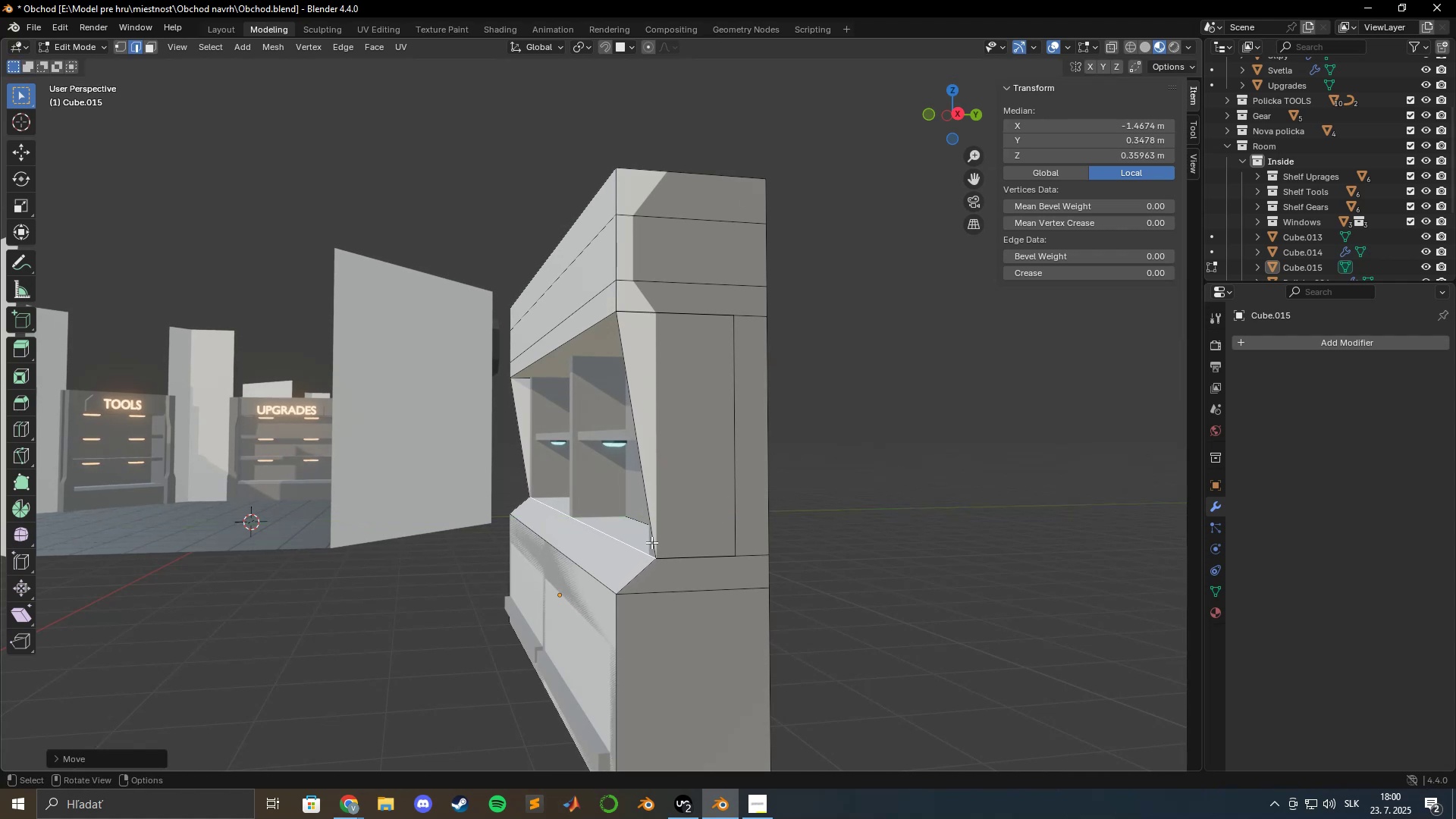 
scroll: coordinate [637, 563], scroll_direction: up, amount: 6.0
 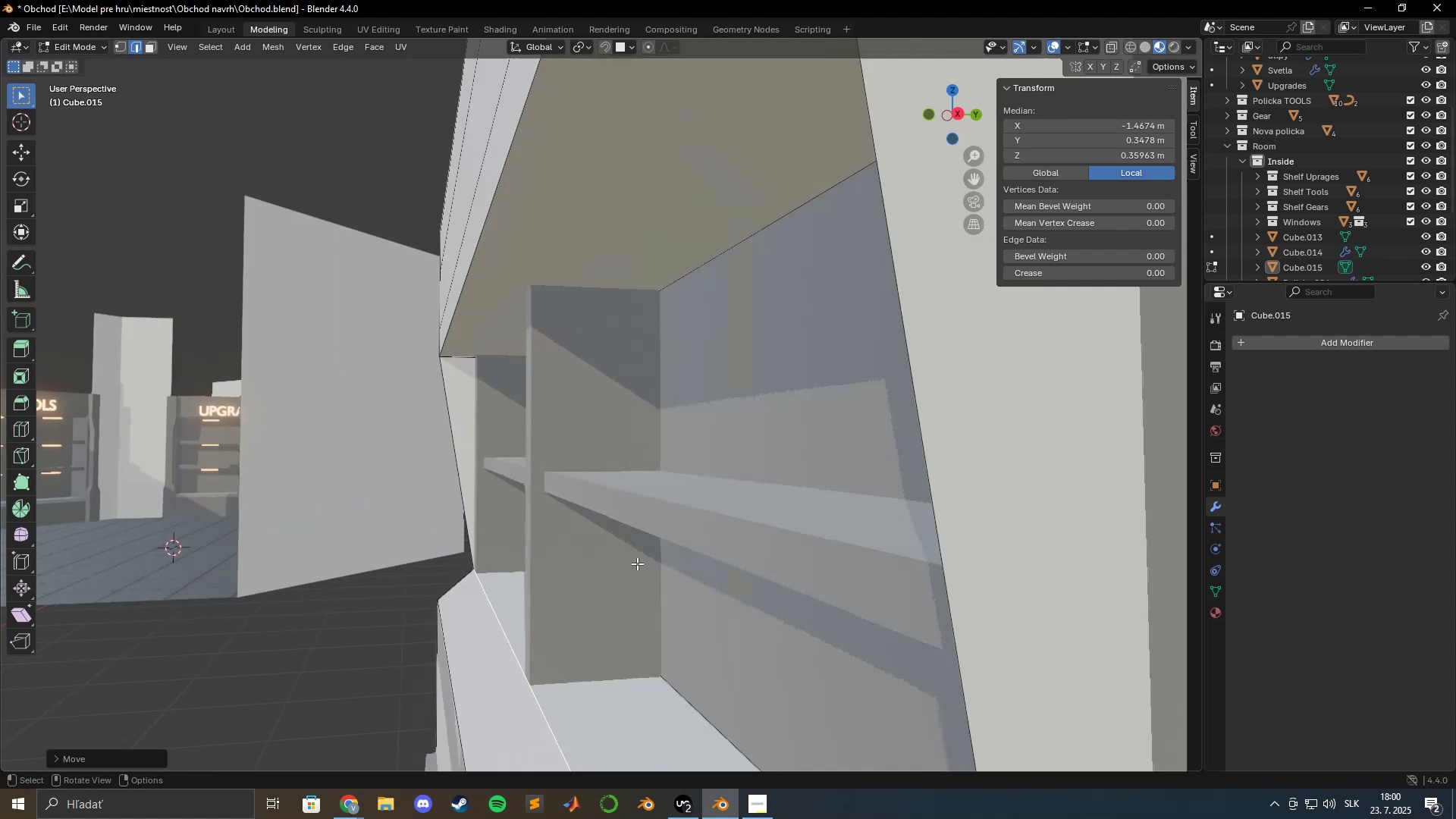 
hold_key(key=ShiftLeft, duration=0.88)
 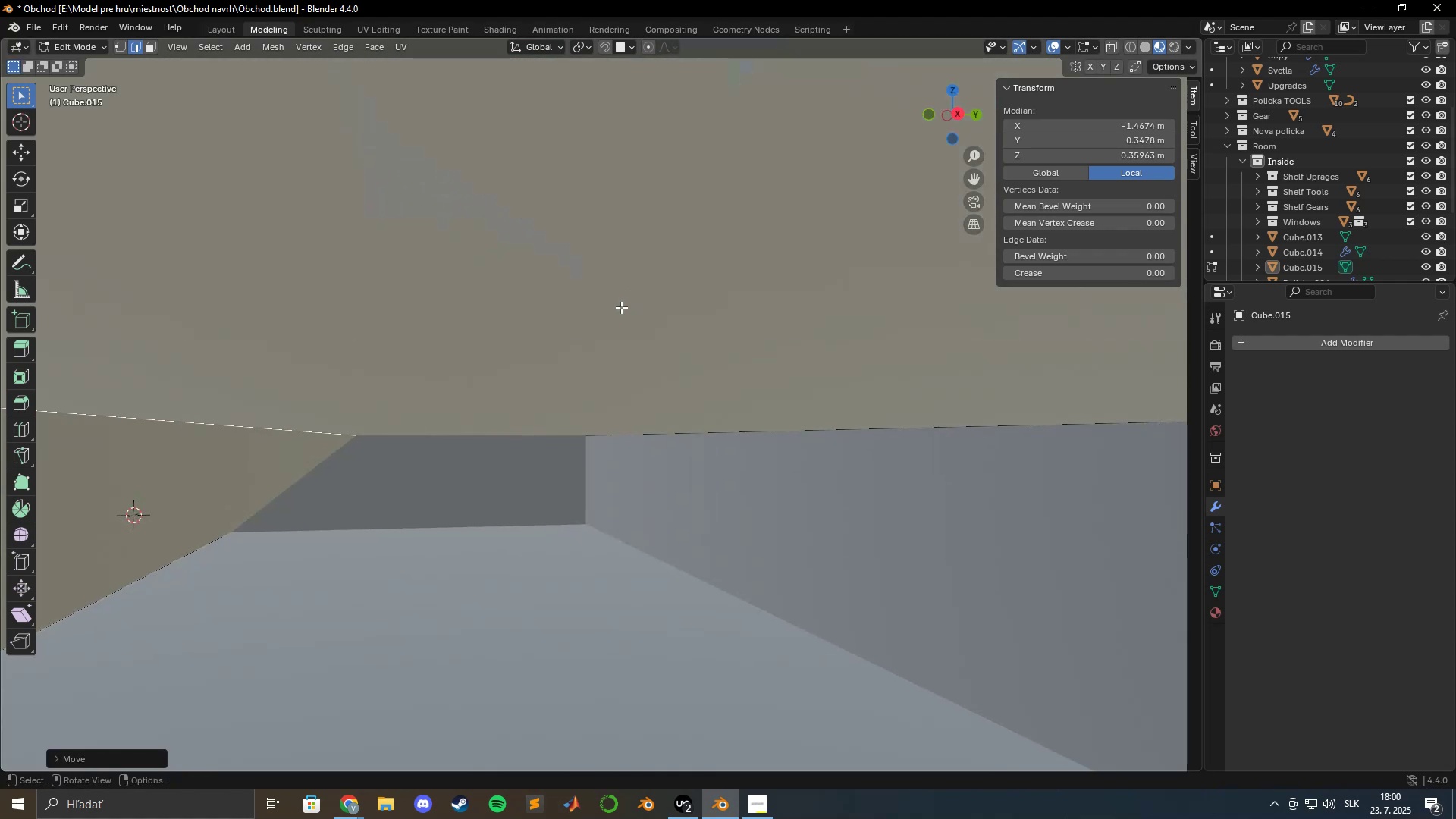 
scroll: coordinate [616, 380], scroll_direction: down, amount: 3.0
 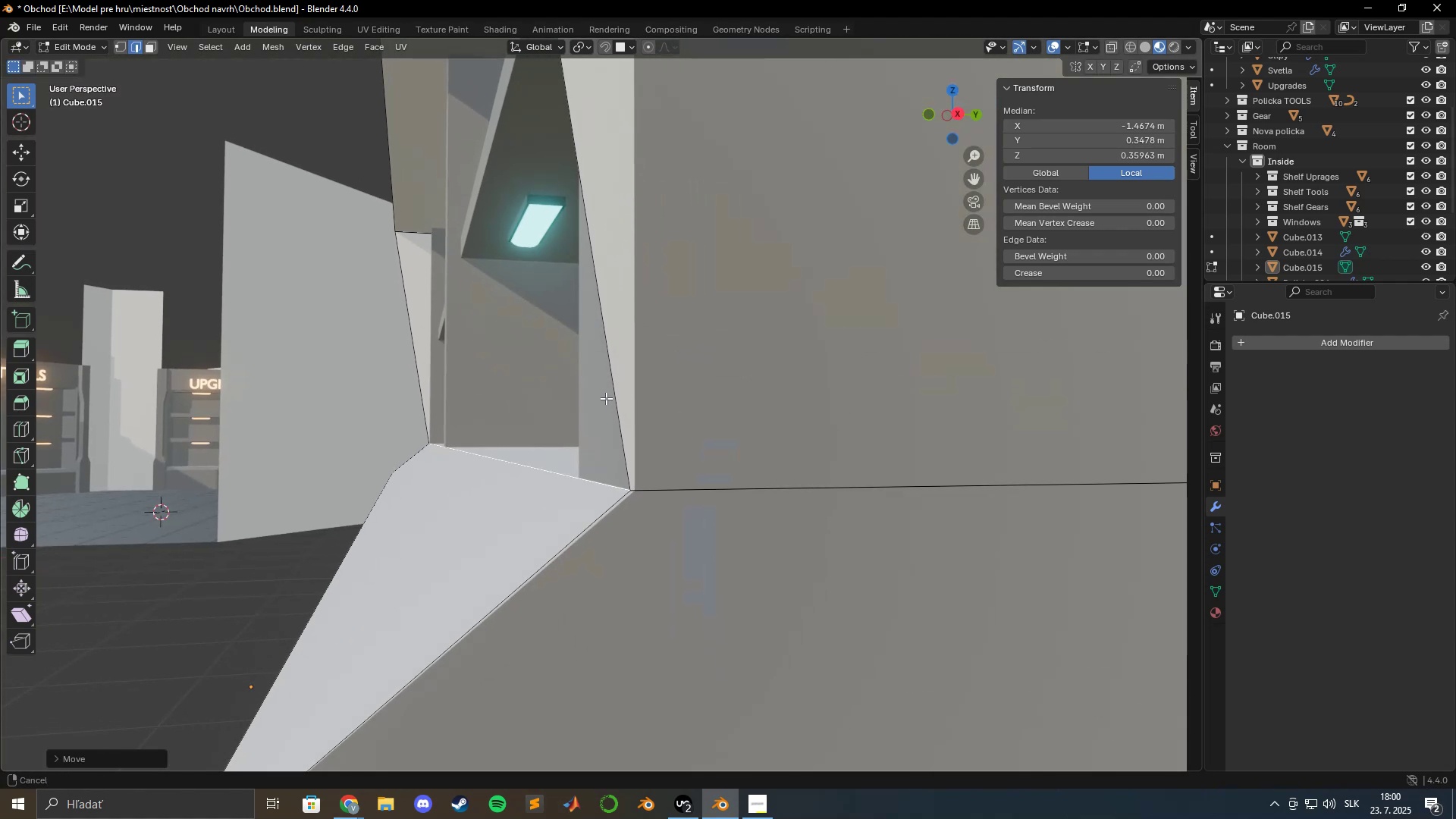 
hold_key(key=ShiftLeft, duration=0.83)
 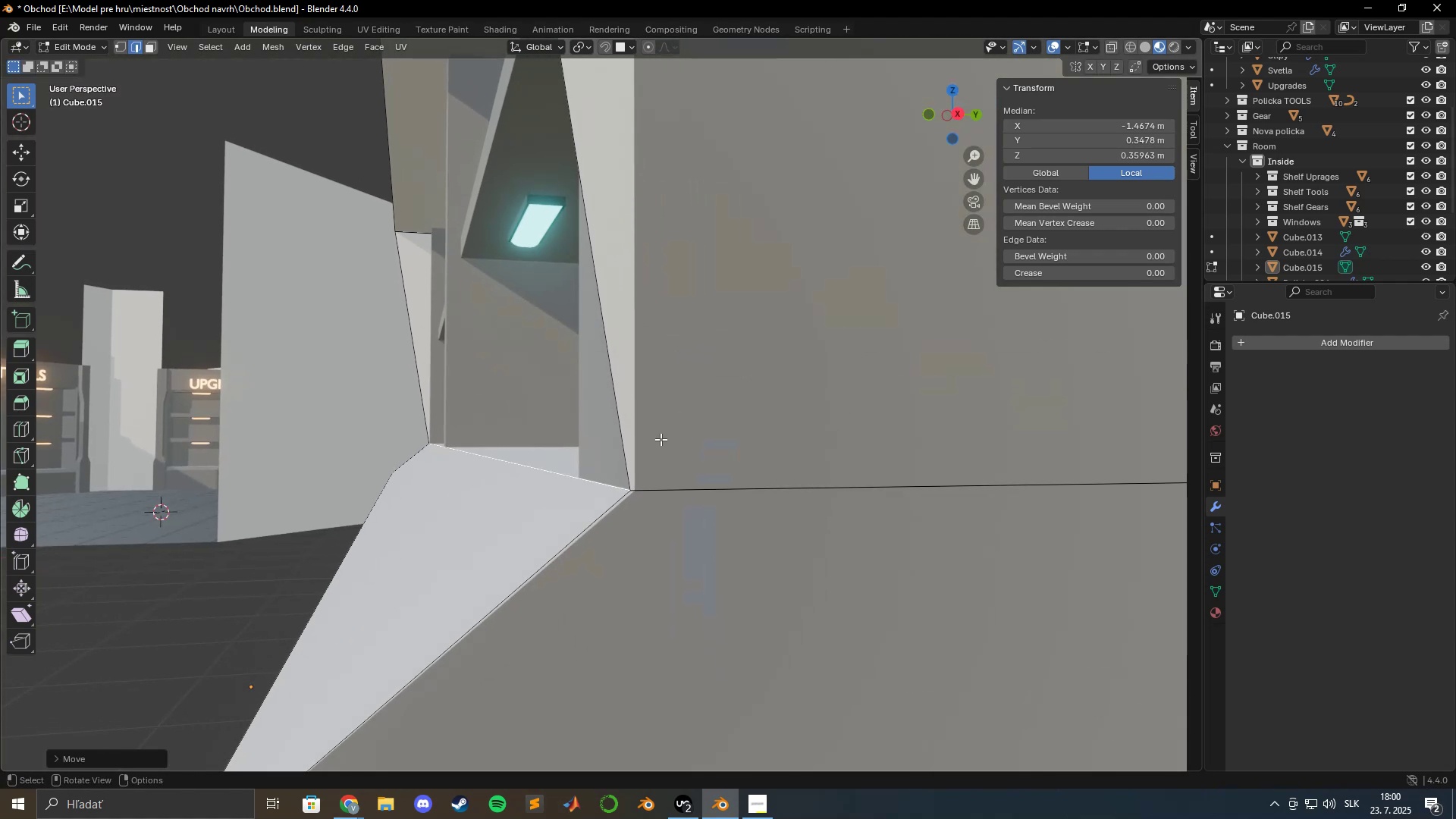 
scroll: coordinate [672, 447], scroll_direction: up, amount: 1.0
 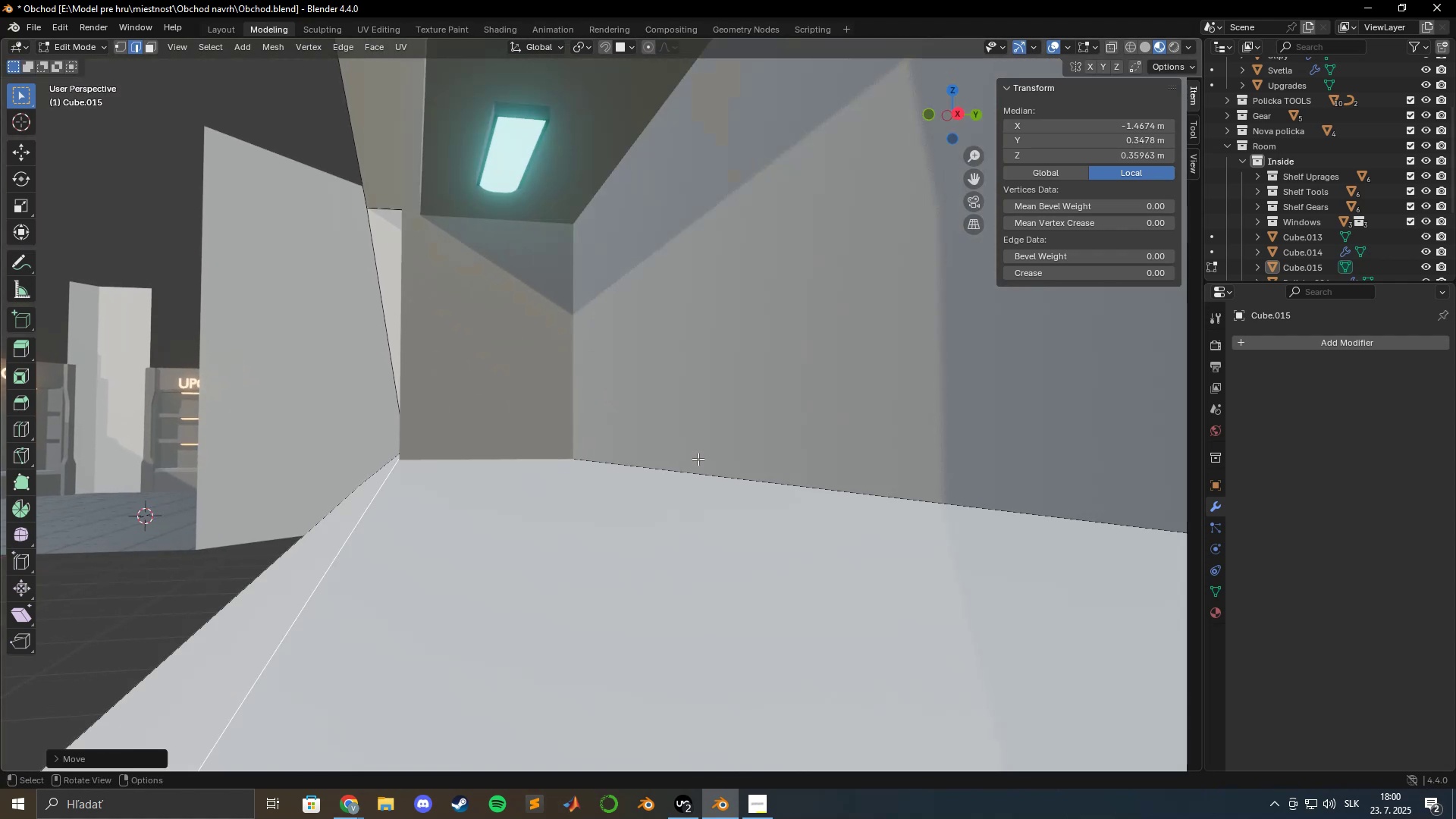 
type(gy)
 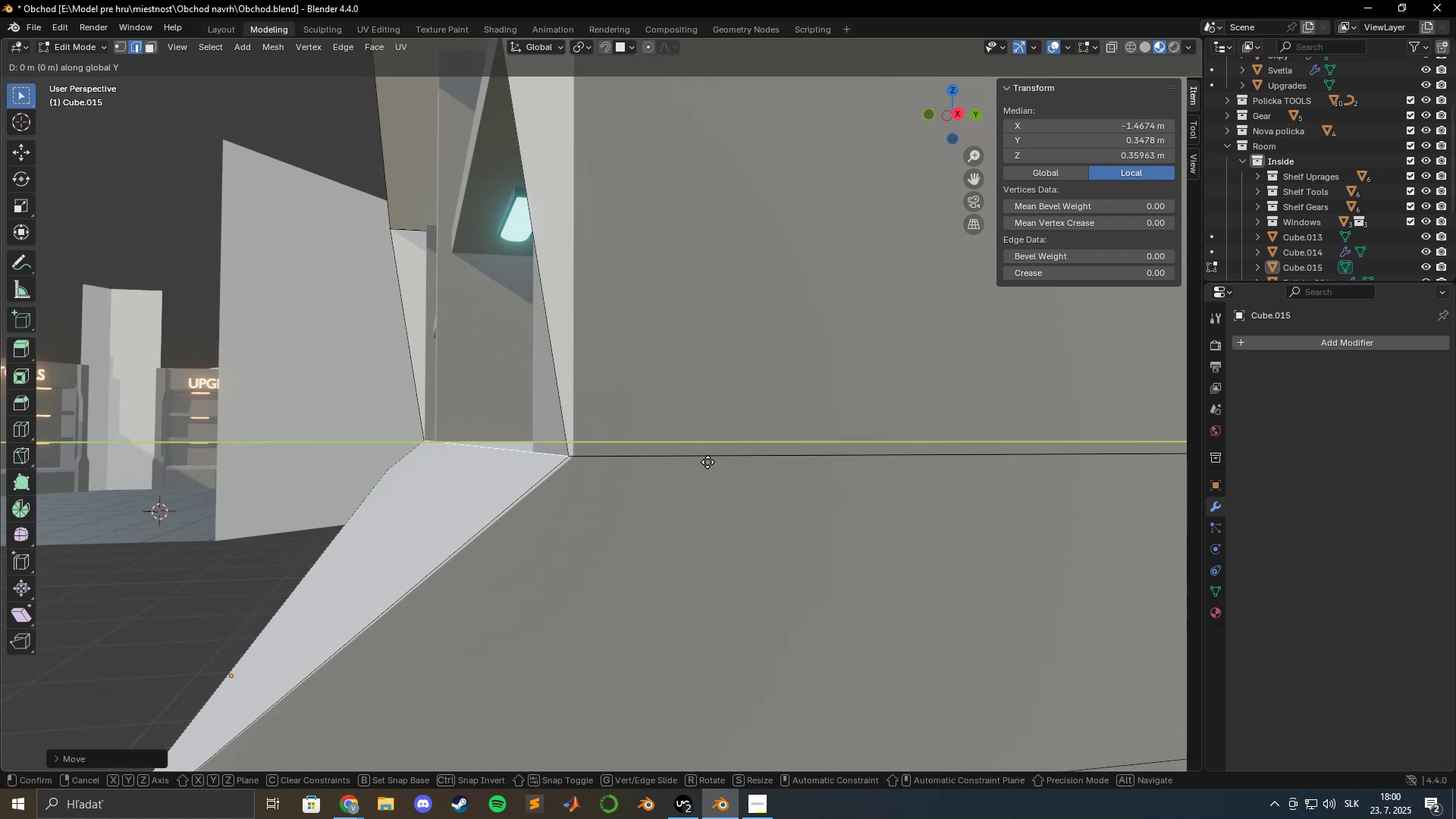 
scroll: coordinate [715, 466], scroll_direction: down, amount: 1.0
 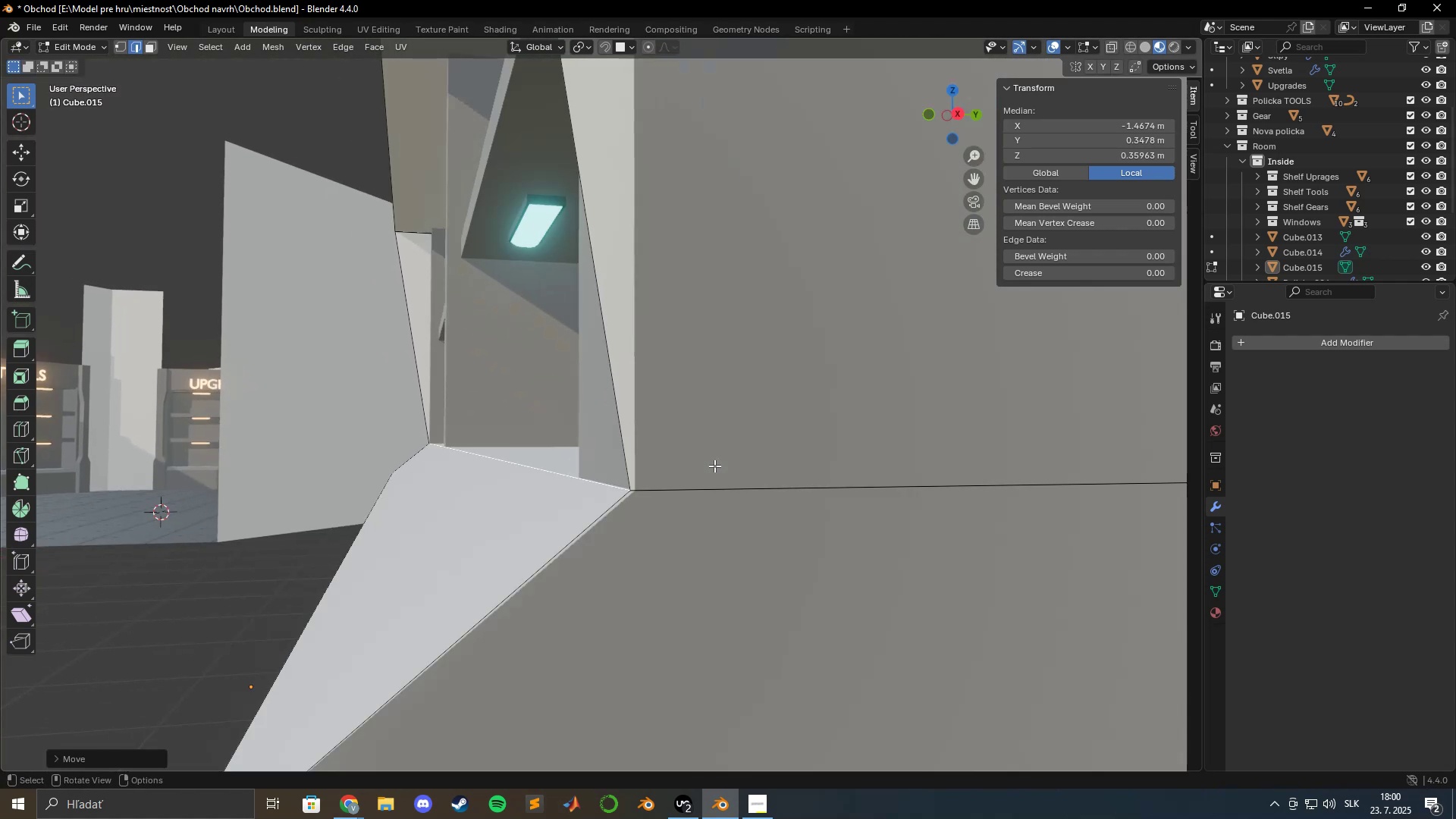 
hold_key(key=ShiftLeft, duration=1.5)
 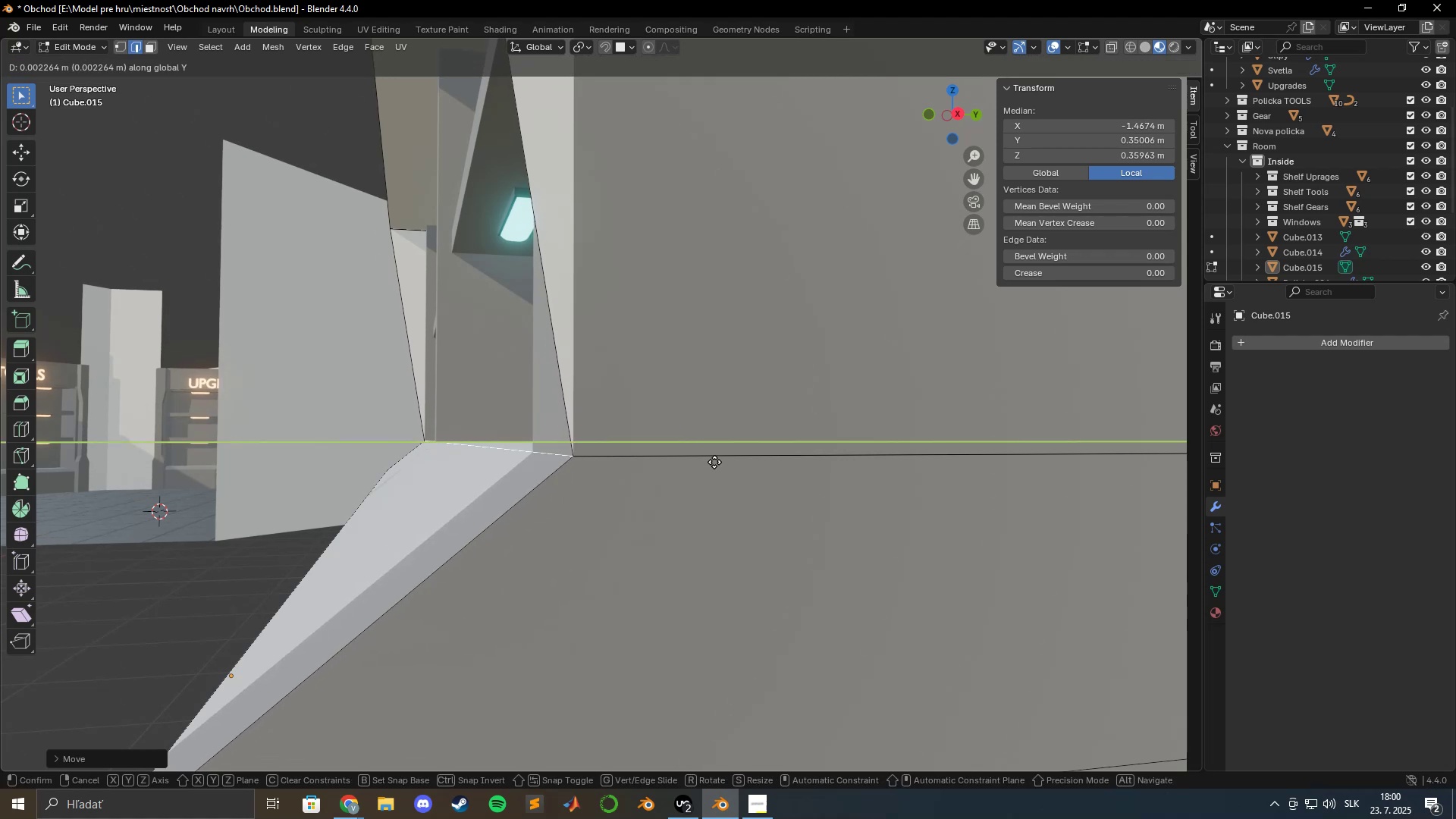 
hold_key(key=ShiftLeft, duration=1.21)
left_click([714, 462])
 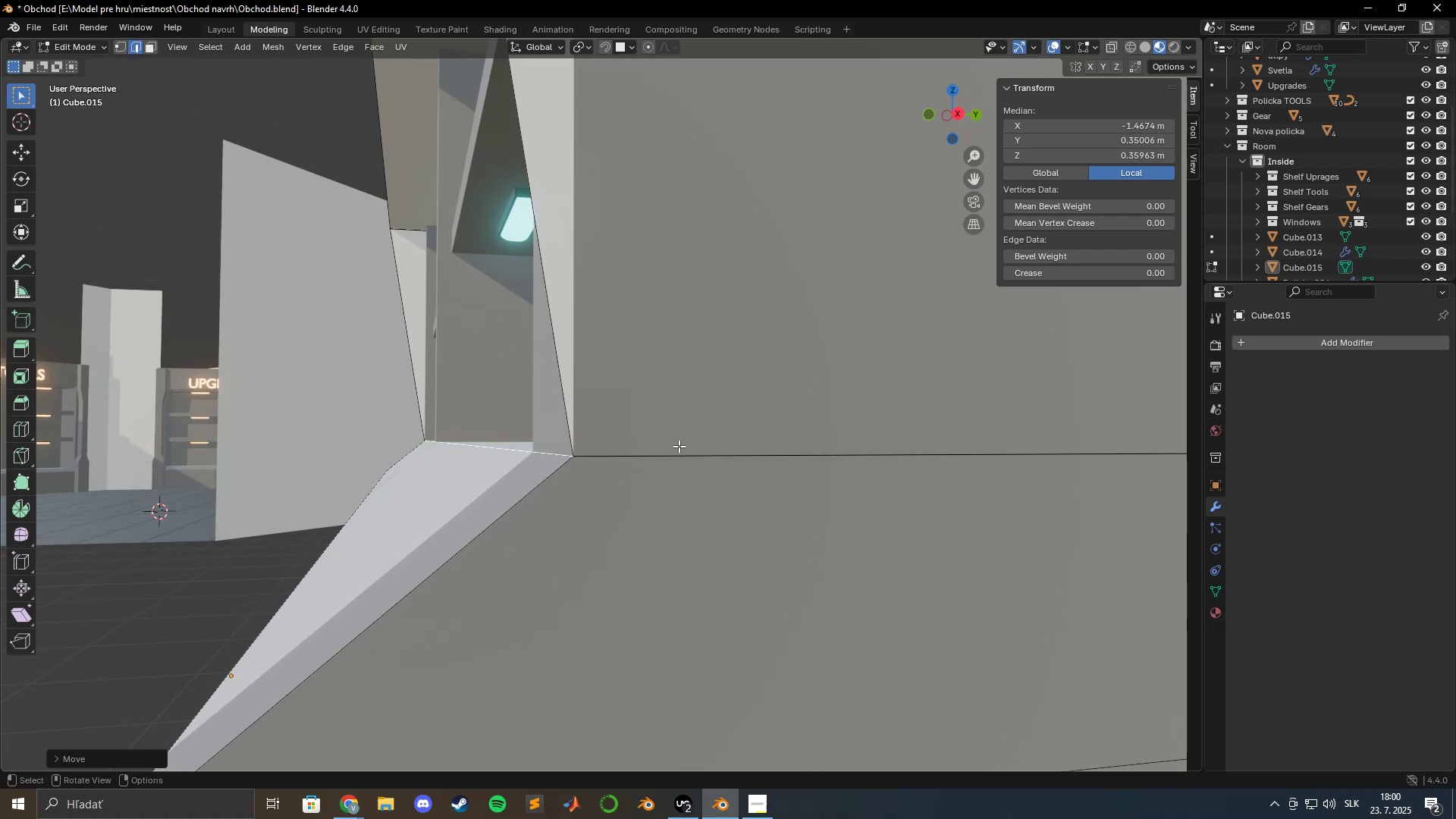 
scroll: coordinate [674, 446], scroll_direction: down, amount: 5.0
 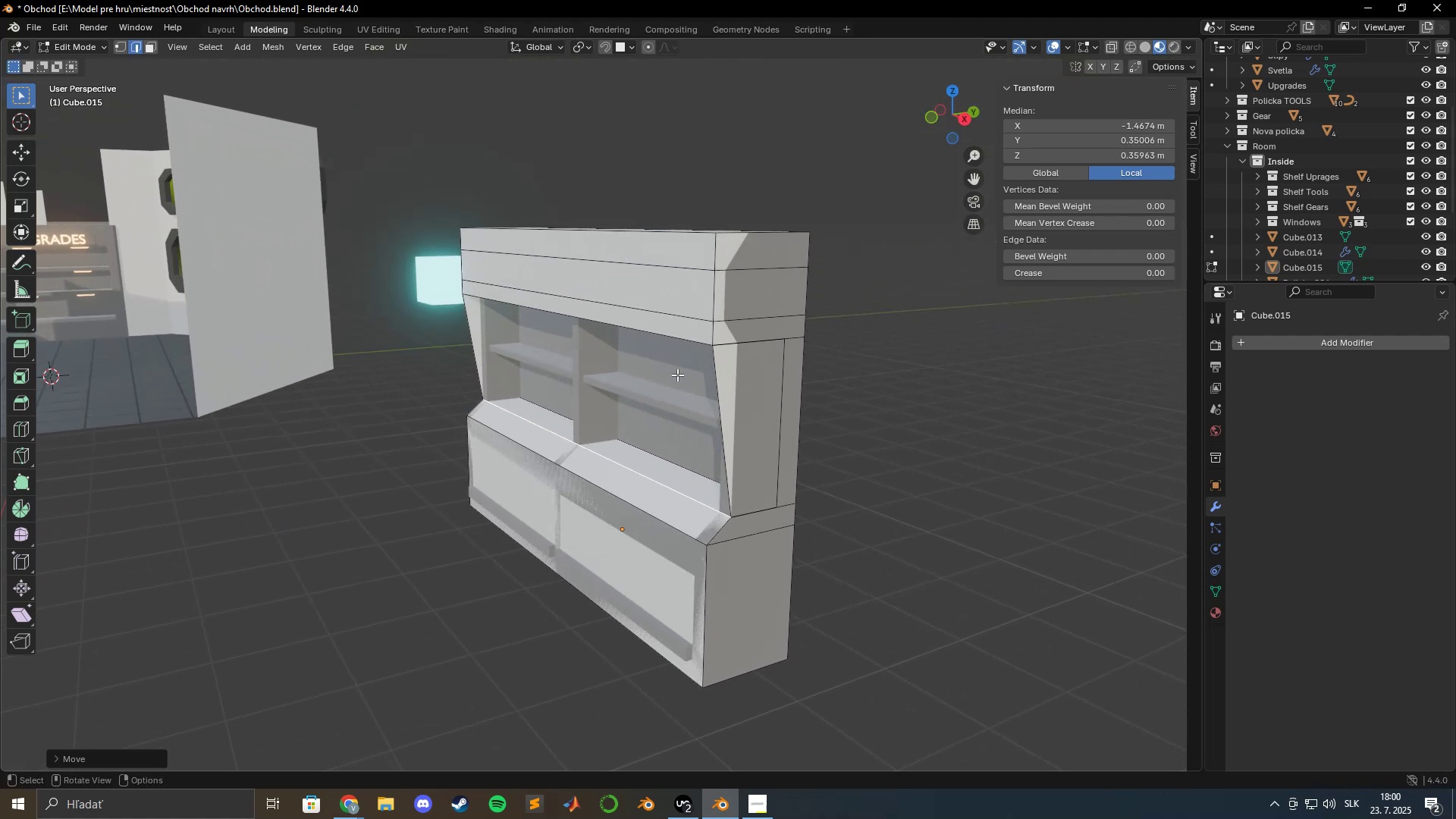 
left_click([675, 336])
 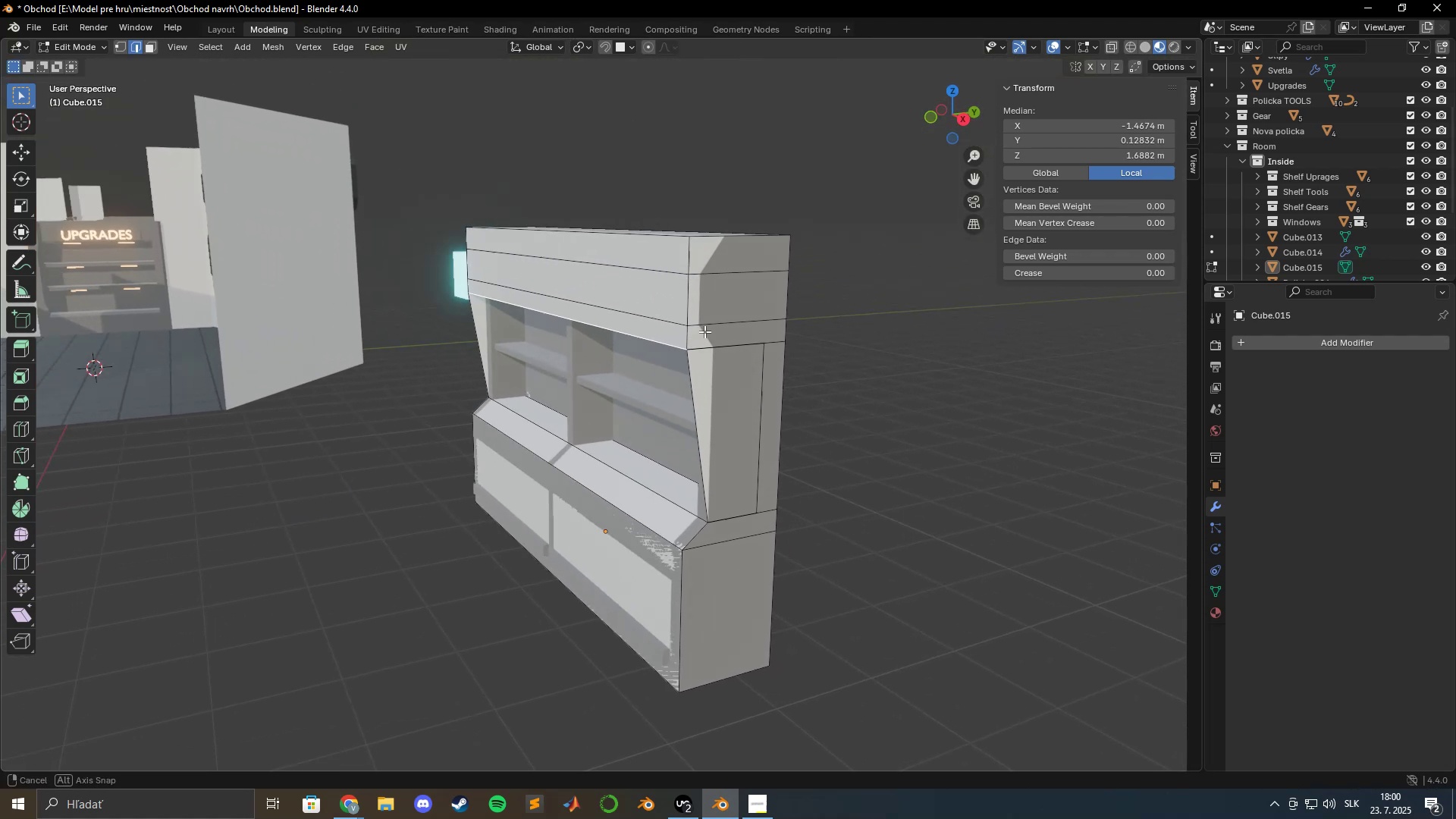 
scroll: coordinate [639, 335], scroll_direction: up, amount: 3.0
 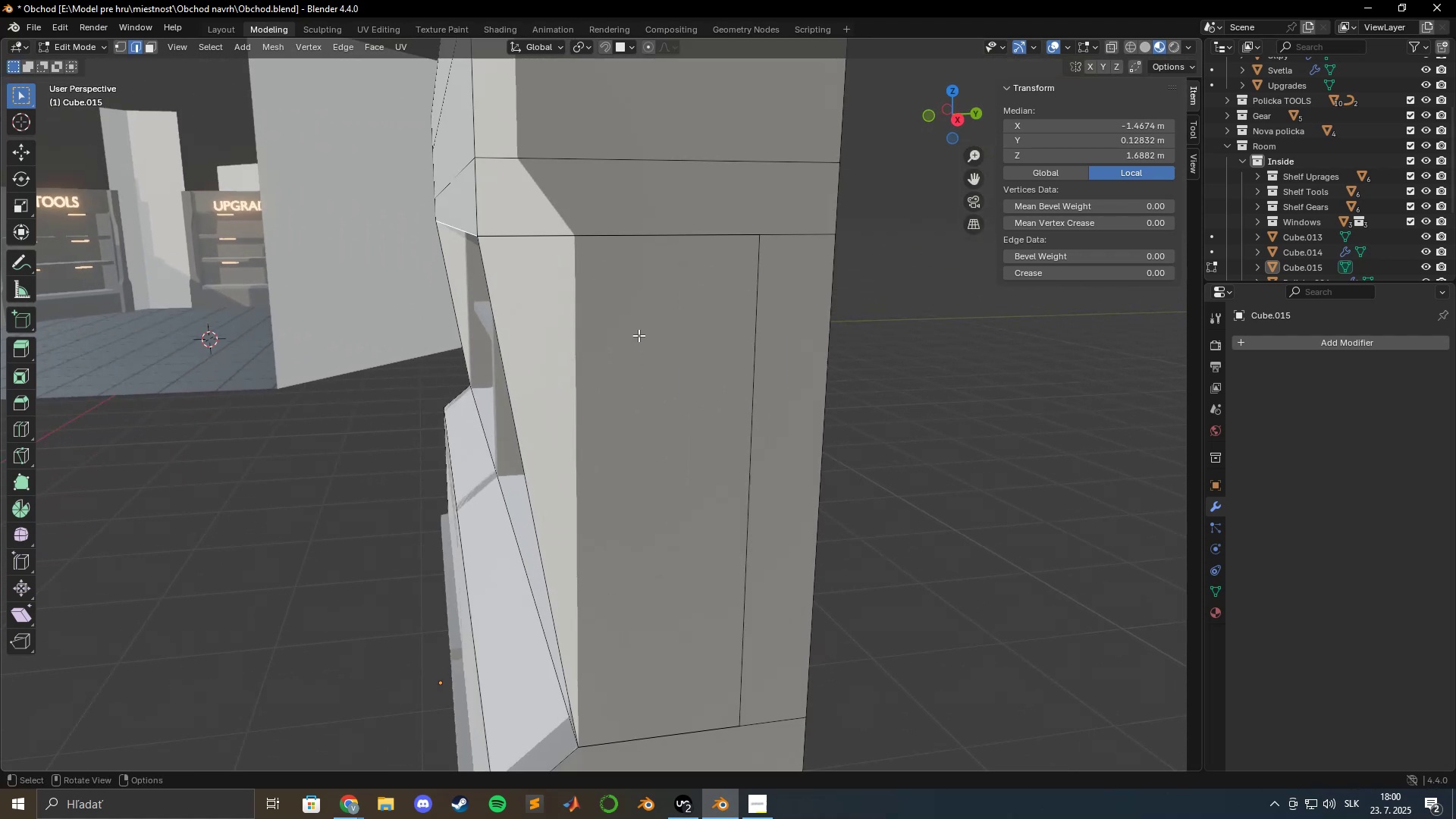 
key(Shift+ShiftLeft)
 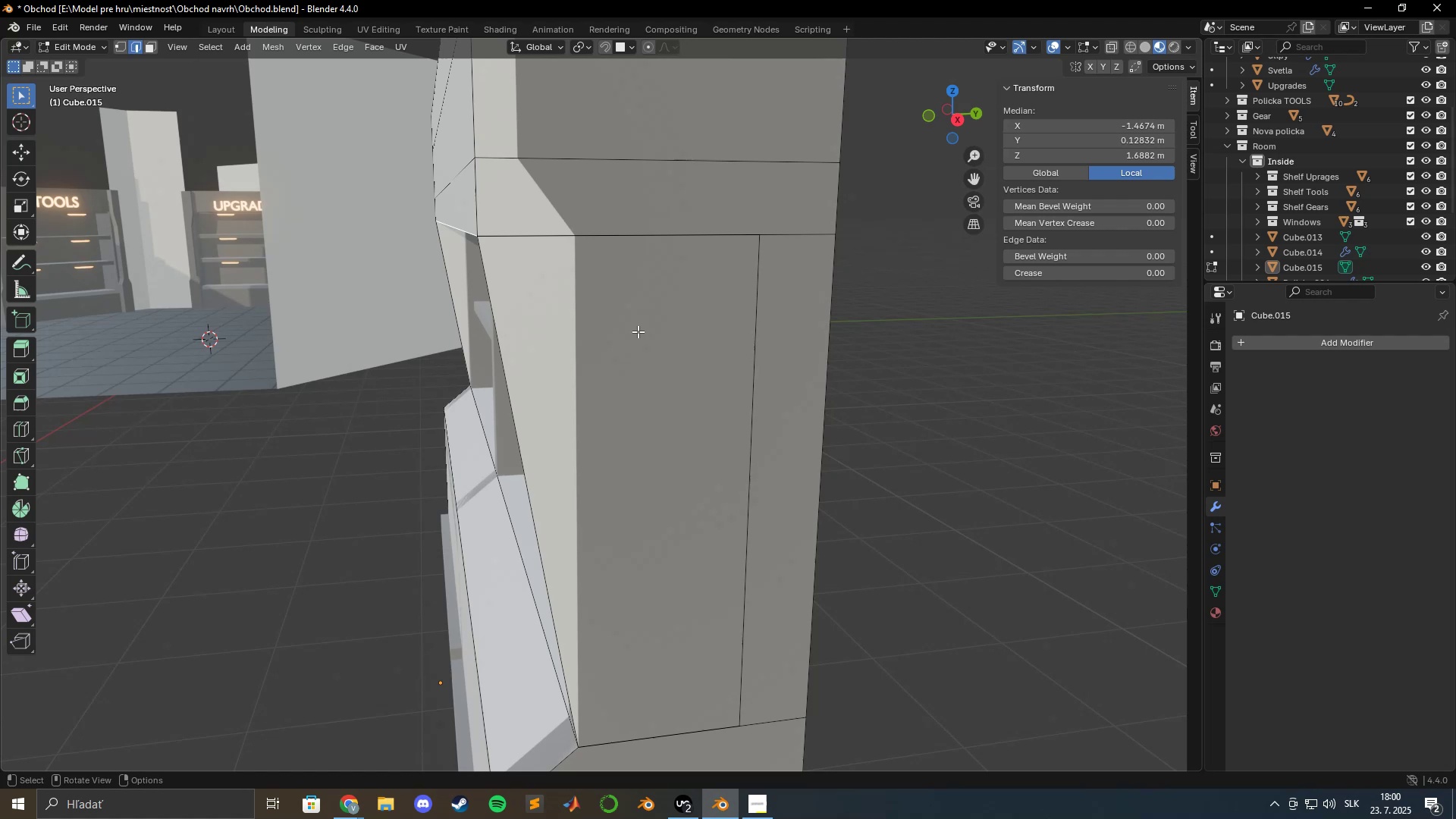 
hold_key(key=ShiftLeft, duration=0.43)
 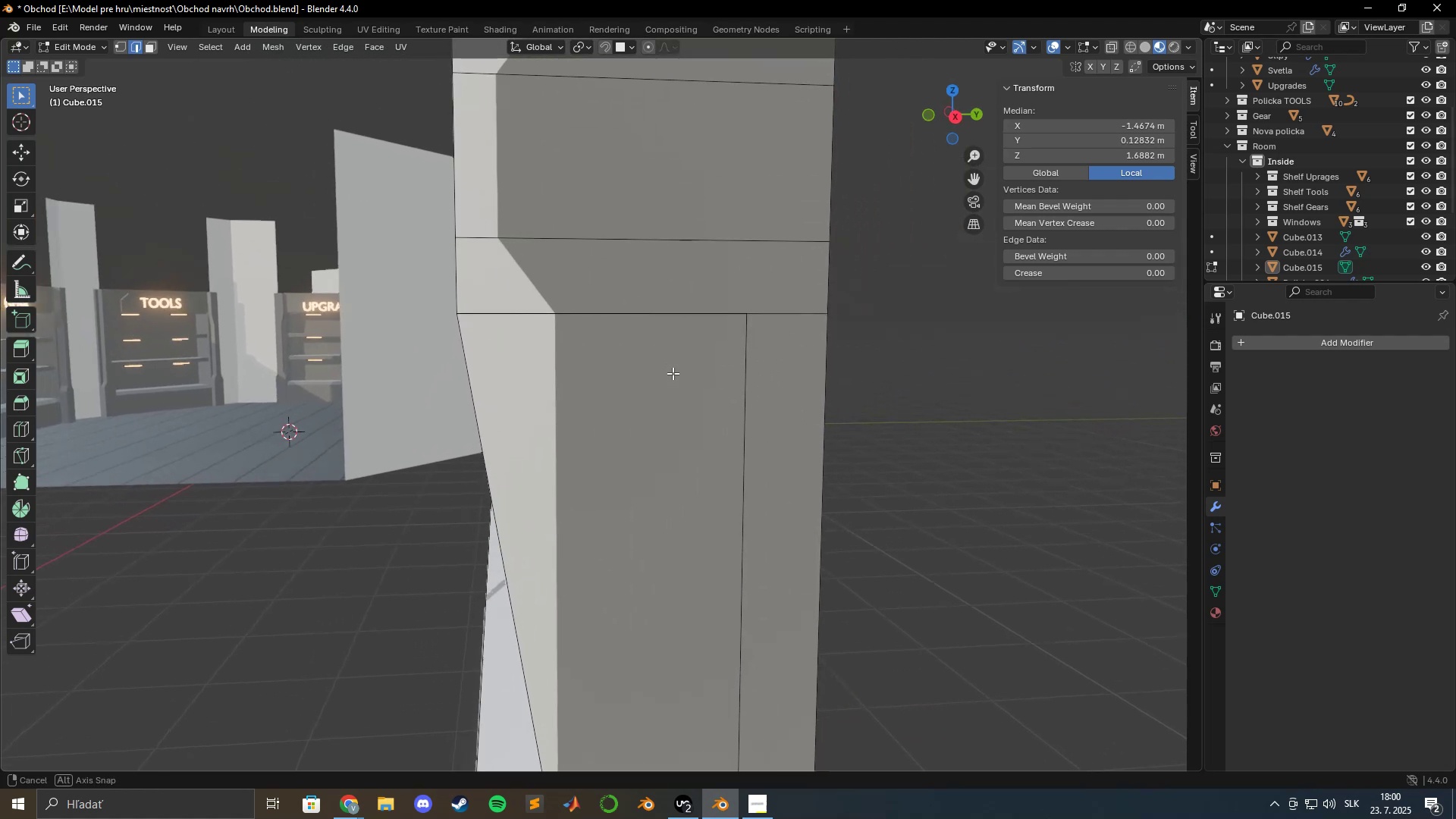 
hold_key(key=ShiftLeft, duration=0.53)
 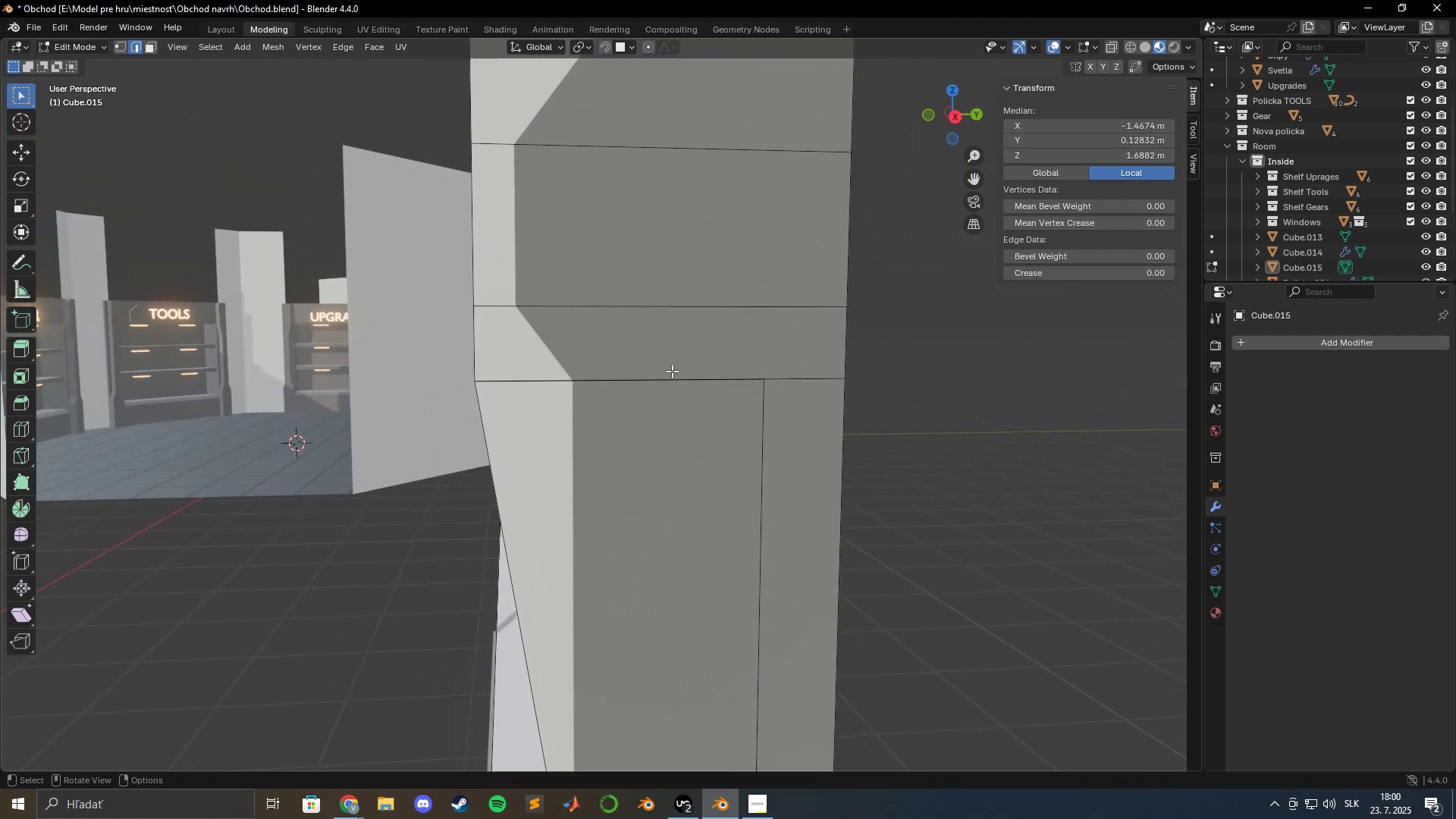 
scroll: coordinate [670, 371], scroll_direction: up, amount: 1.0
 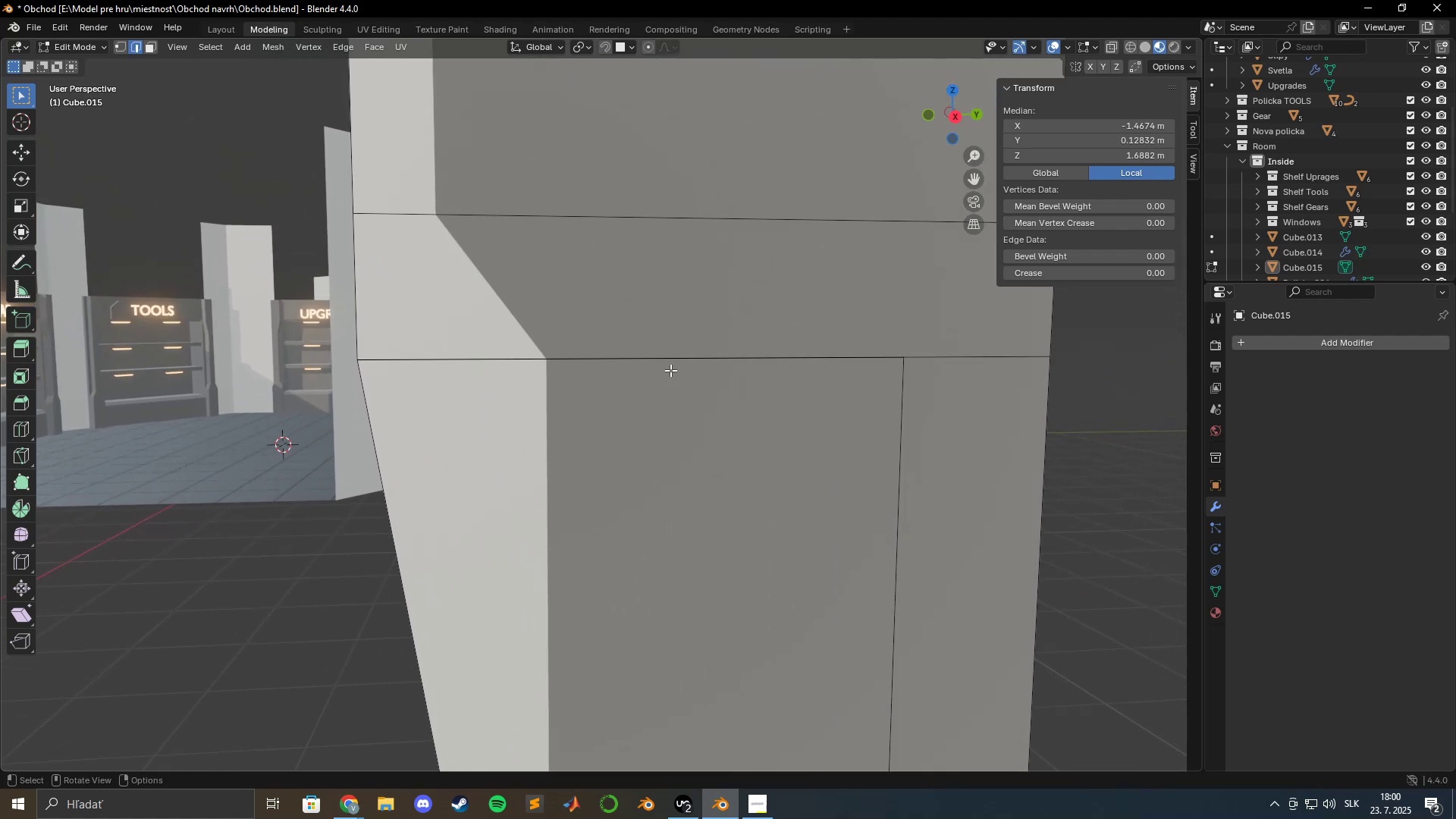 
type(gy)
 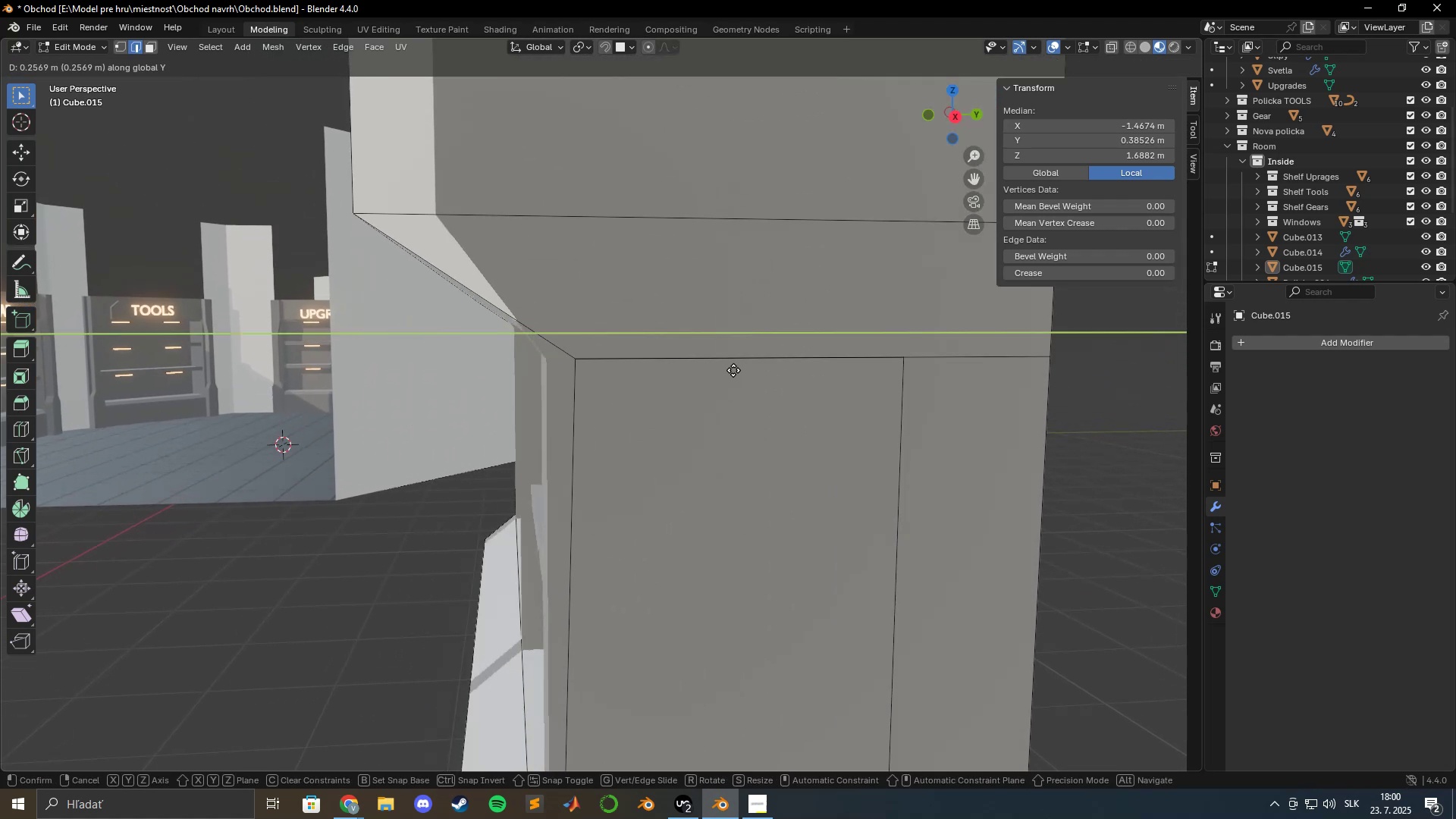 
hold_key(key=ShiftLeft, duration=1.54)
 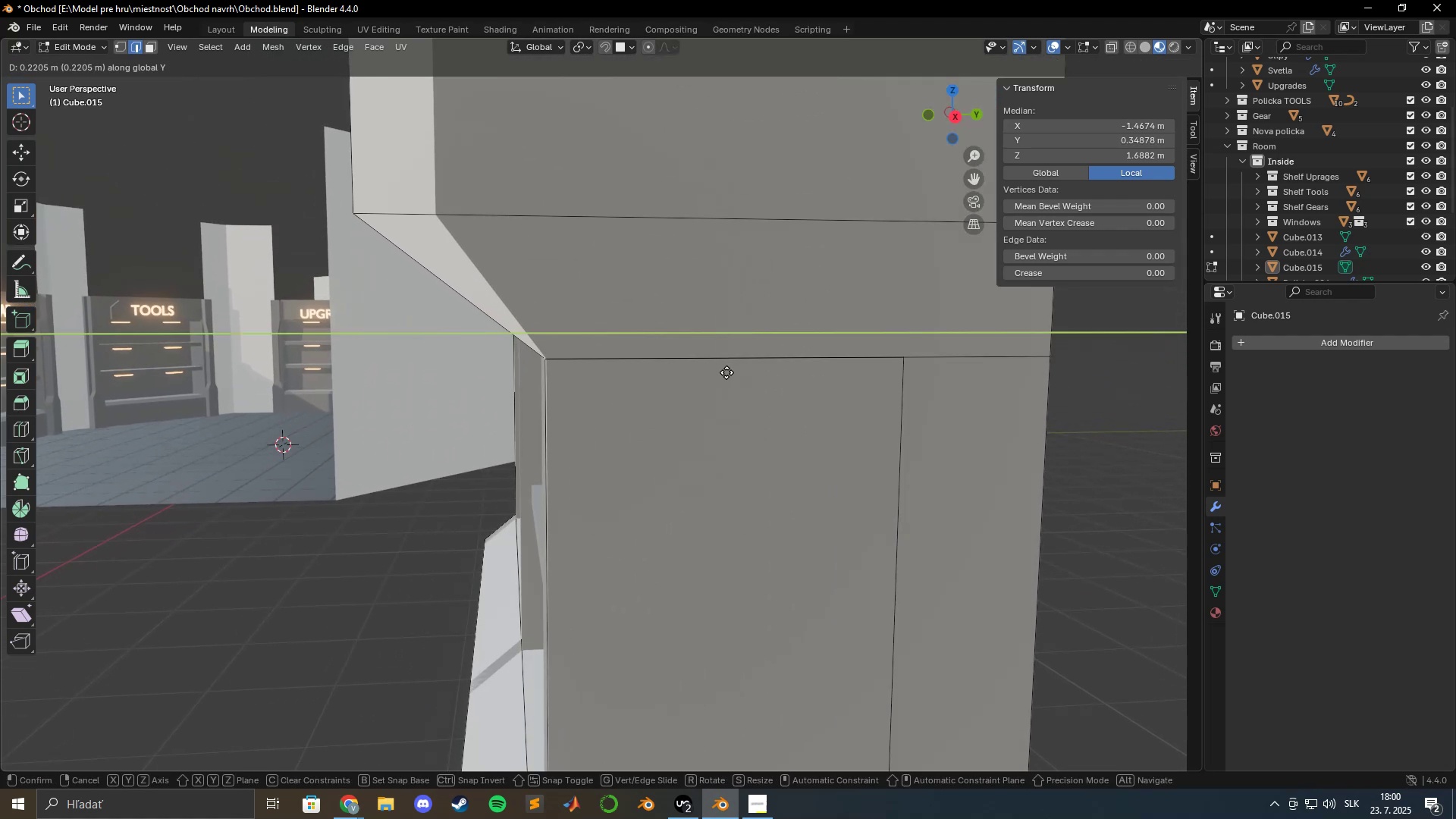 
hold_key(key=ShiftLeft, duration=1.51)
 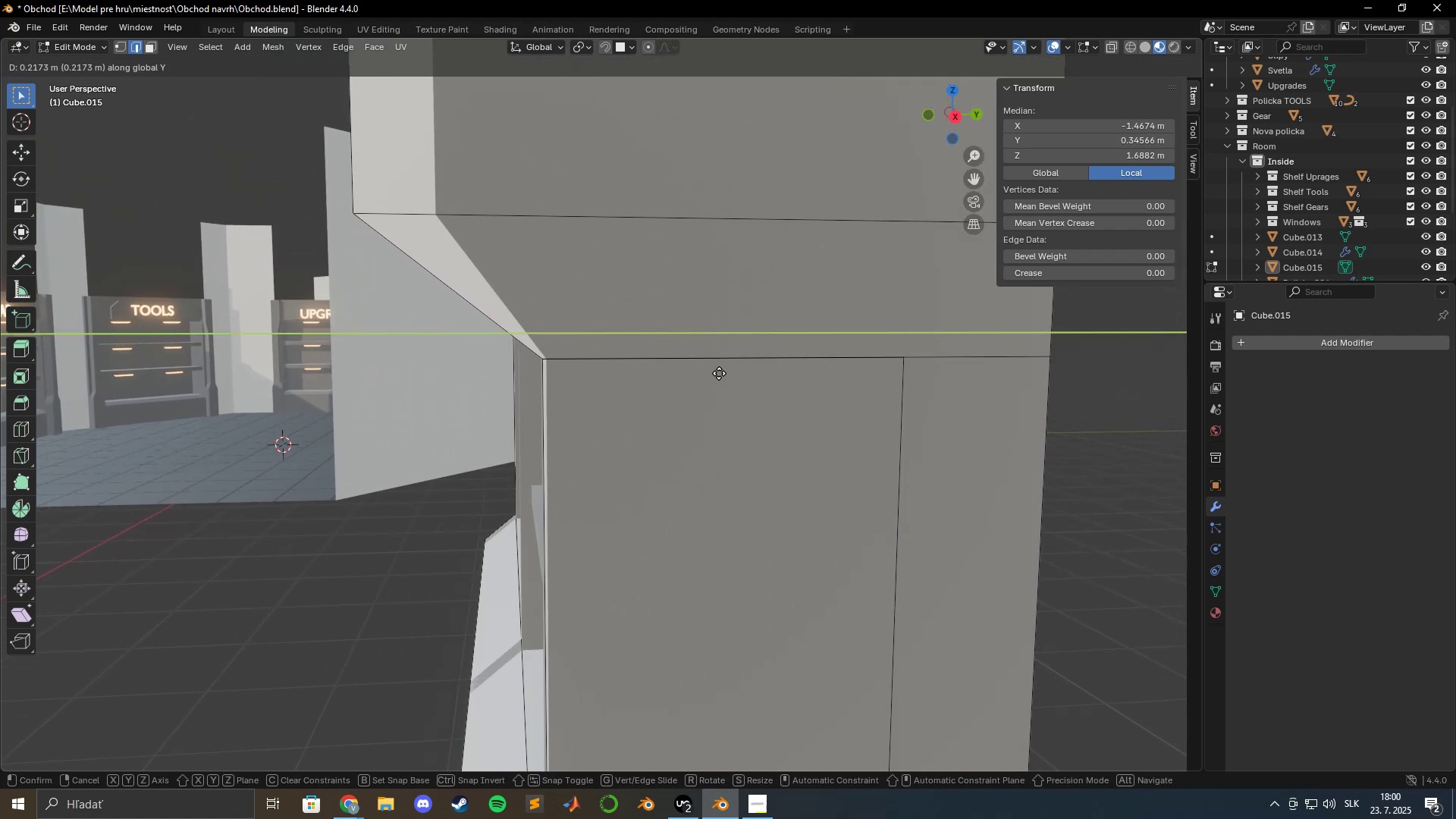 
hold_key(key=ShiftLeft, duration=1.51)
 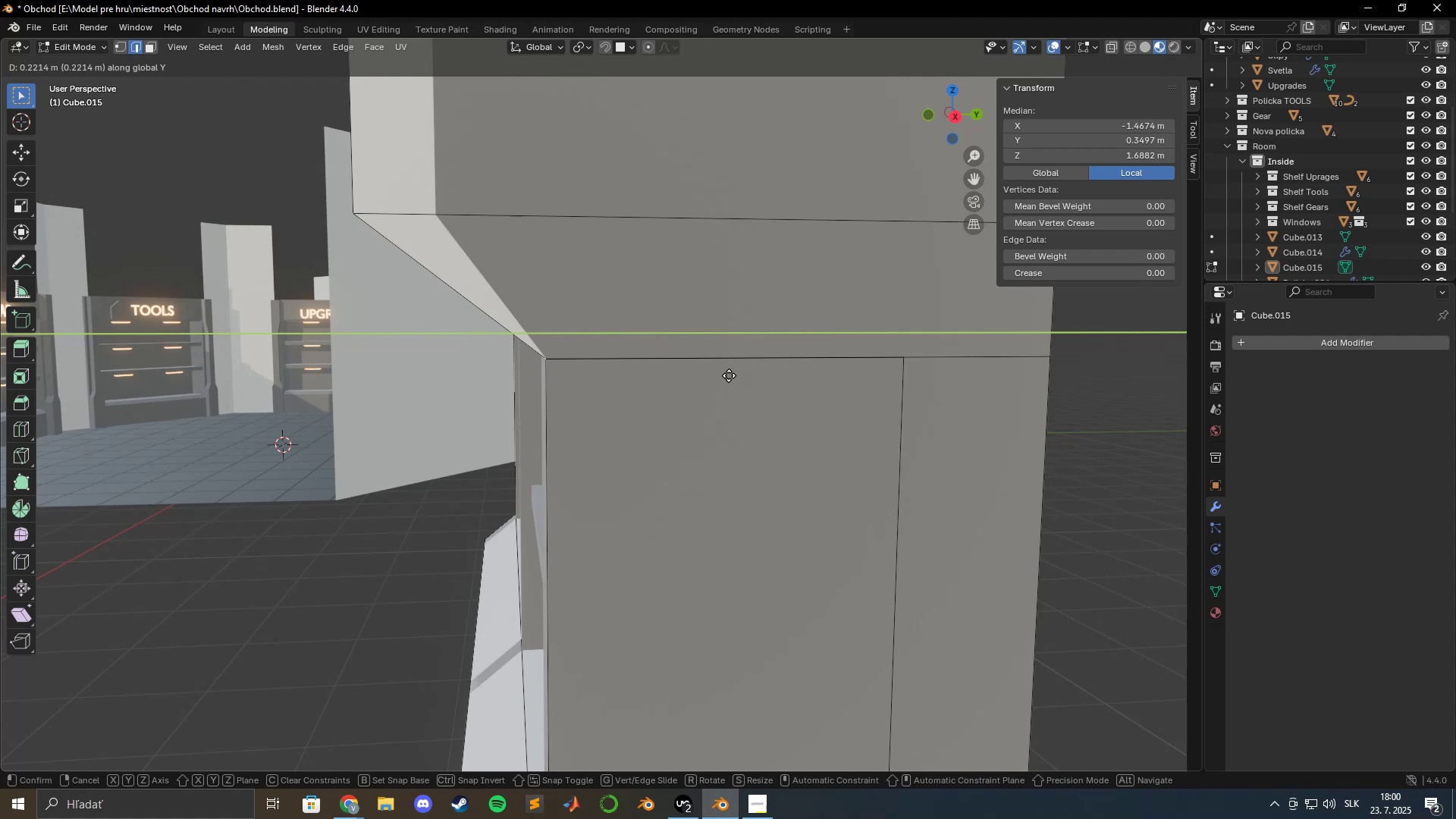 
hold_key(key=ShiftLeft, duration=1.53)
 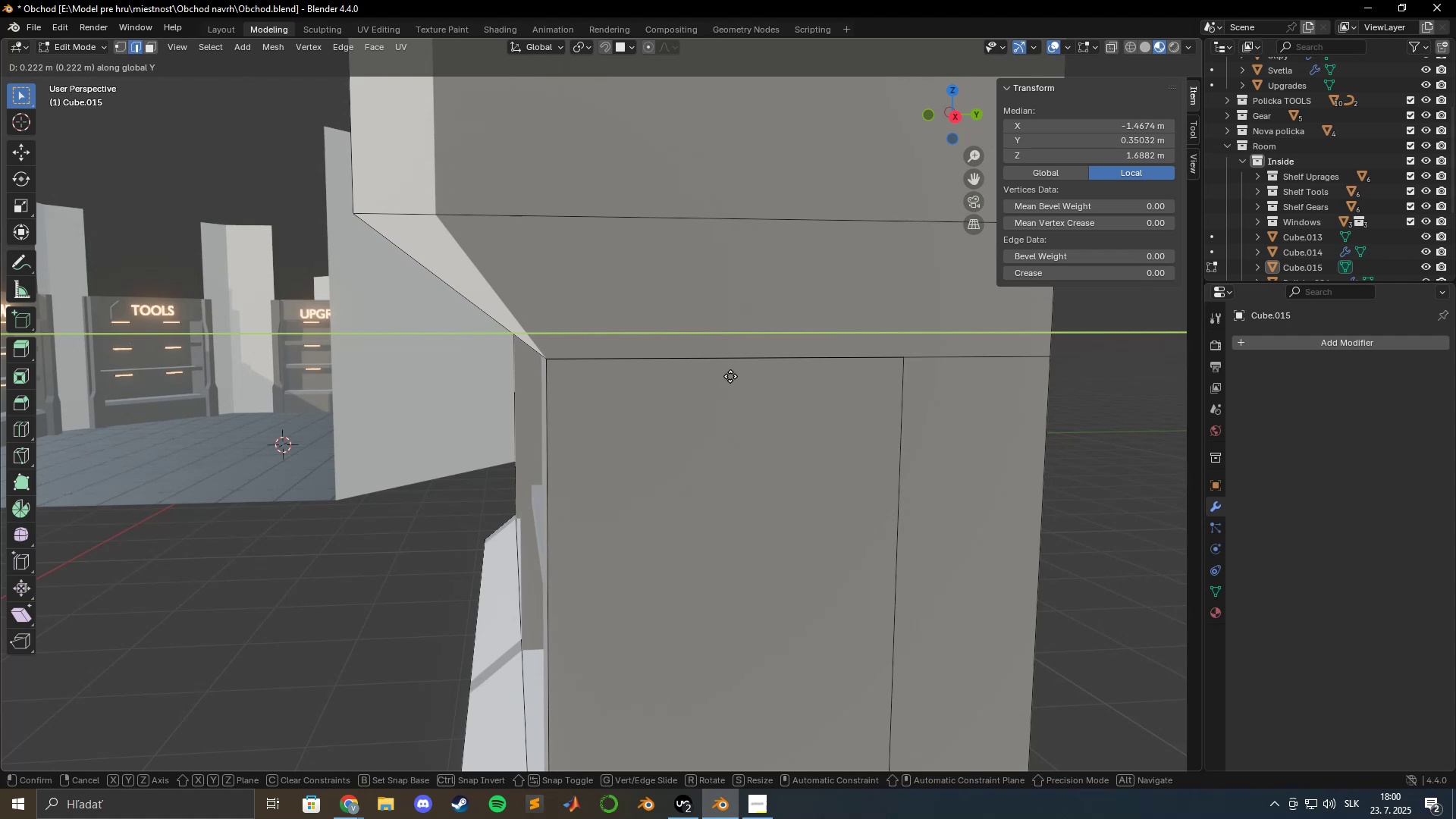 
hold_key(key=ShiftLeft, duration=1.51)
 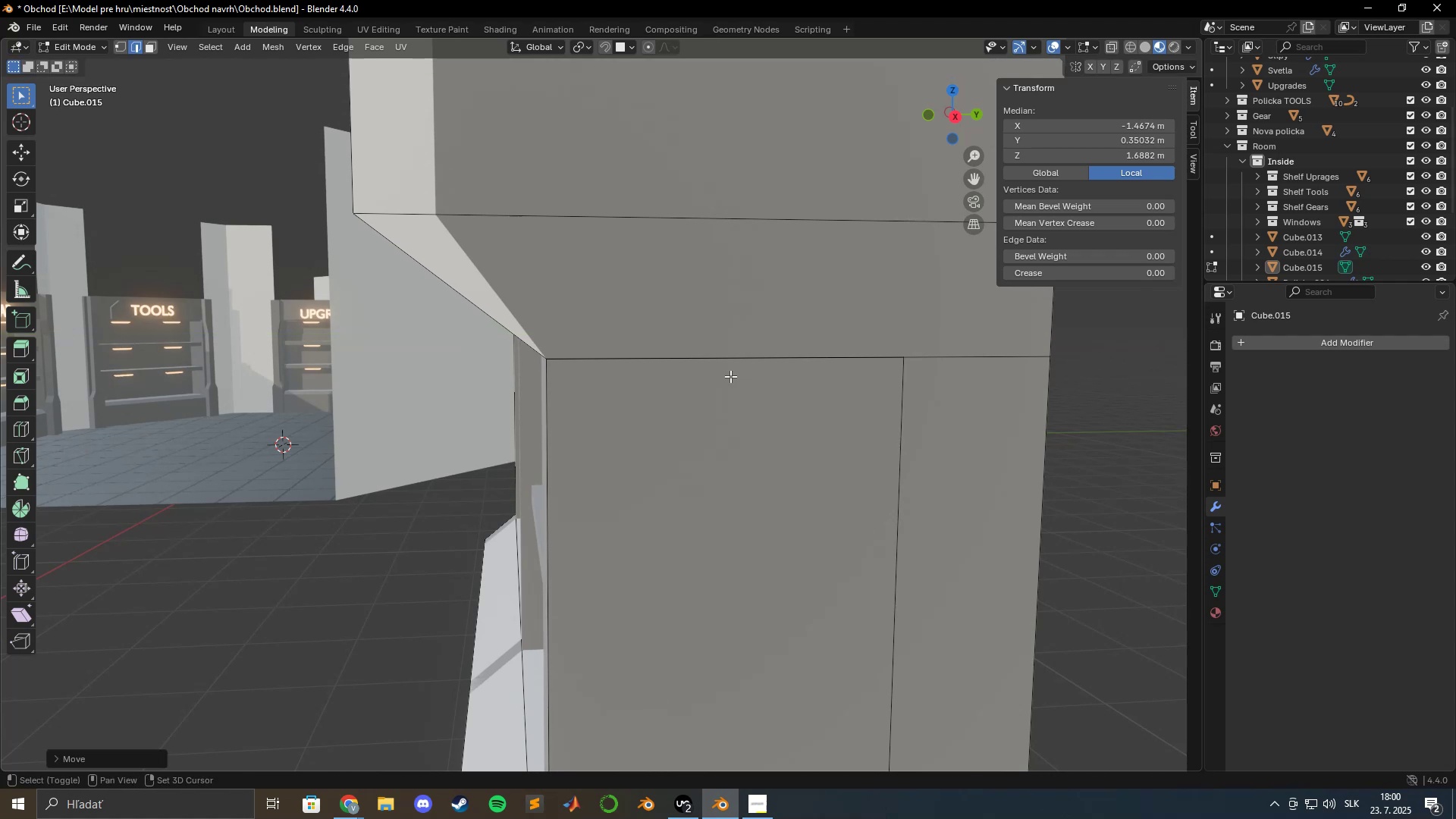 
key(Shift+ShiftLeft)
 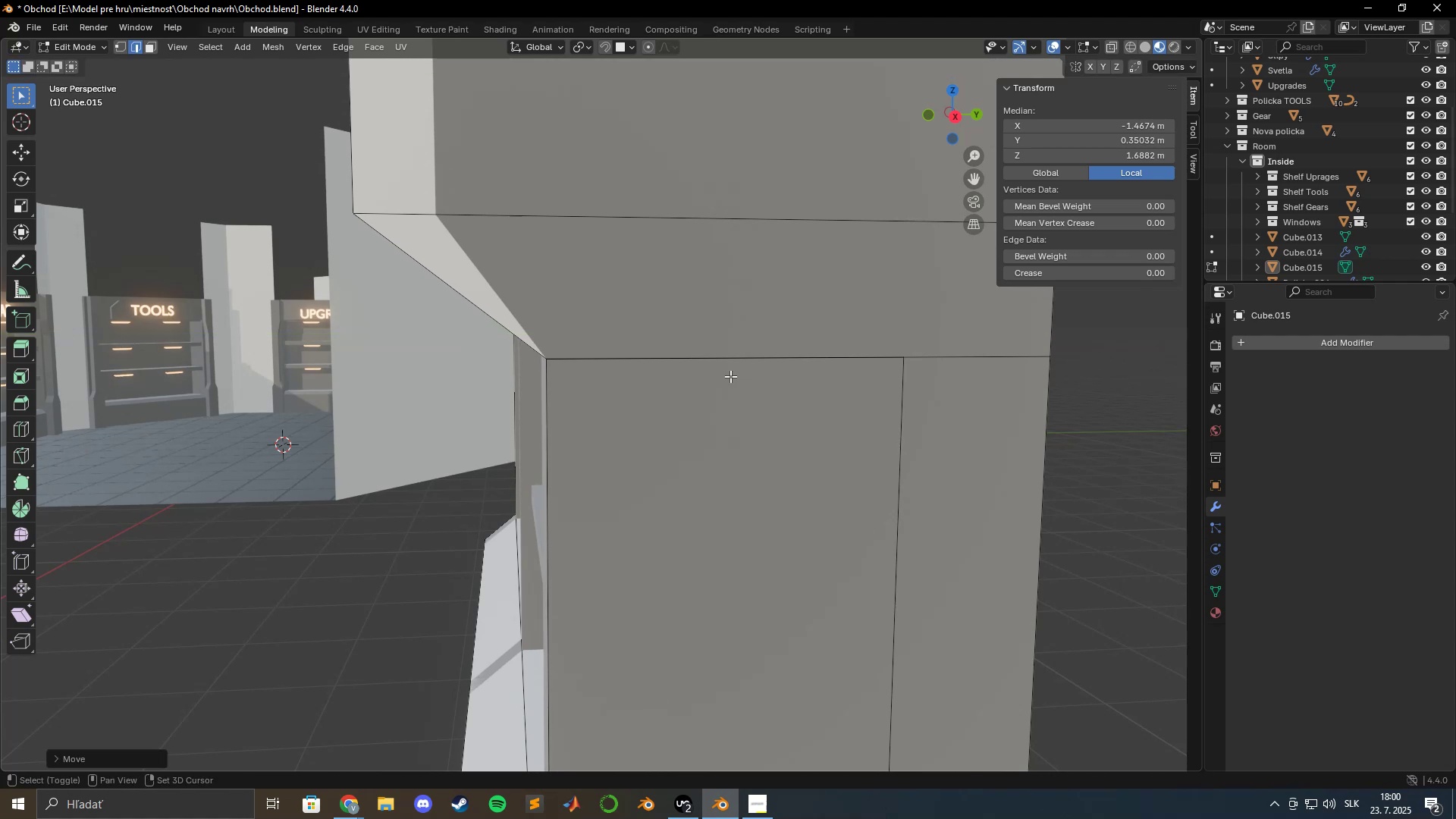 
left_click([730, 376])
 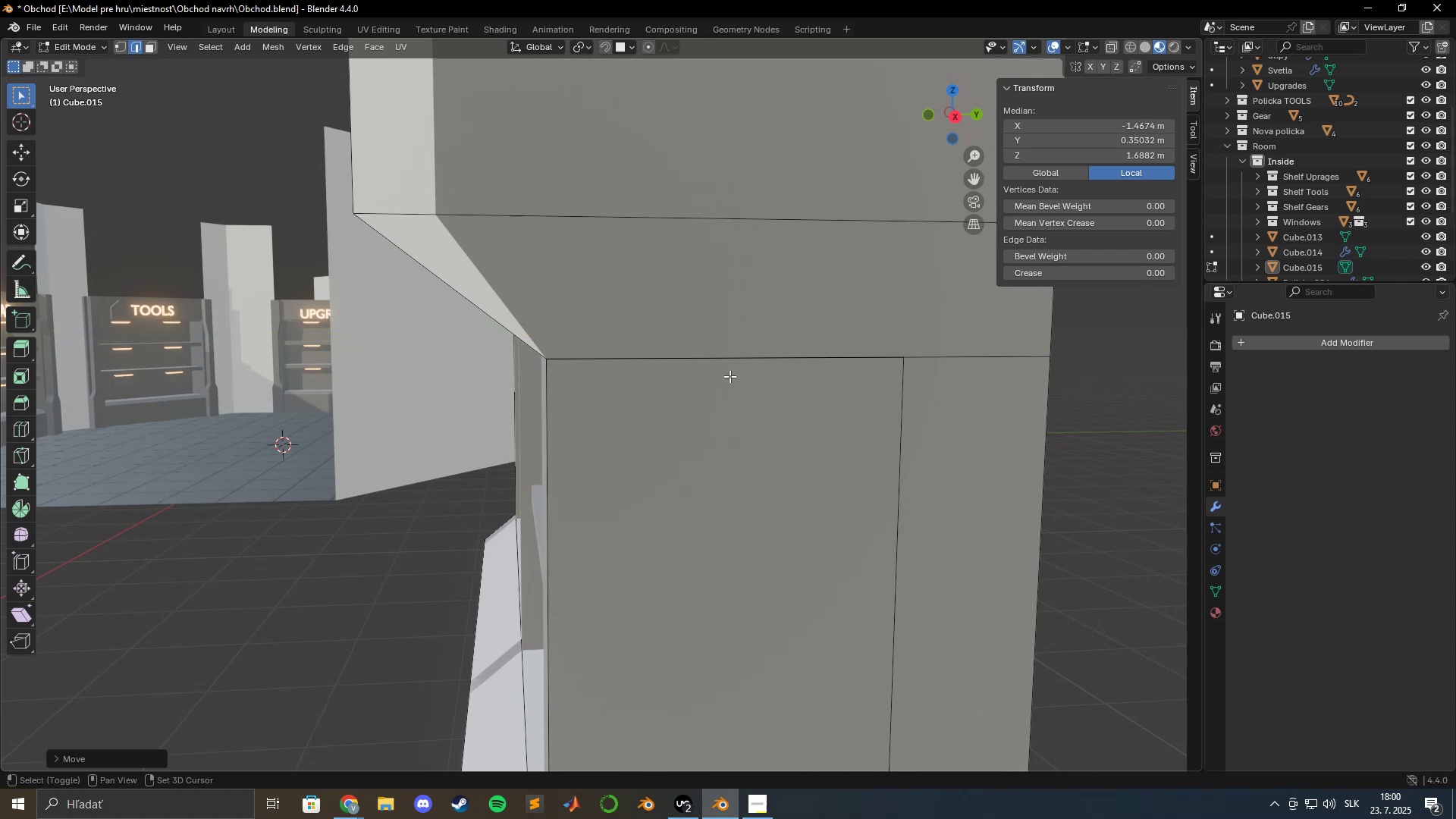 
key(Shift+ShiftLeft)
 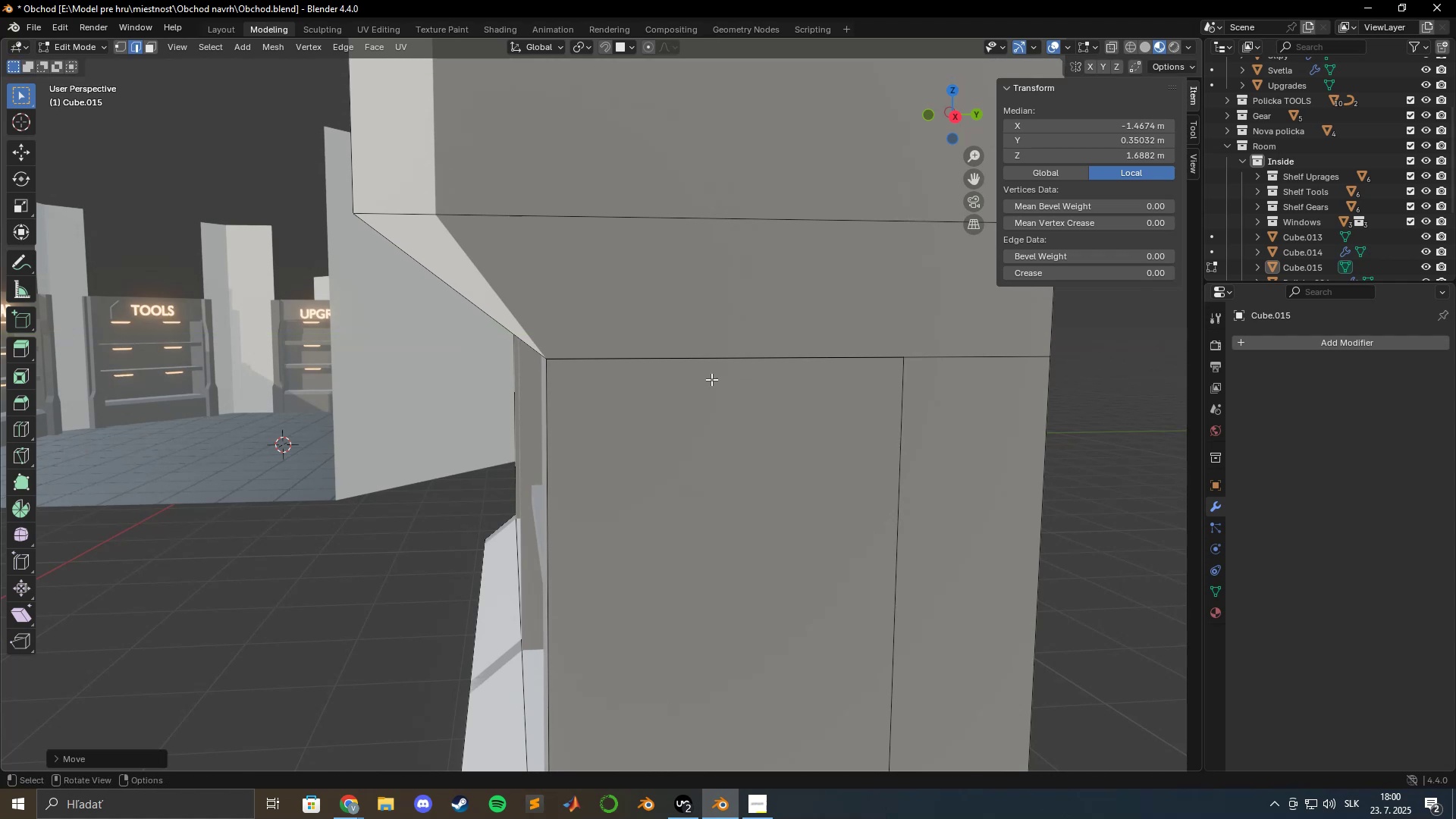 
key(Shift+ShiftLeft)
 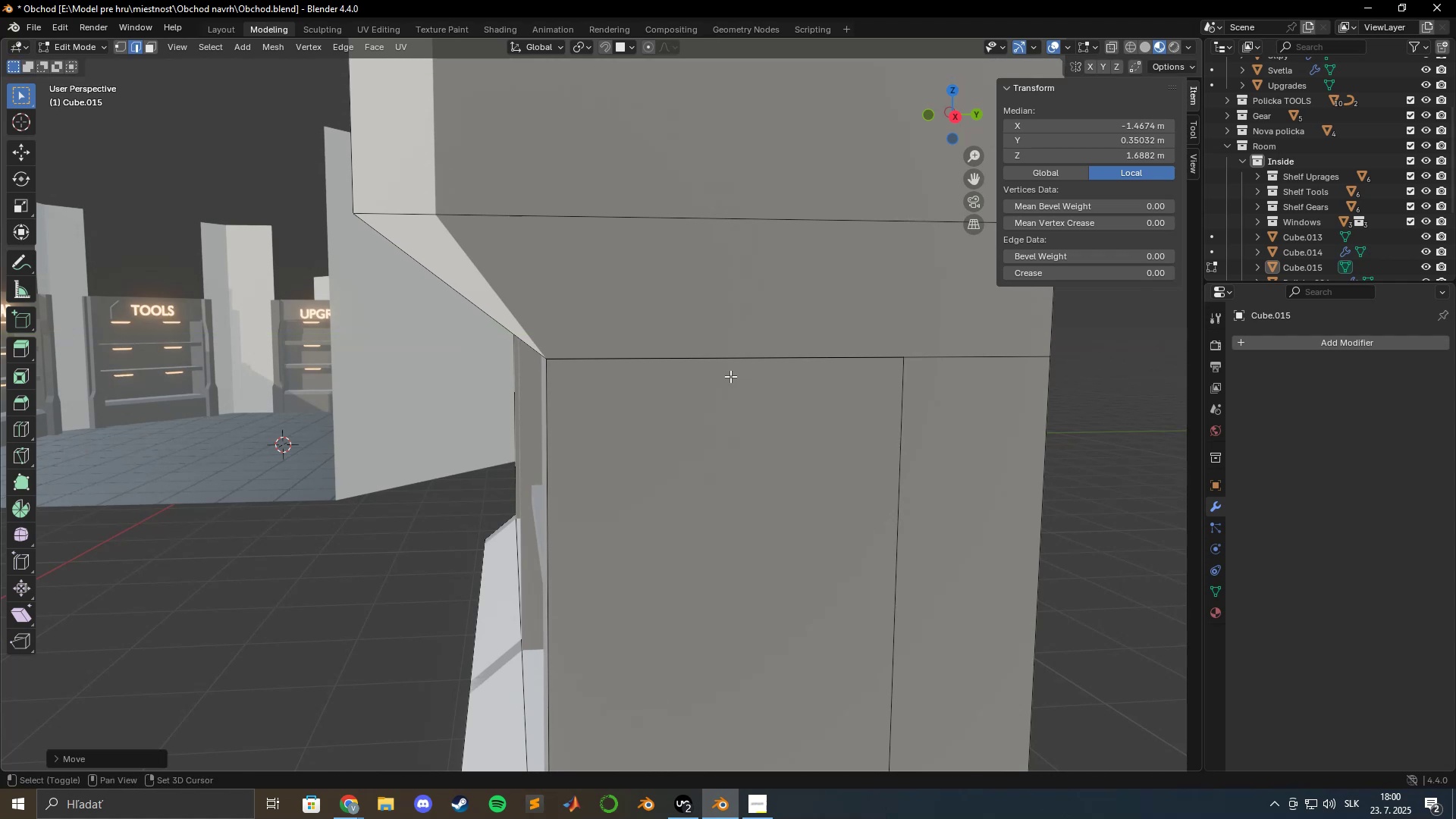 
key(Shift+ShiftLeft)
 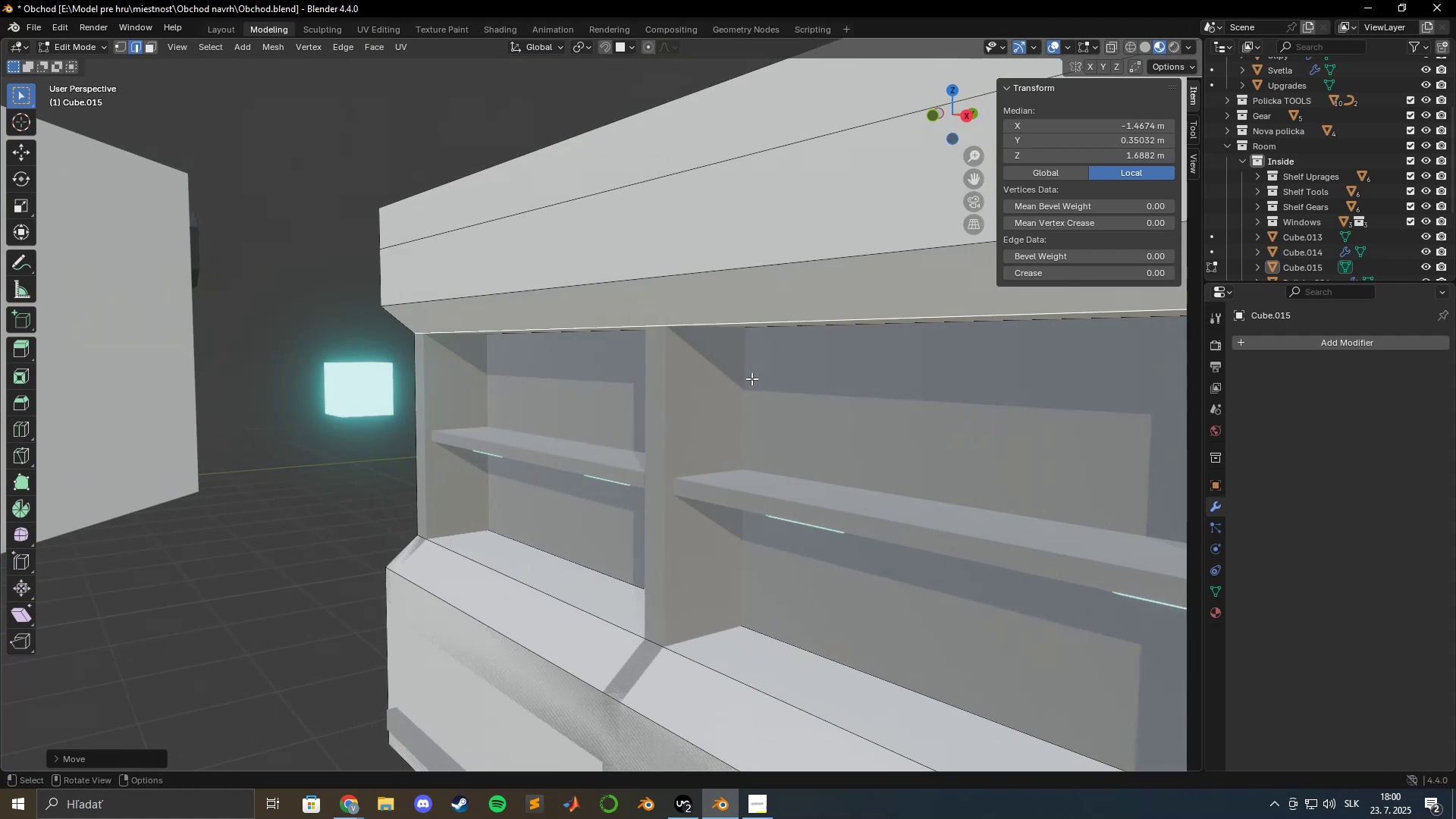 
scroll: coordinate [752, 381], scroll_direction: down, amount: 2.0
 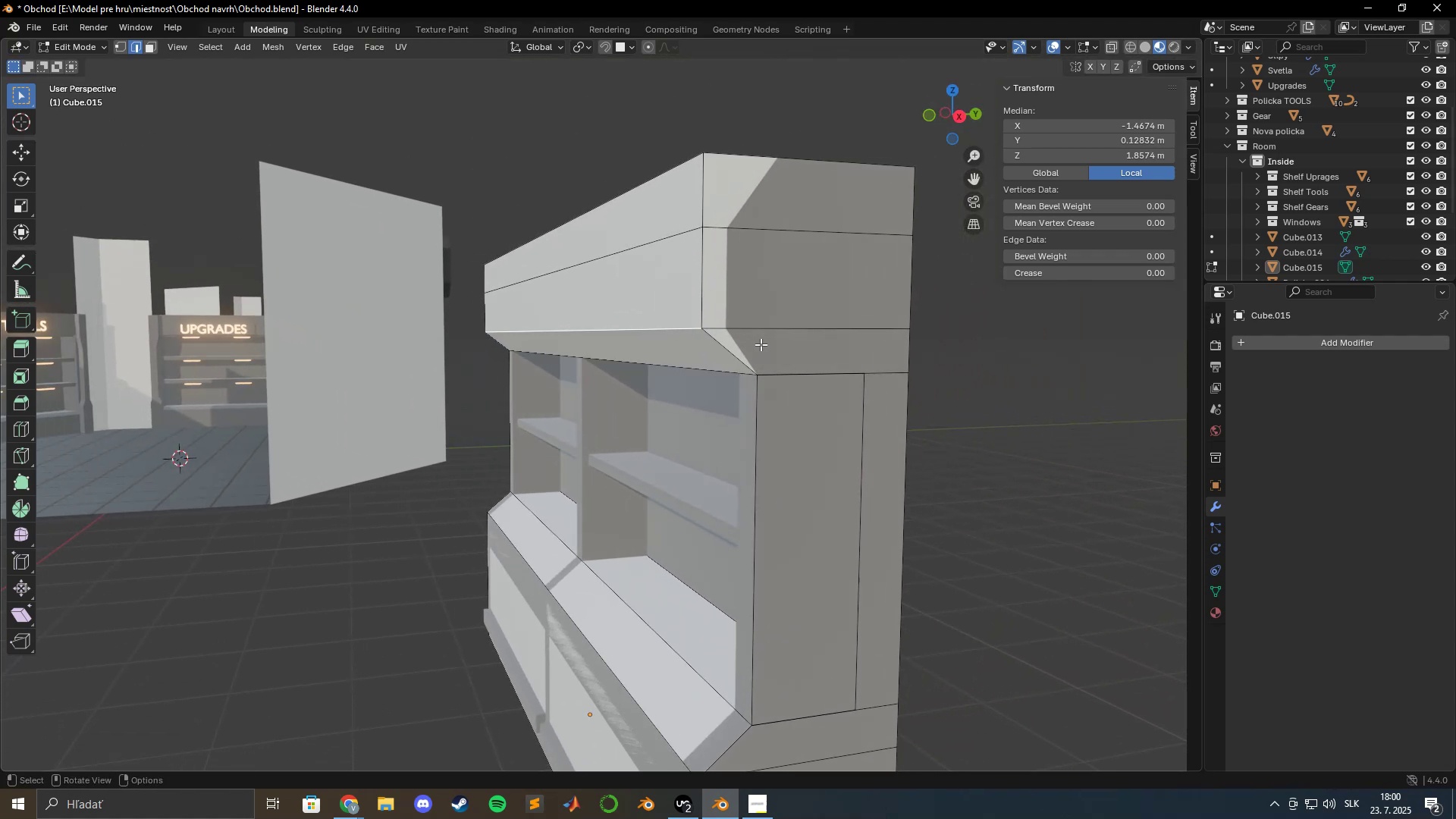 
hold_key(key=ShiftLeft, duration=1.48)
left_click([589, 252])
 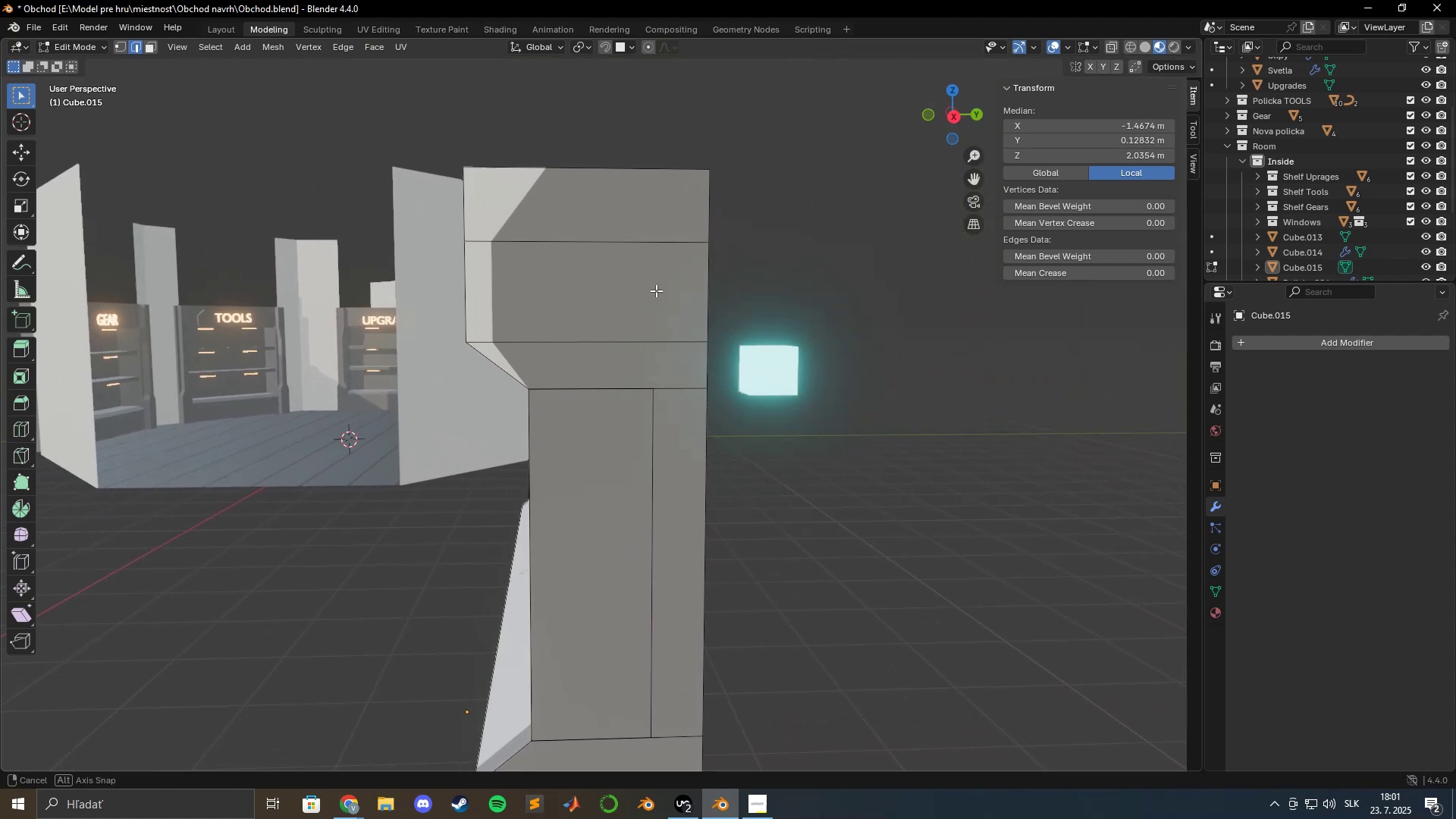 
hold_key(key=ShiftLeft, duration=0.54)
 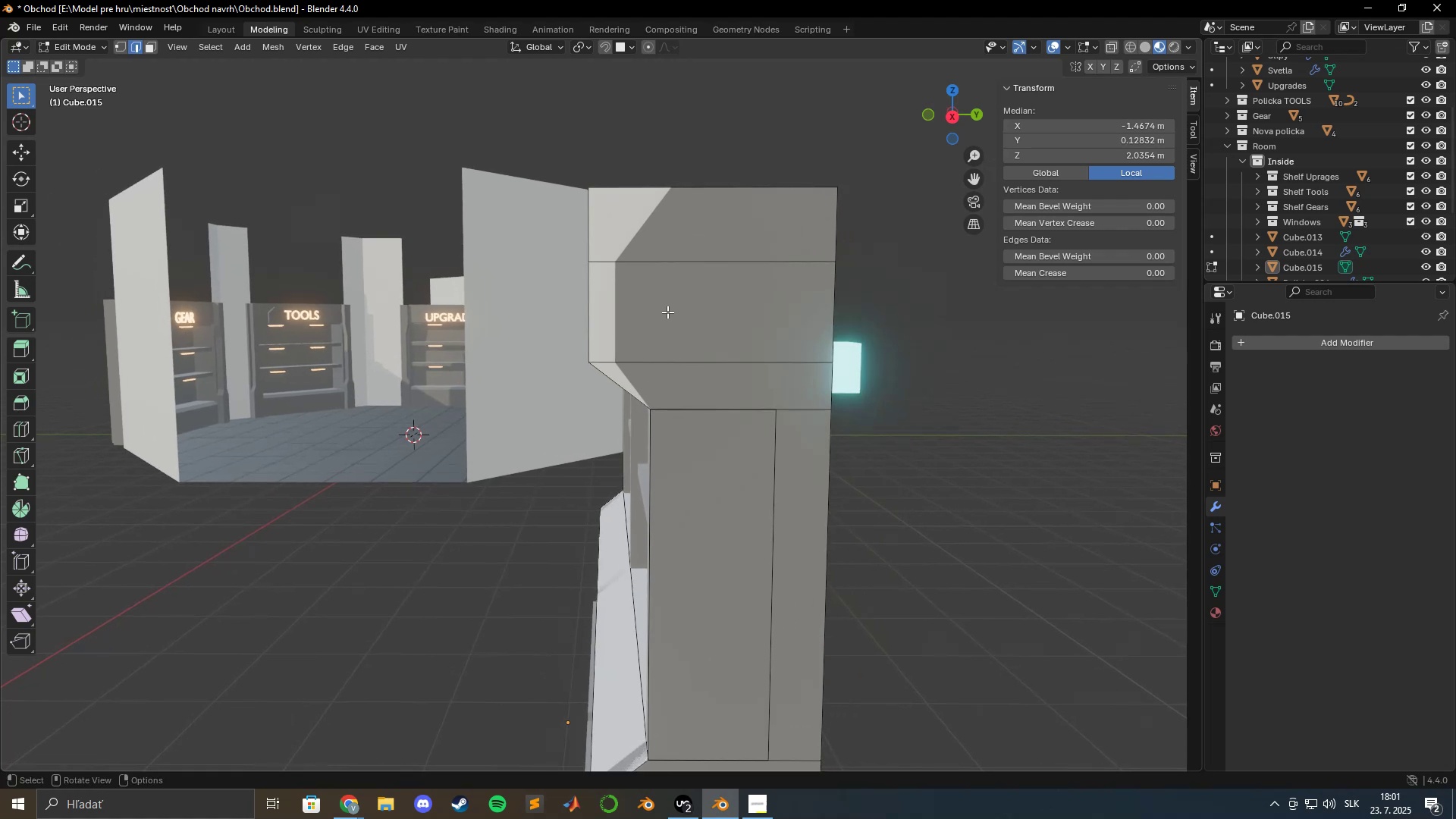 
scroll: coordinate [659, 312], scroll_direction: up, amount: 2.0
 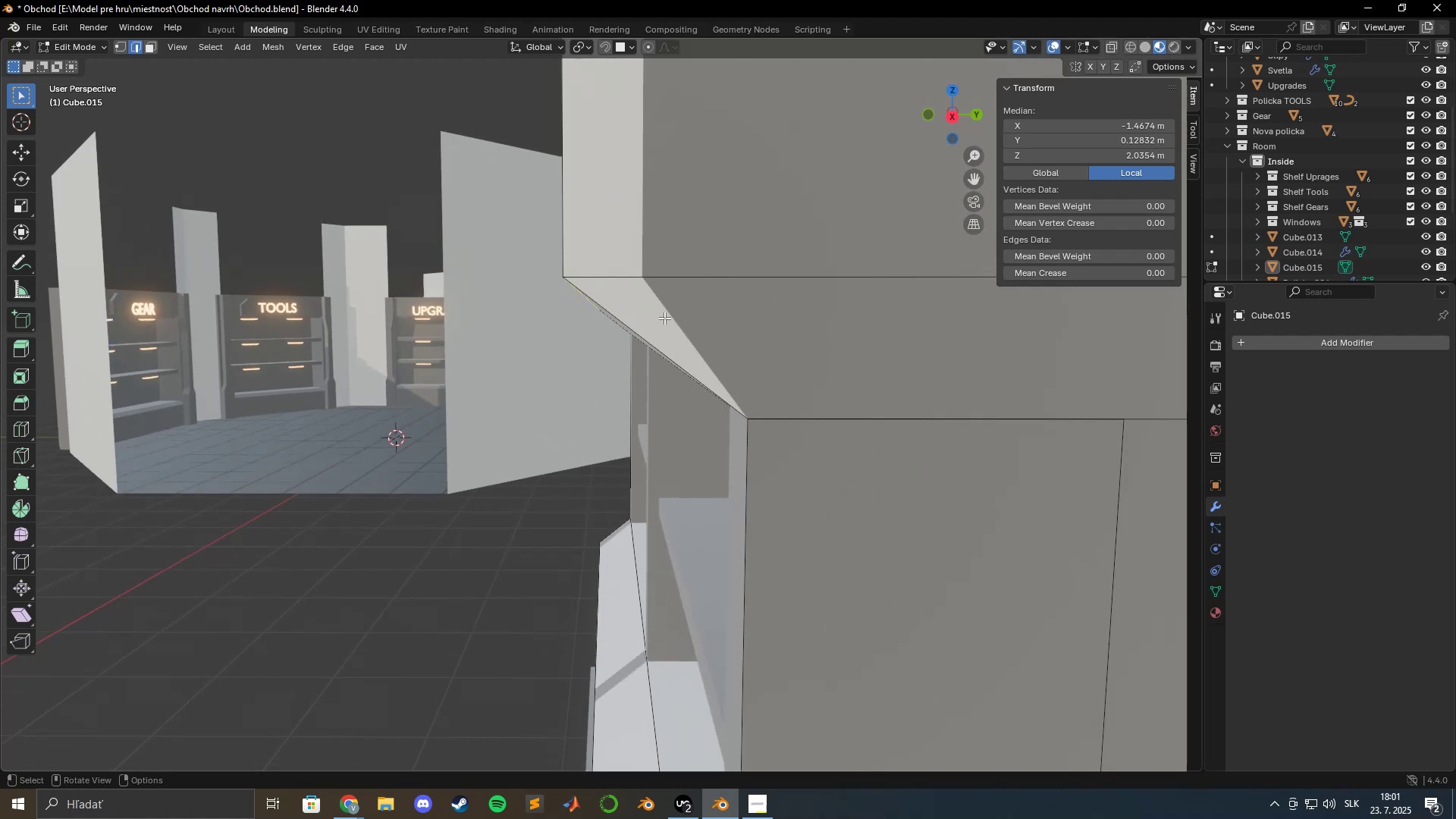 
hold_key(key=ShiftLeft, duration=1.02)
 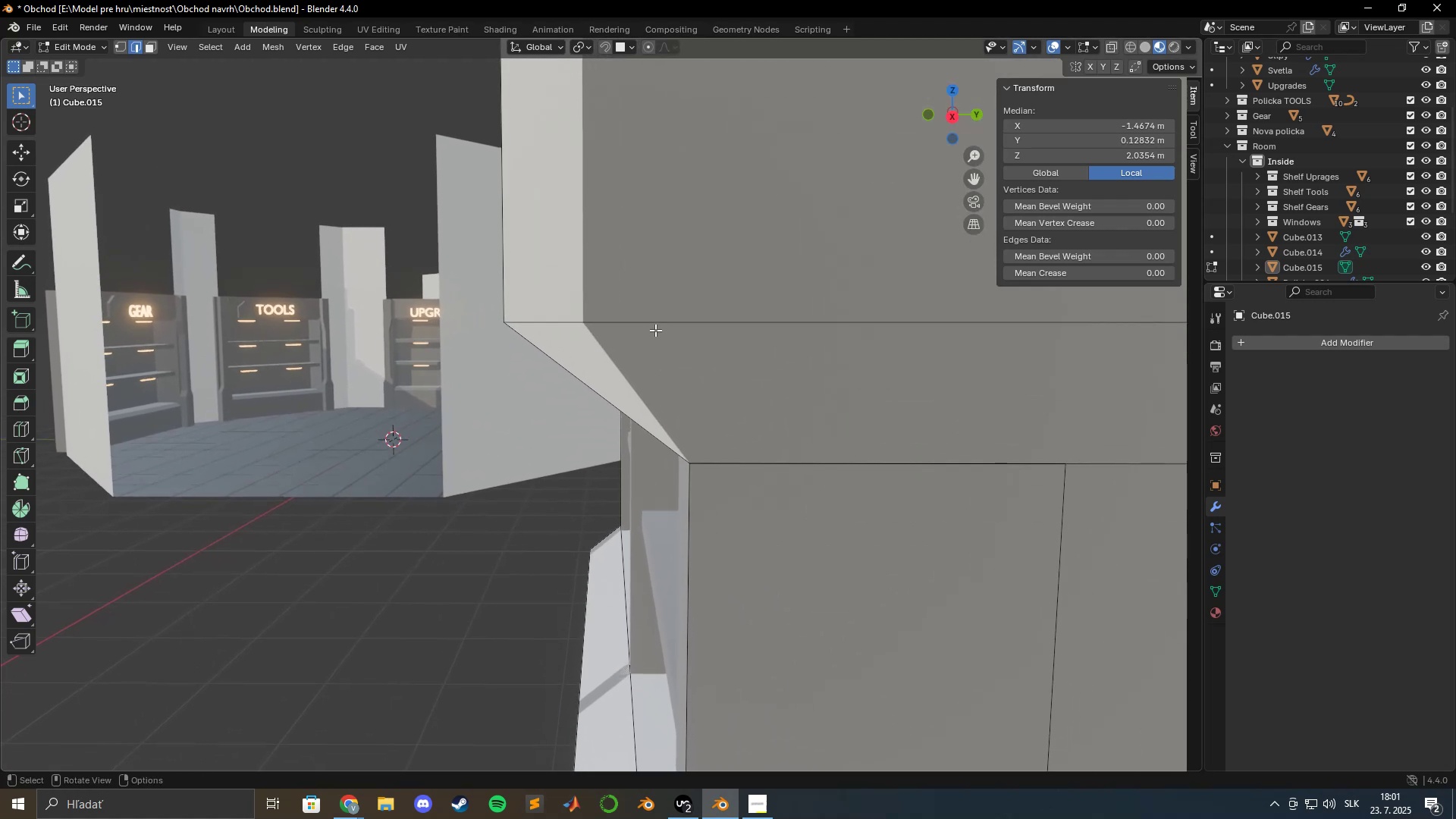 
scroll: coordinate [654, 330], scroll_direction: up, amount: 3.0
 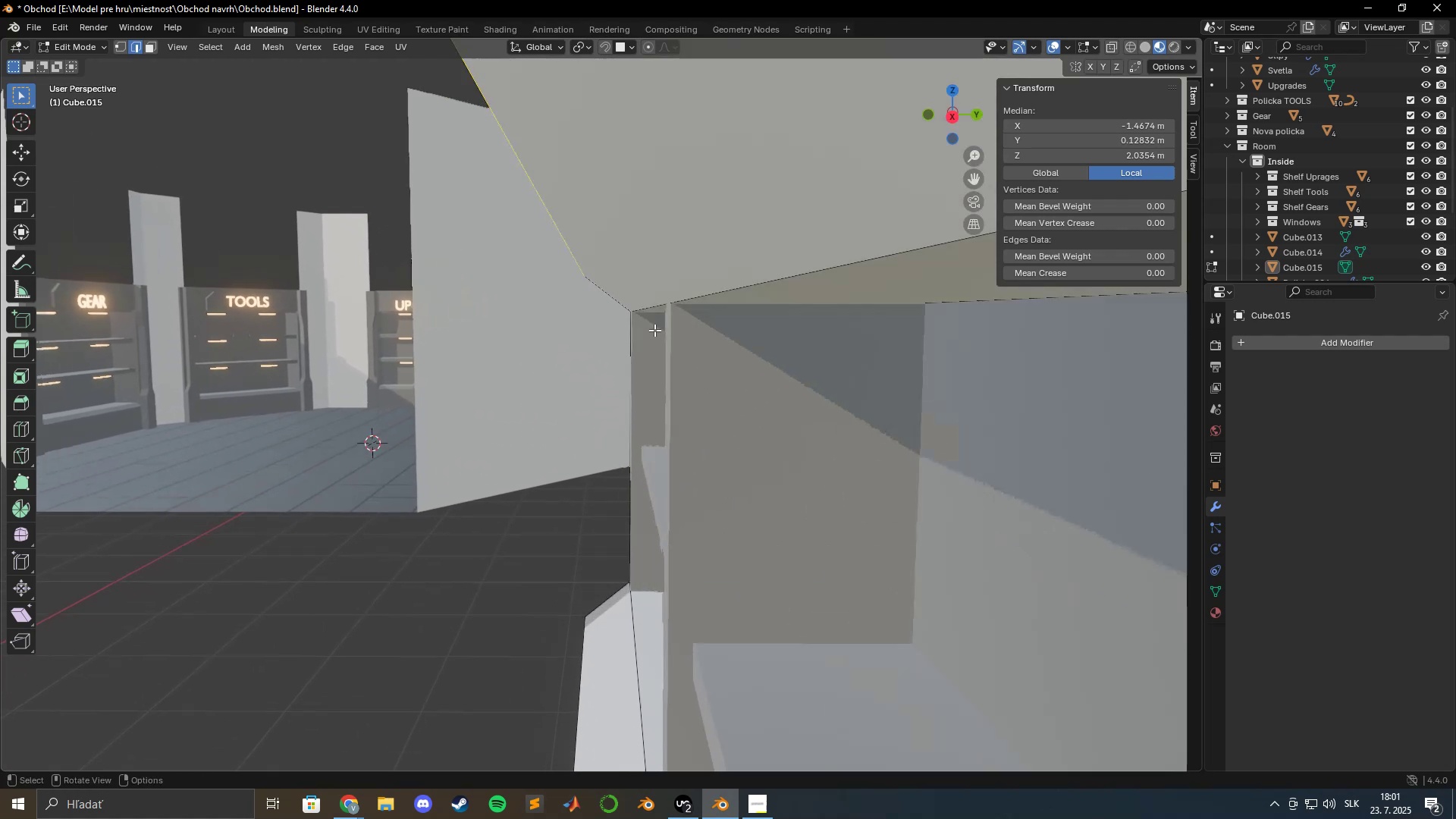 
hold_key(key=ShiftLeft, duration=0.63)
 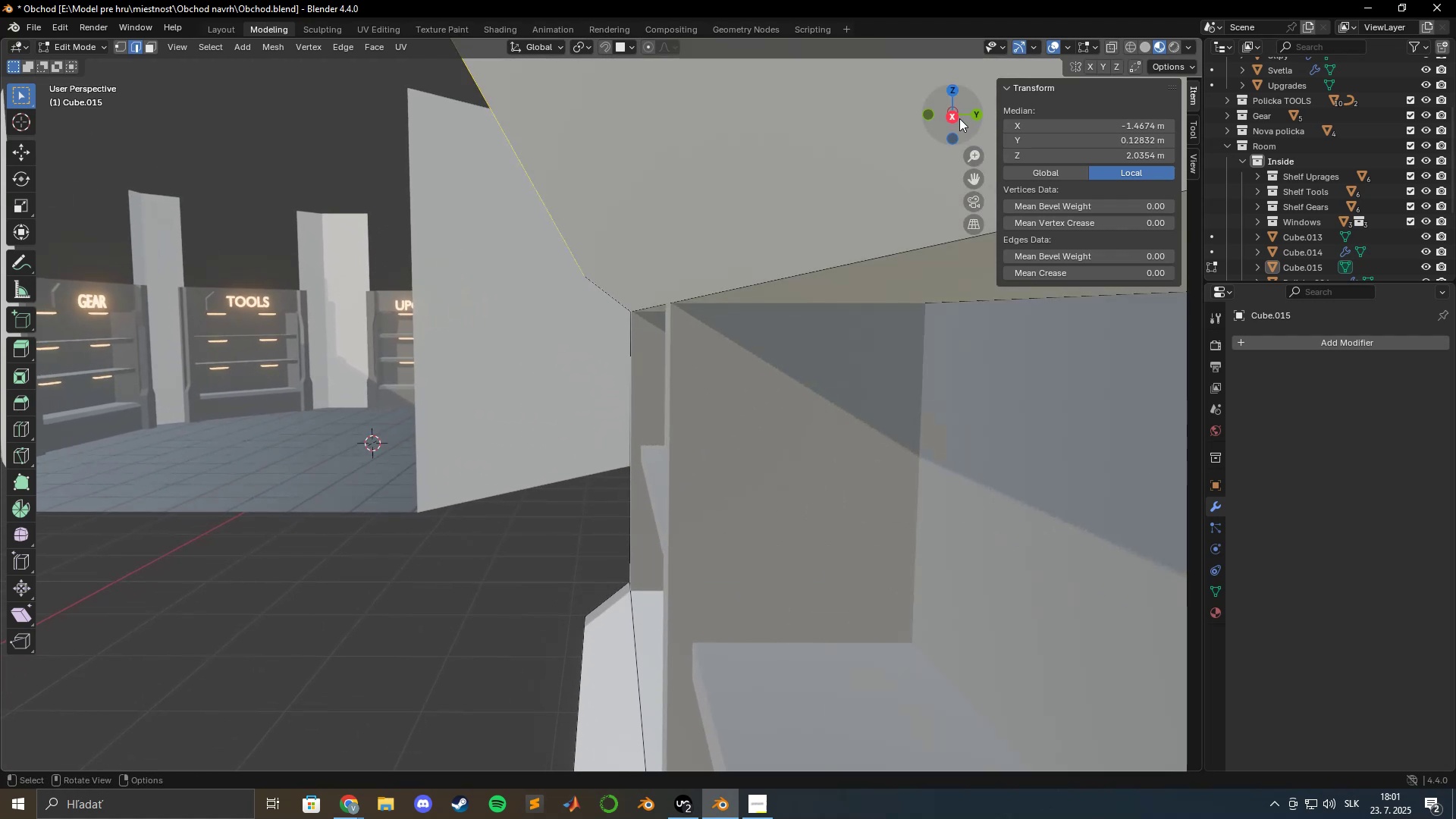 
left_click([952, 119])
 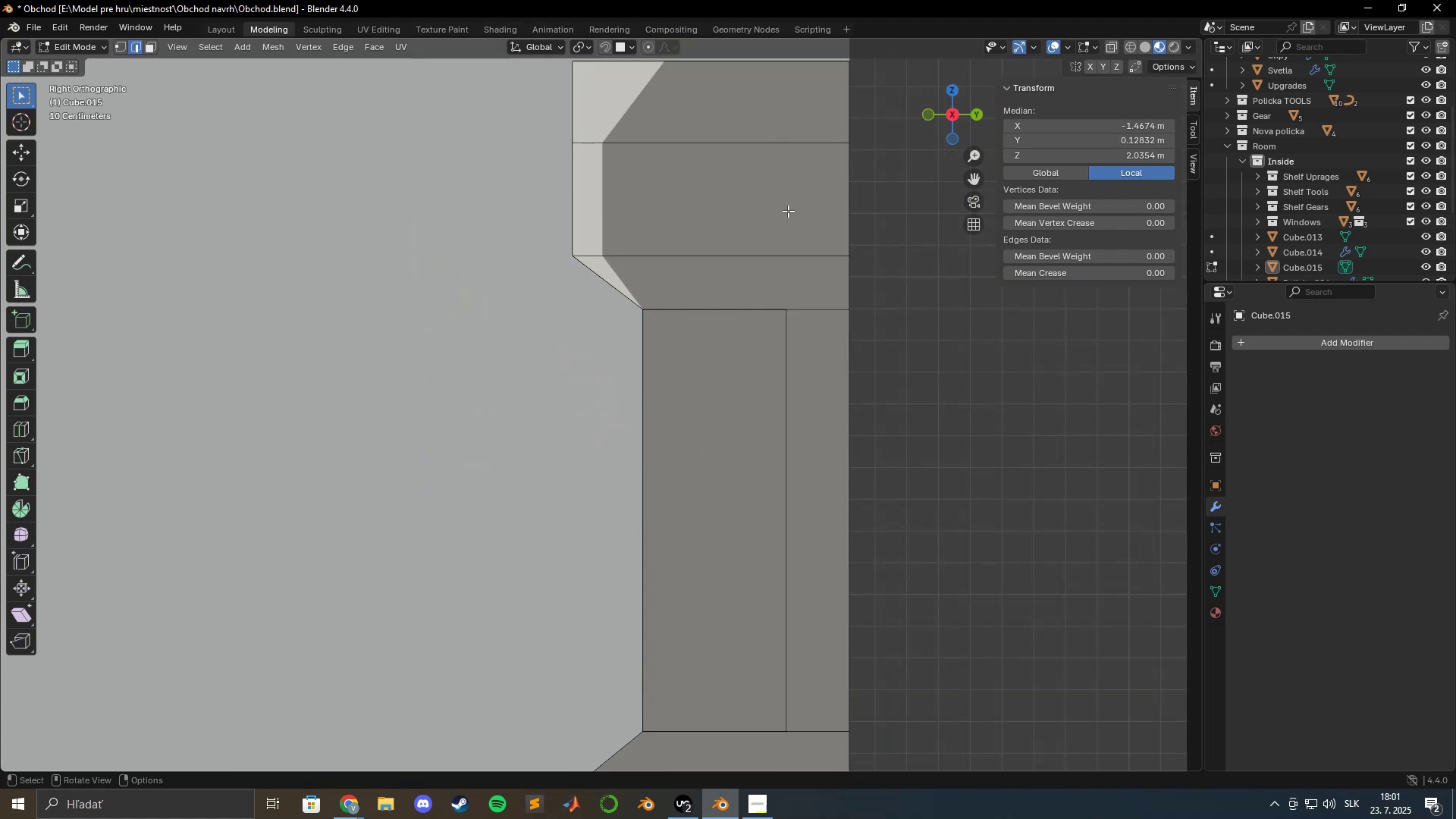 
scroll: coordinate [692, 249], scroll_direction: up, amount: 4.0
 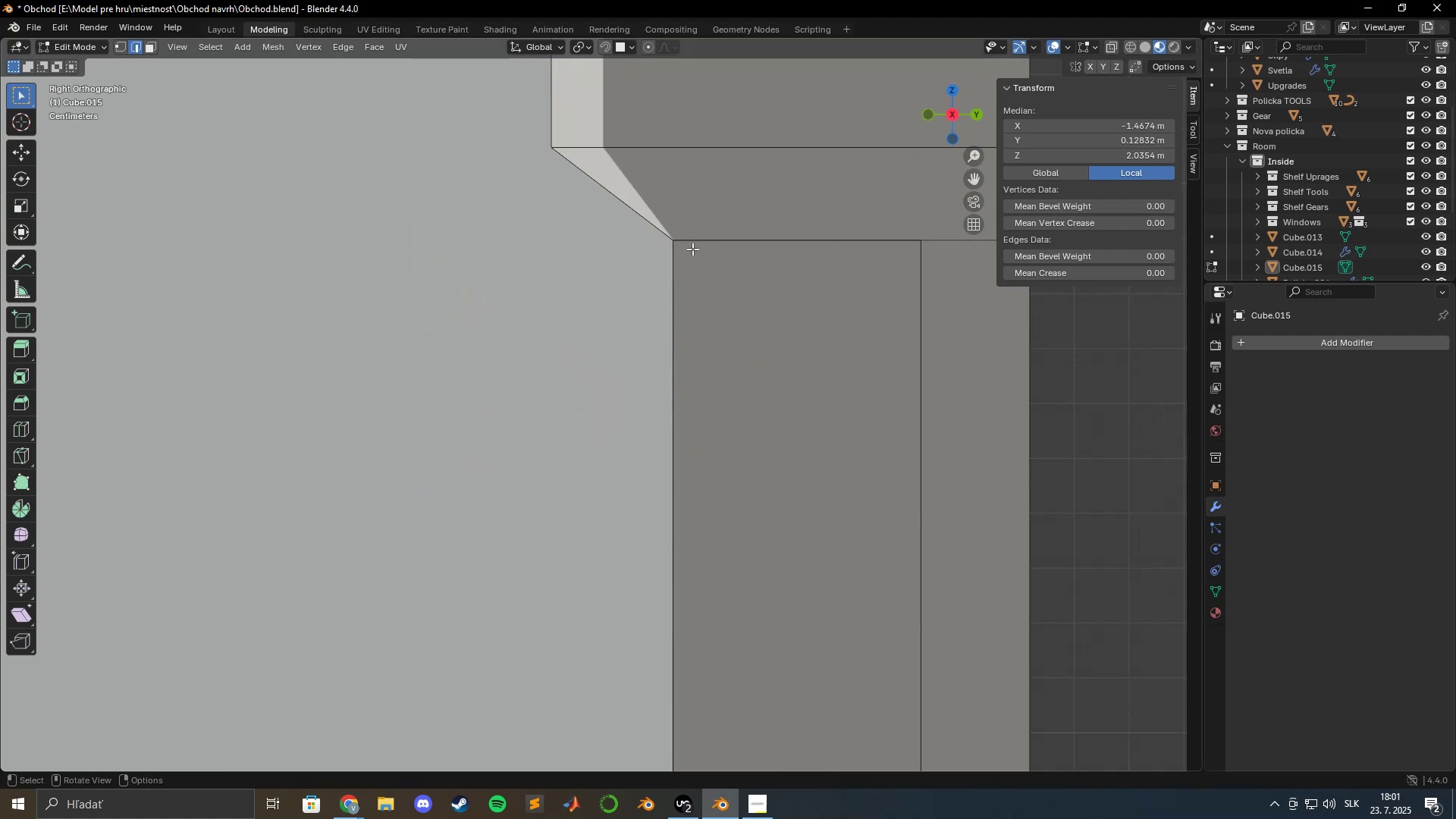 
hold_key(key=ShiftLeft, duration=0.55)
 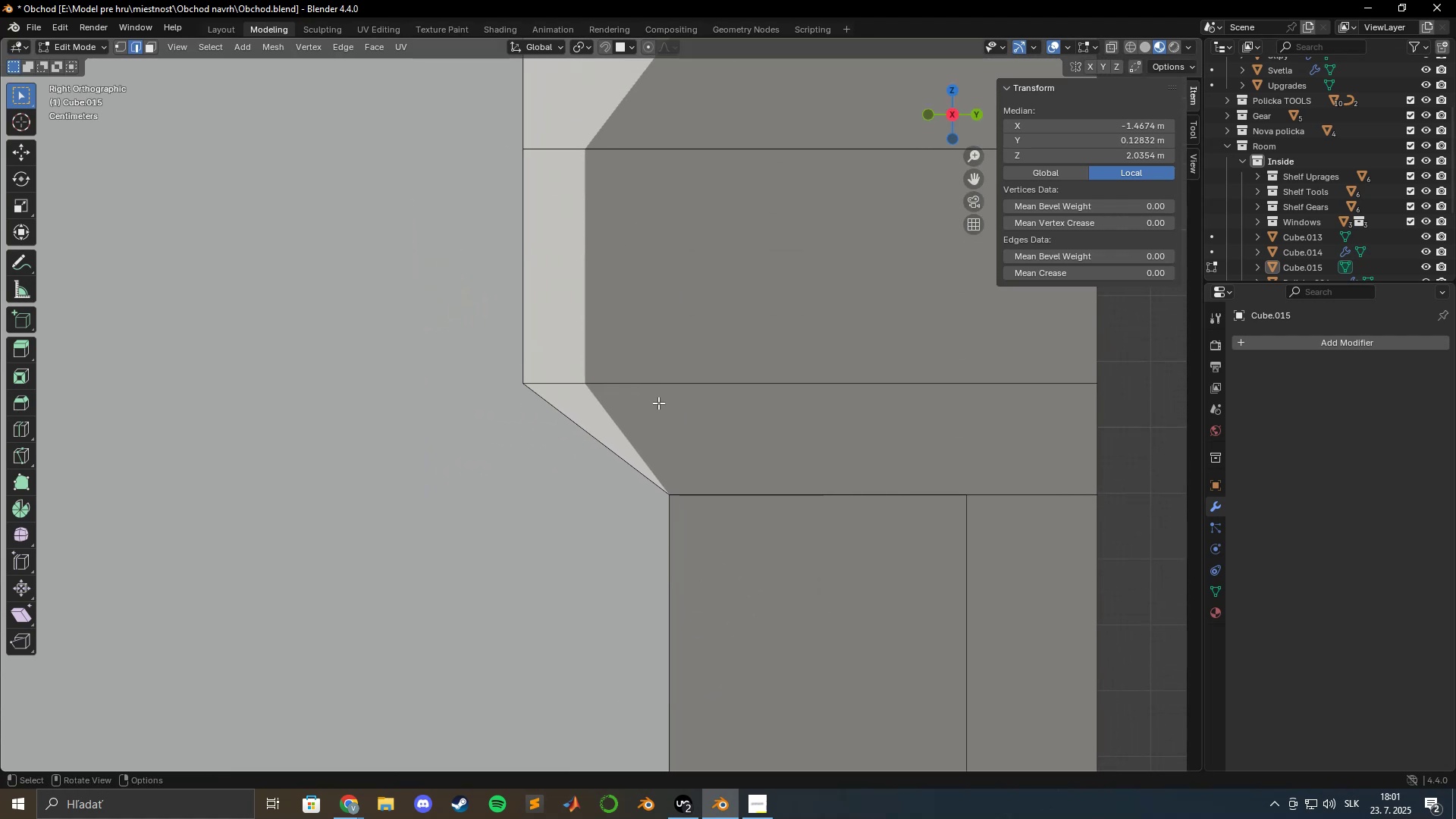 
scroll: coordinate [648, 362], scroll_direction: up, amount: 10.0
 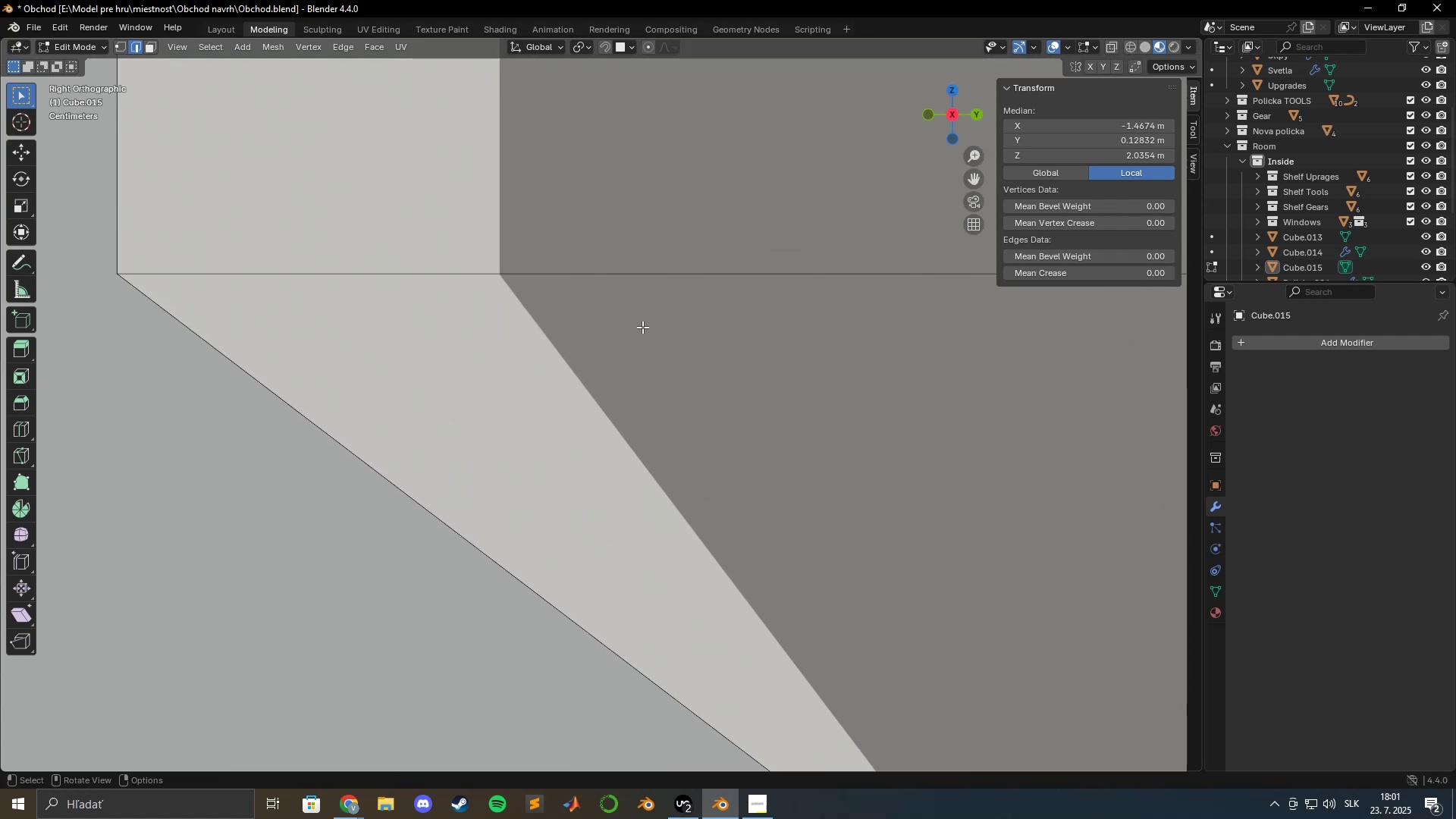 
hold_key(key=ShiftLeft, duration=0.98)
 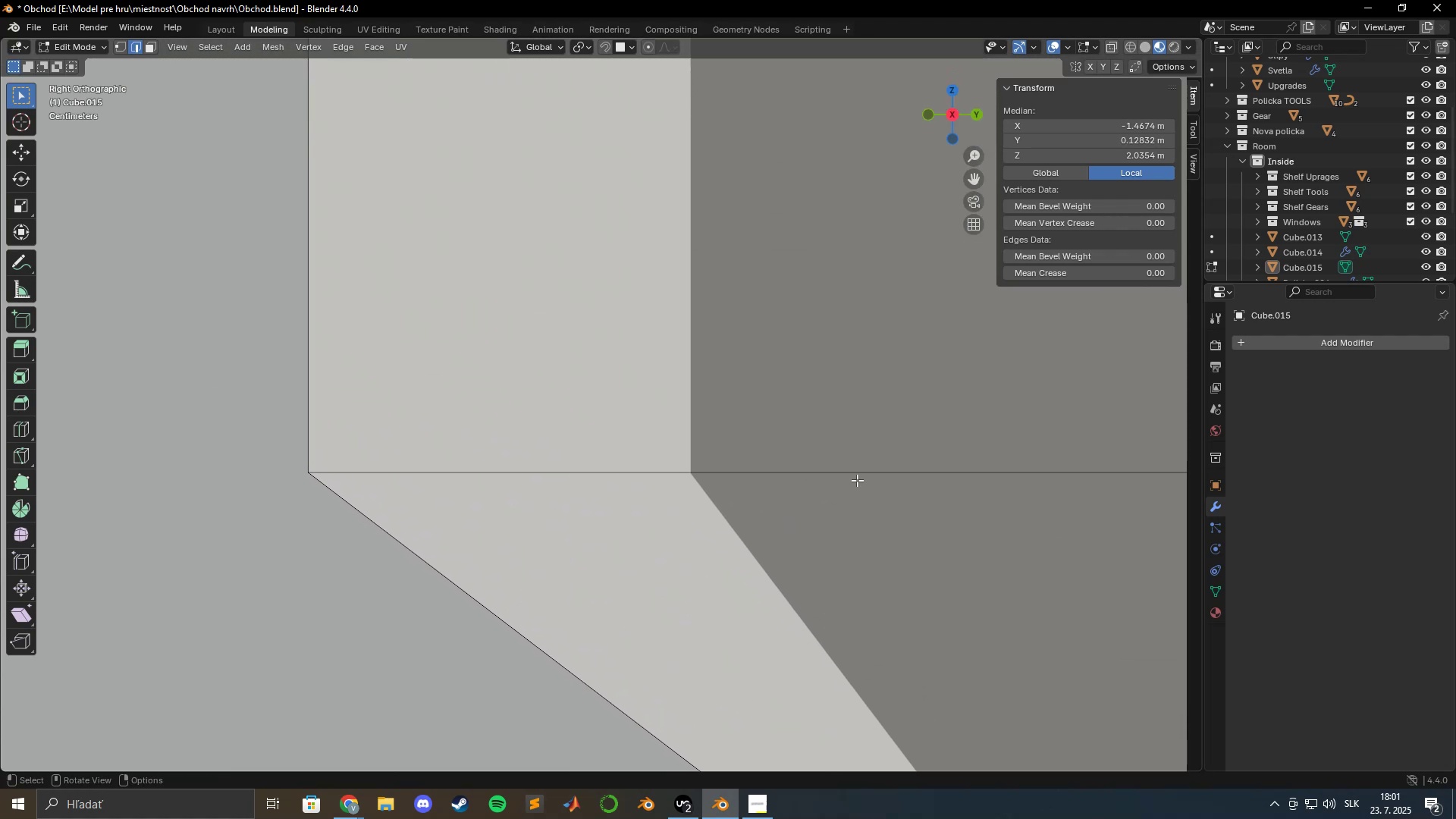 
type(gxy)
 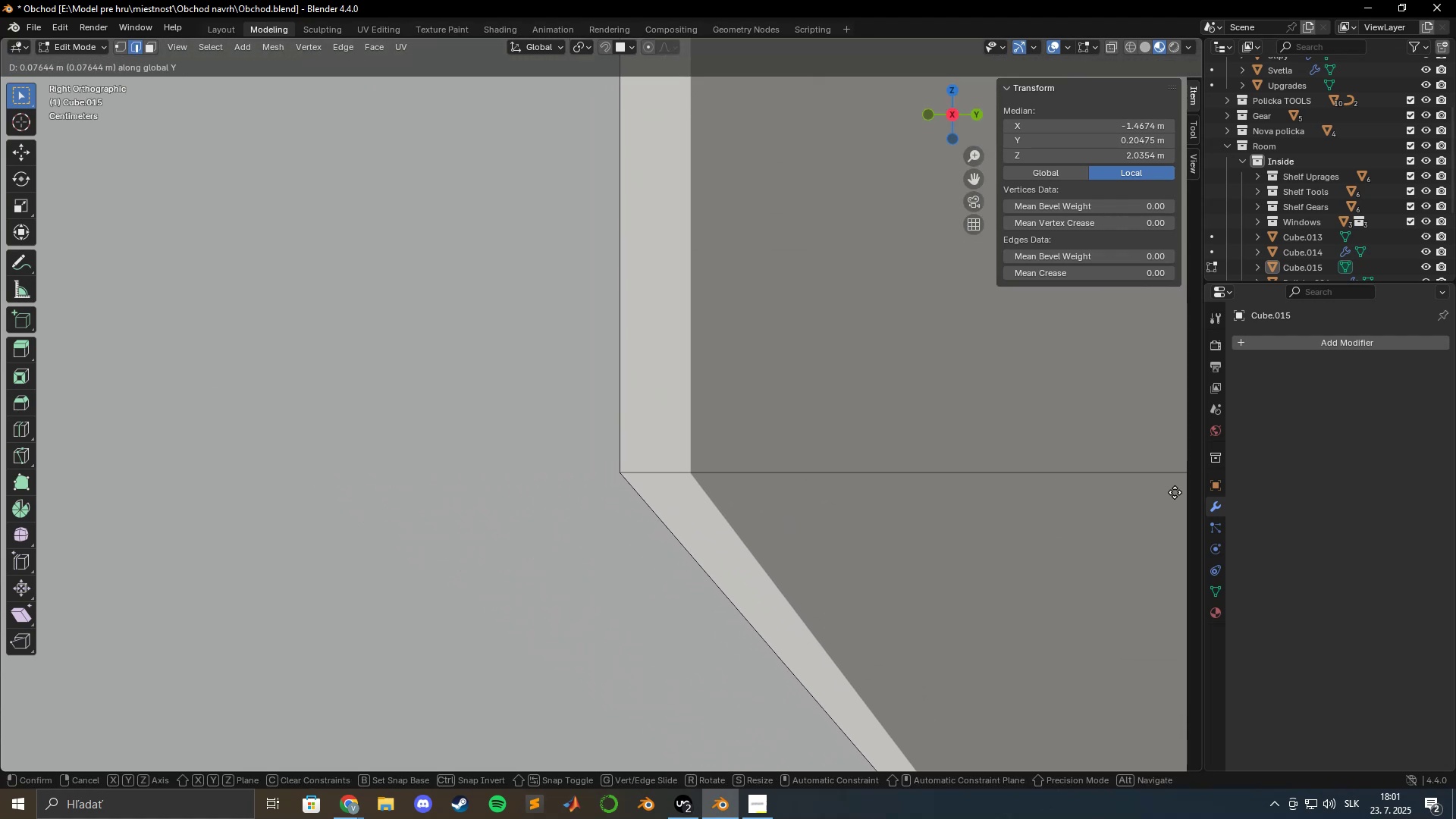 
hold_key(key=ShiftLeft, duration=1.5)
 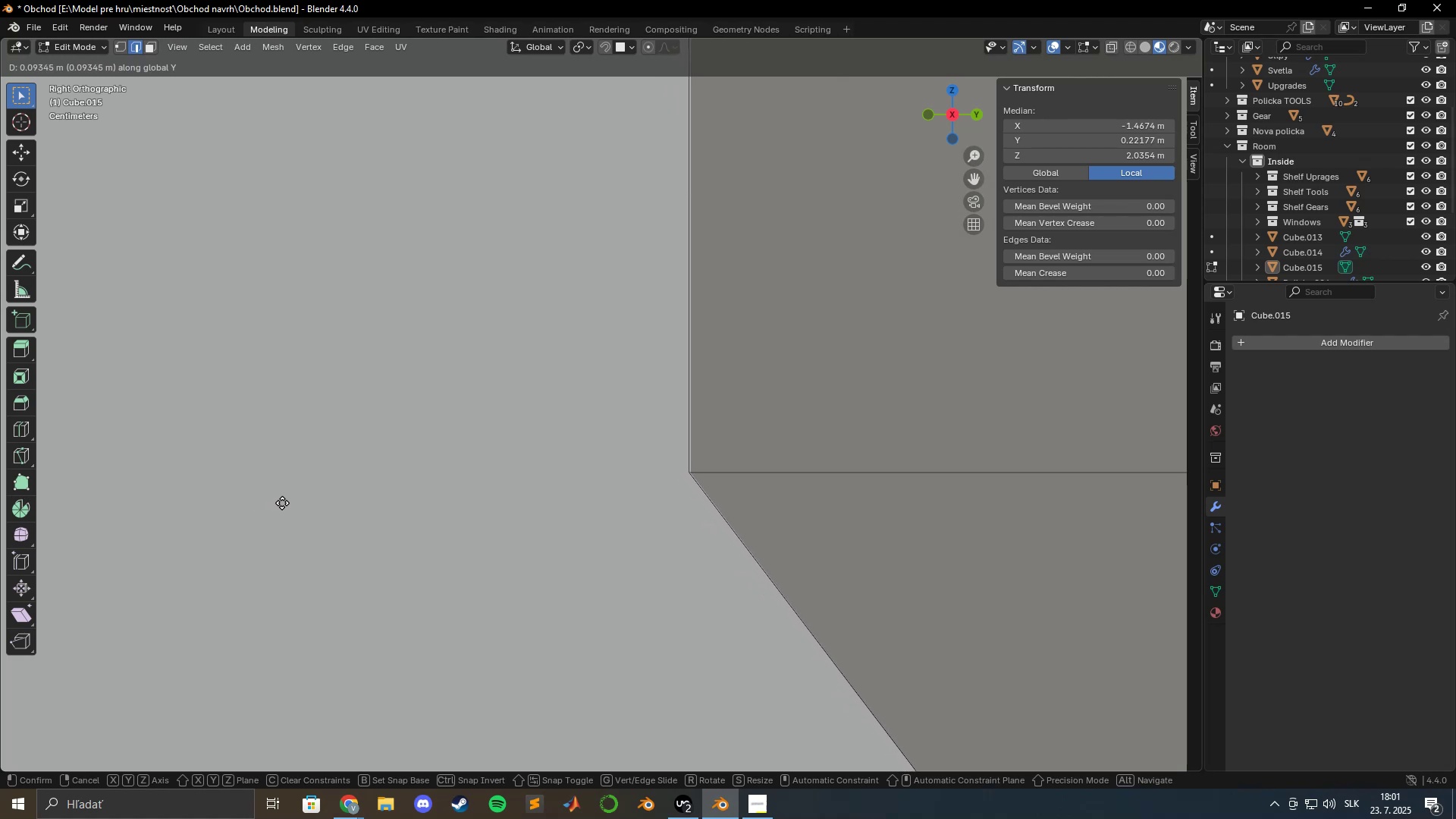 
hold_key(key=ShiftLeft, duration=1.51)
 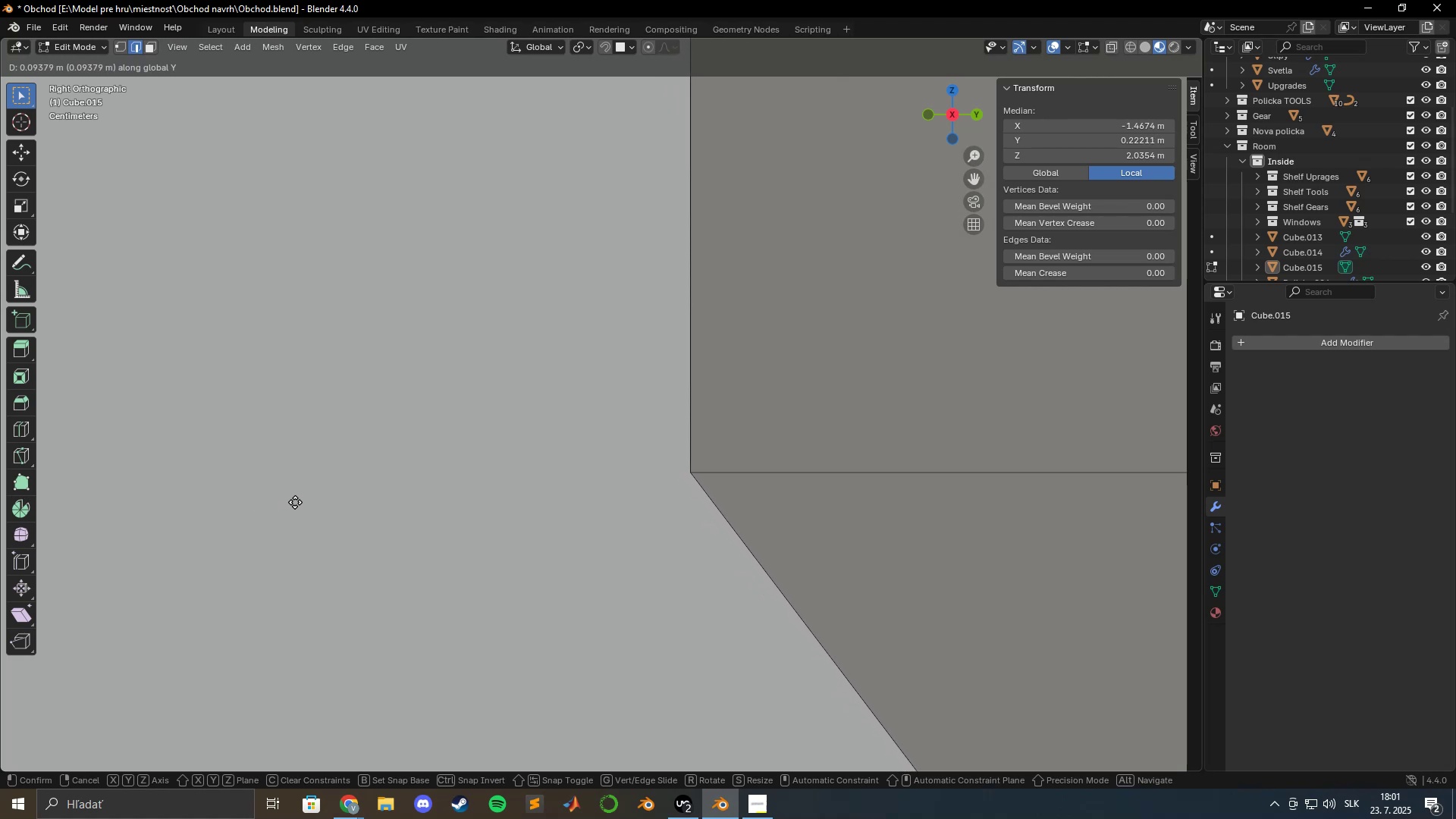 
hold_key(key=ShiftLeft, duration=1.15)
 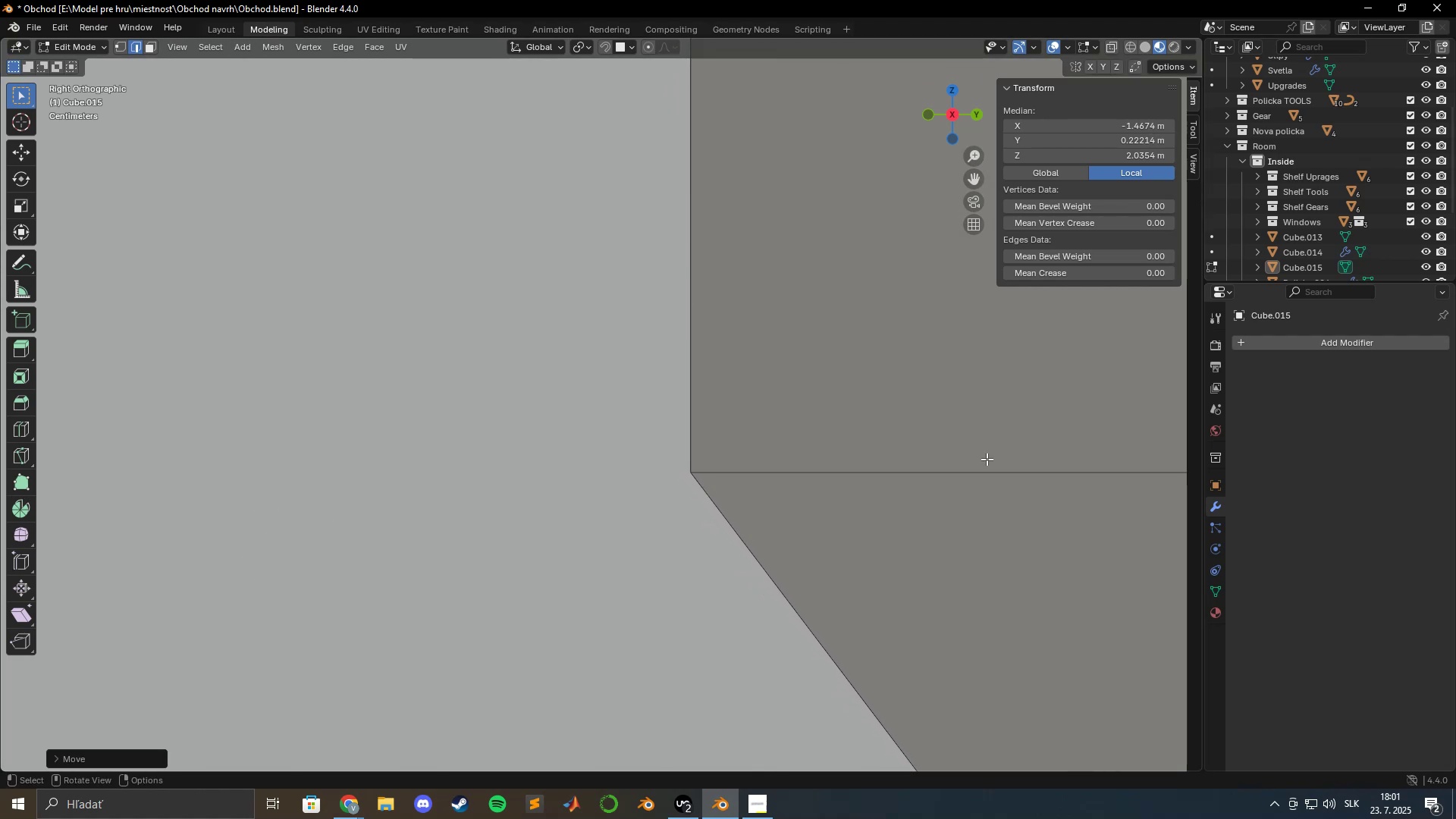 
scroll: coordinate [812, 470], scroll_direction: up, amount: 7.0
 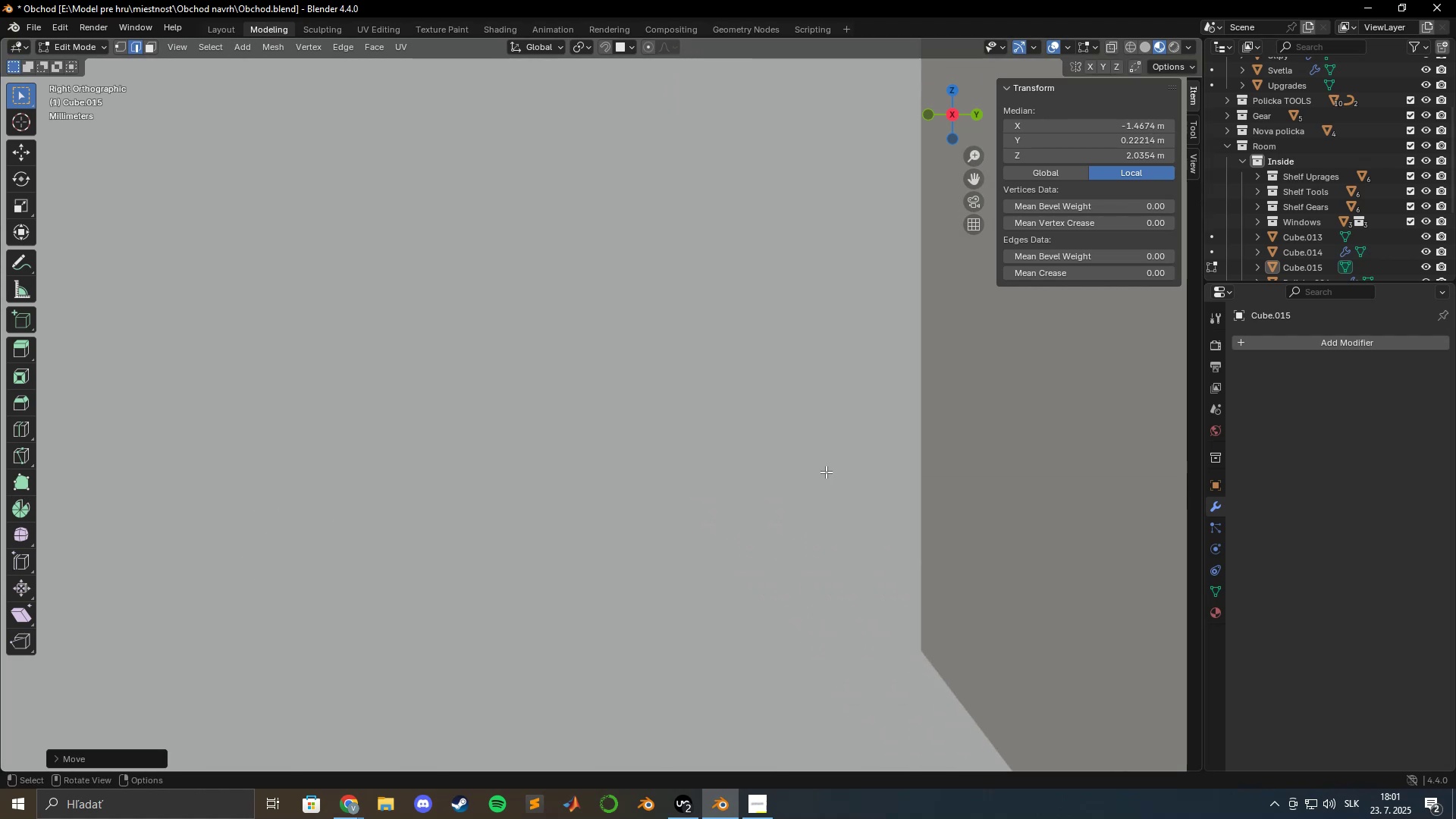 
hold_key(key=ShiftLeft, duration=1.19)
 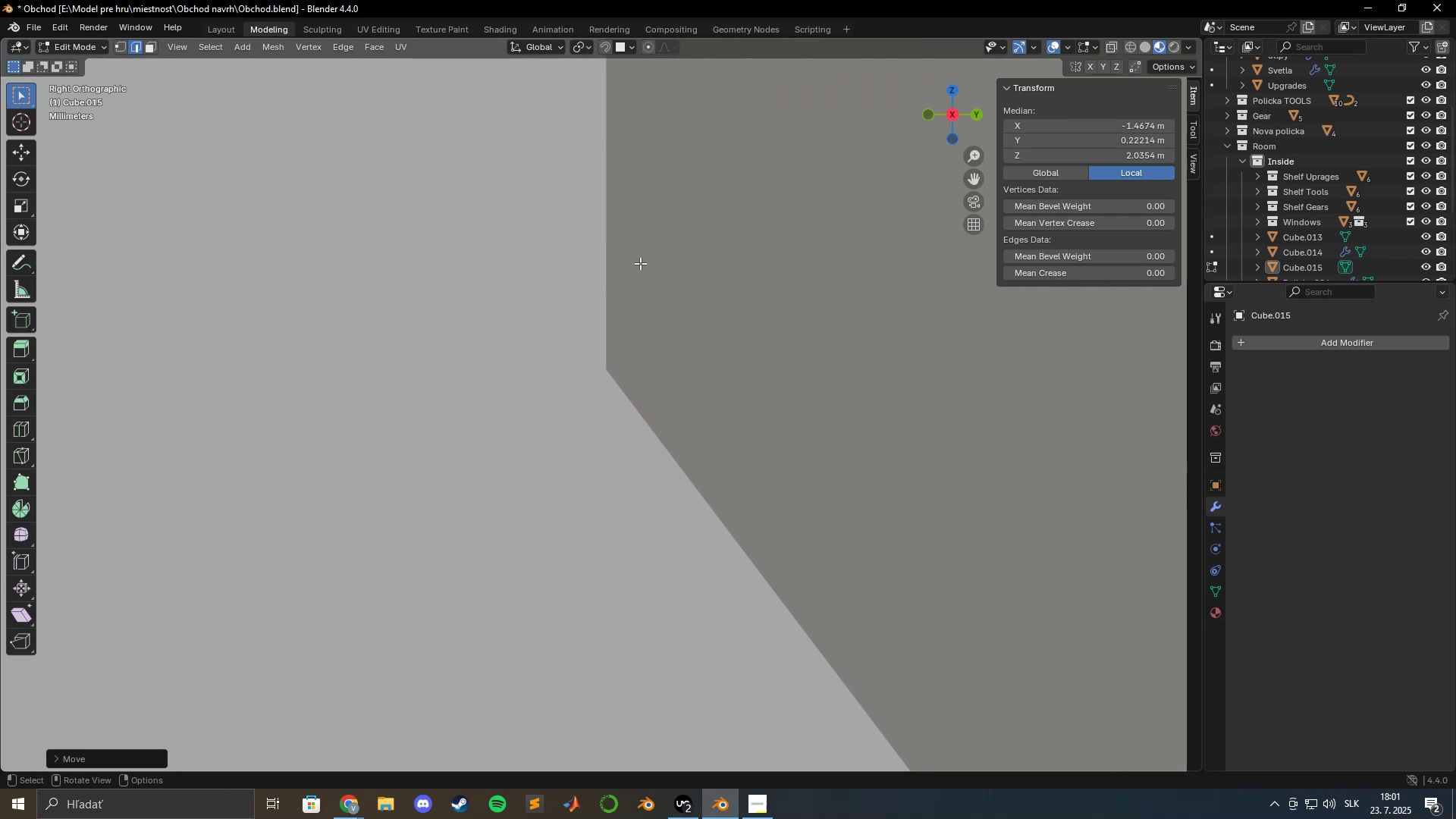 
scroll: coordinate [643, 271], scroll_direction: down, amount: 6.0
 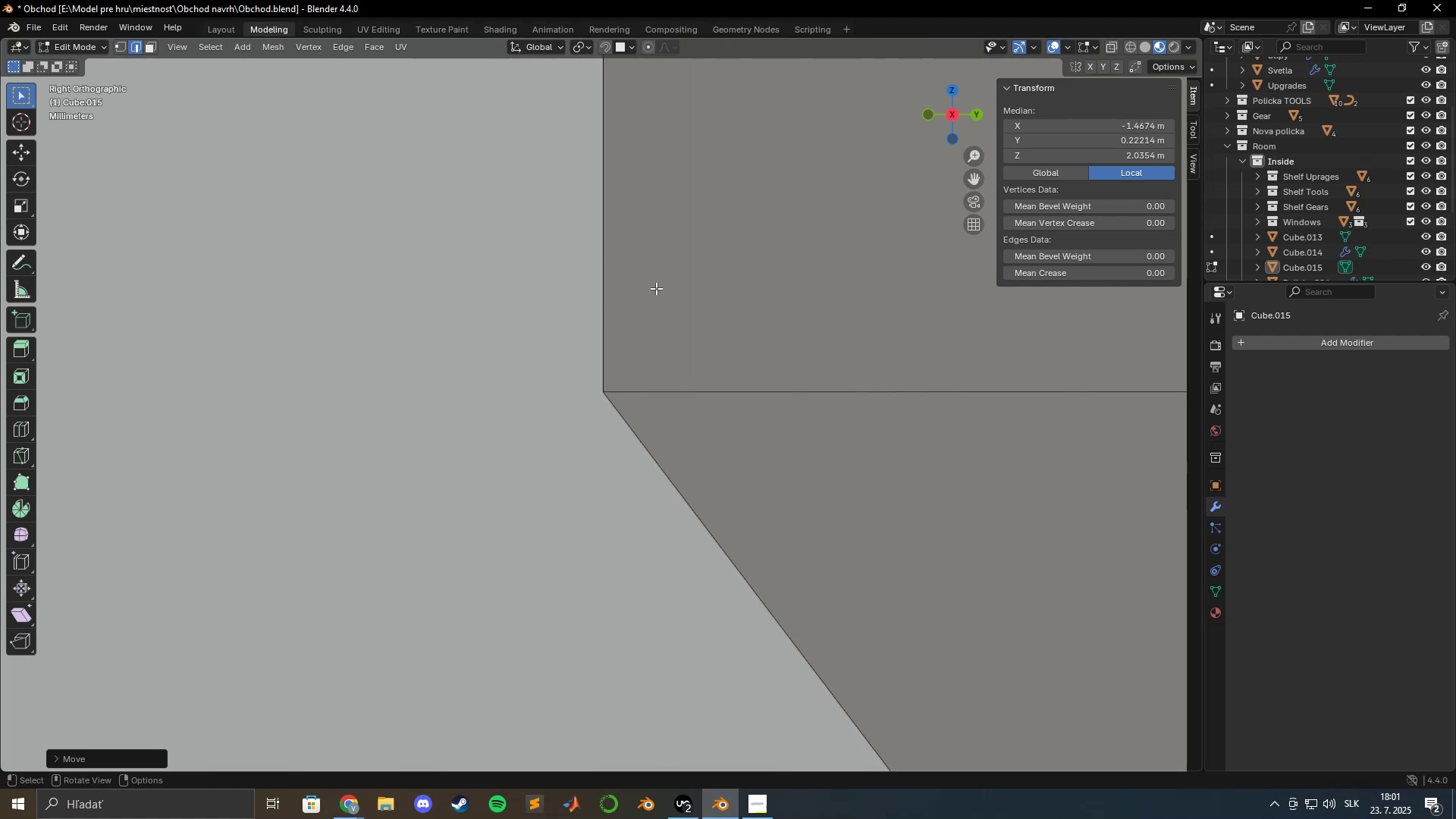 
scroll: coordinate [675, 316], scroll_direction: up, amount: 20.0
 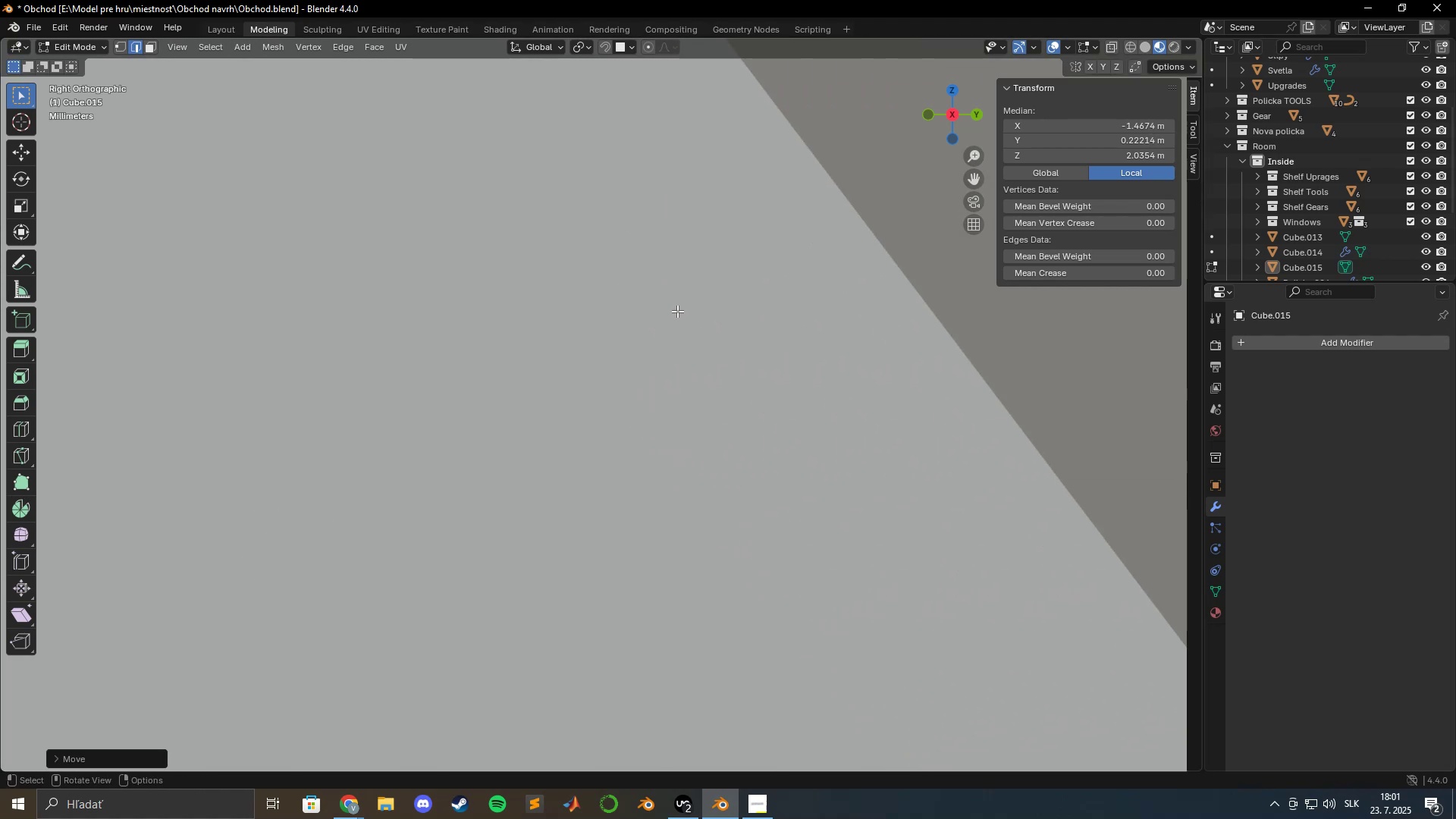 
hold_key(key=ShiftLeft, duration=1.53)
 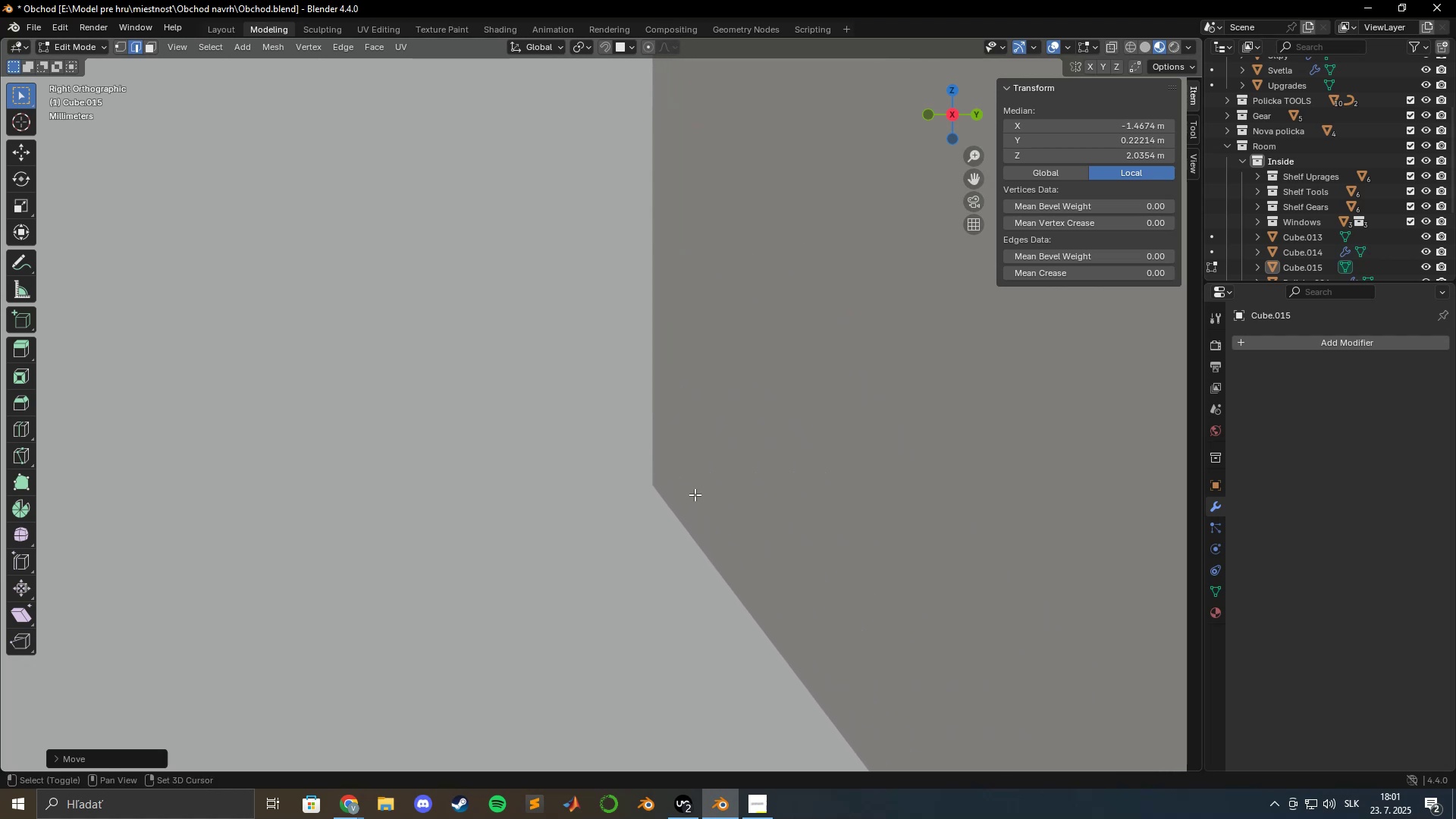 
type(gy)
key(Escape)
 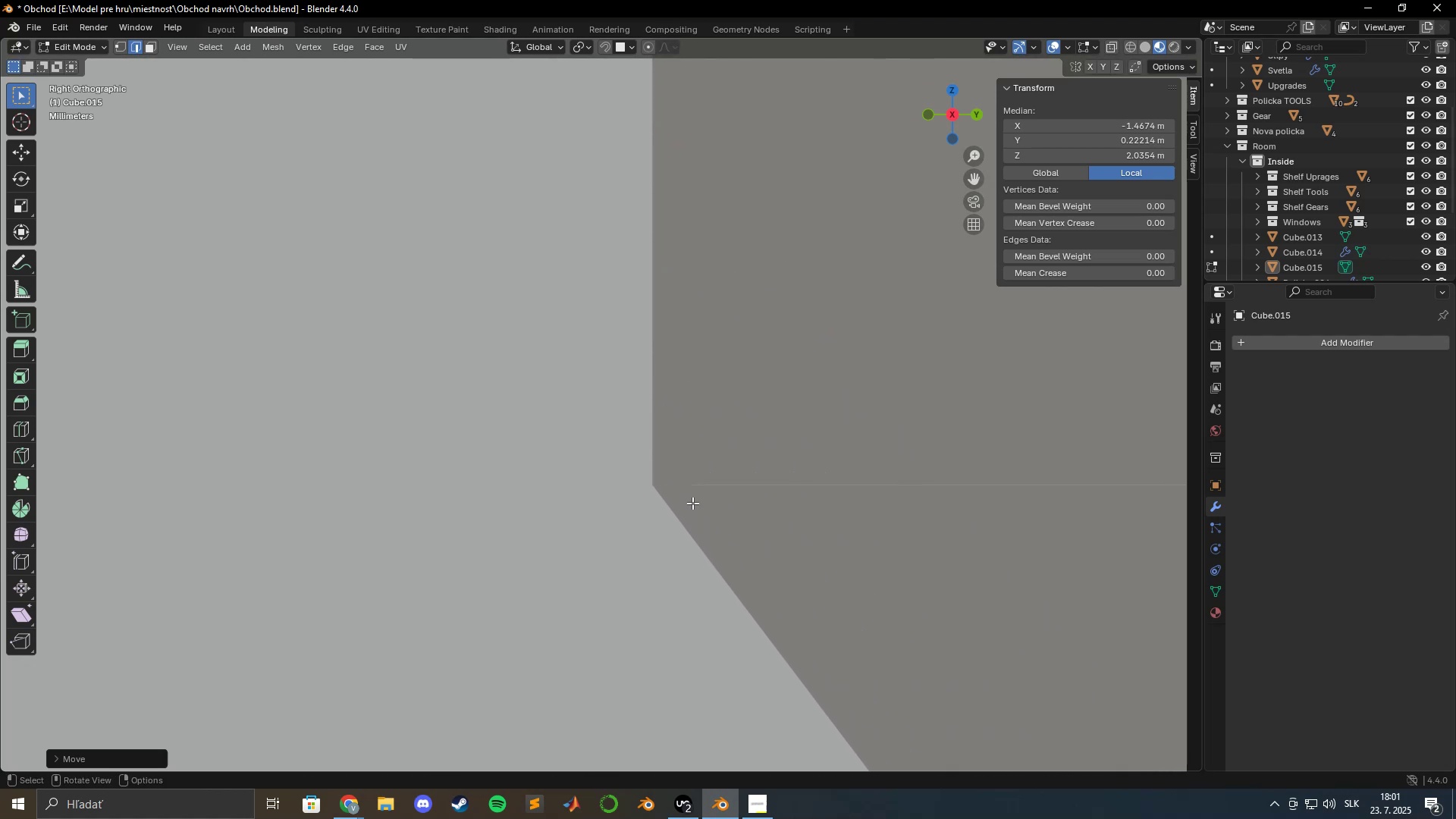 
key(Control+ControlLeft)
 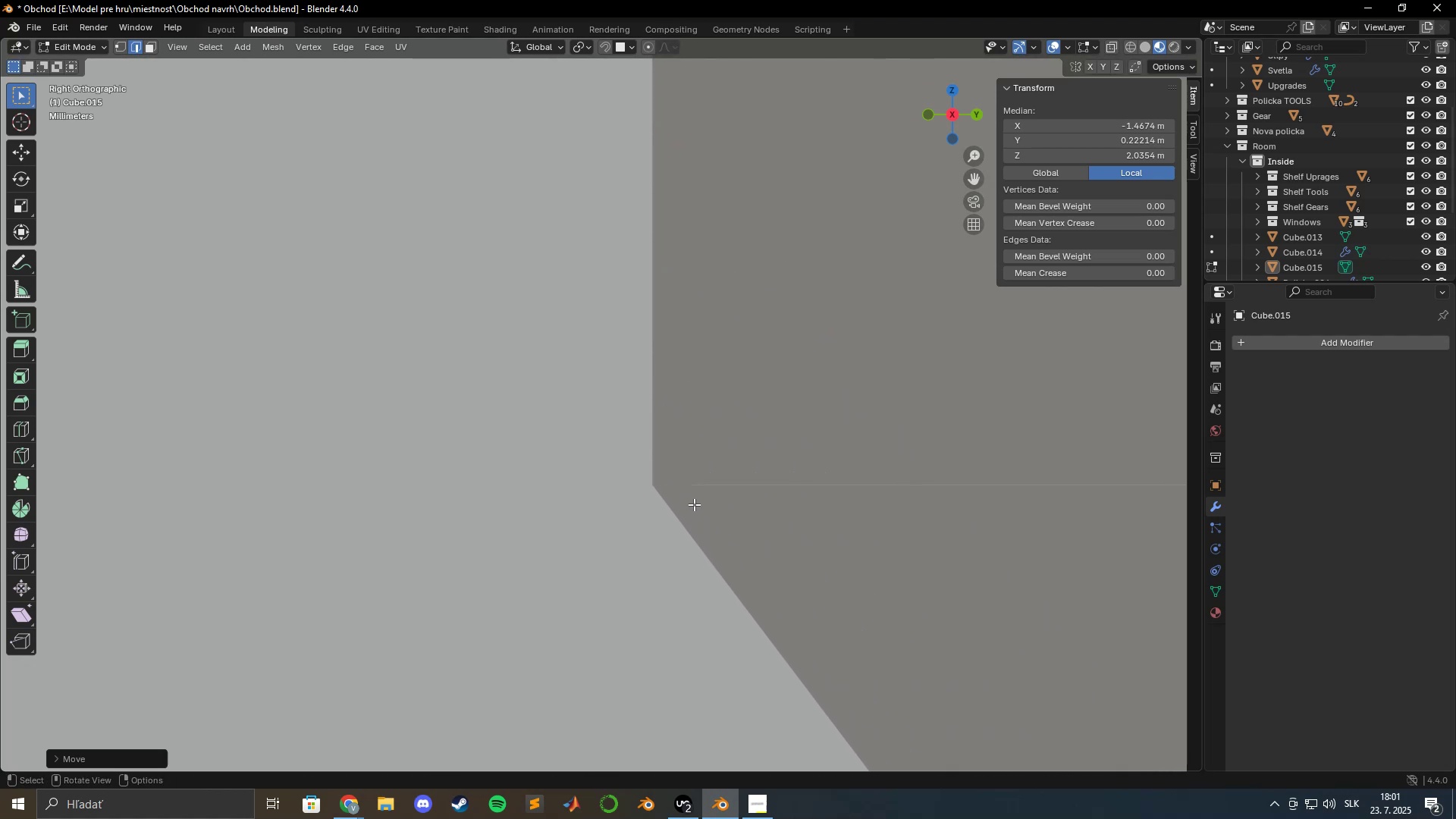 
scroll: coordinate [693, 507], scroll_direction: down, amount: 39.0
 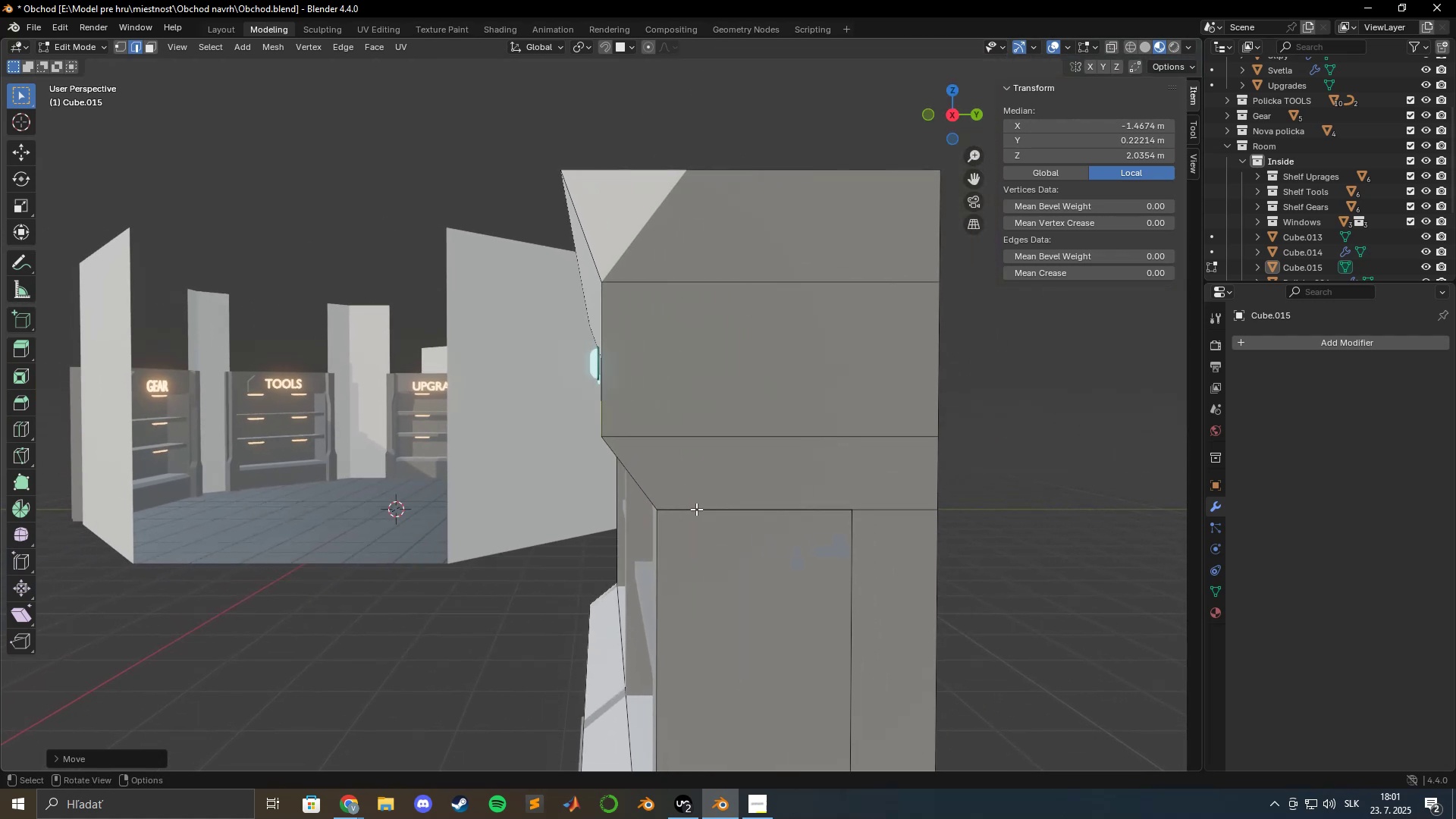 
hold_key(key=ShiftLeft, duration=1.53)
 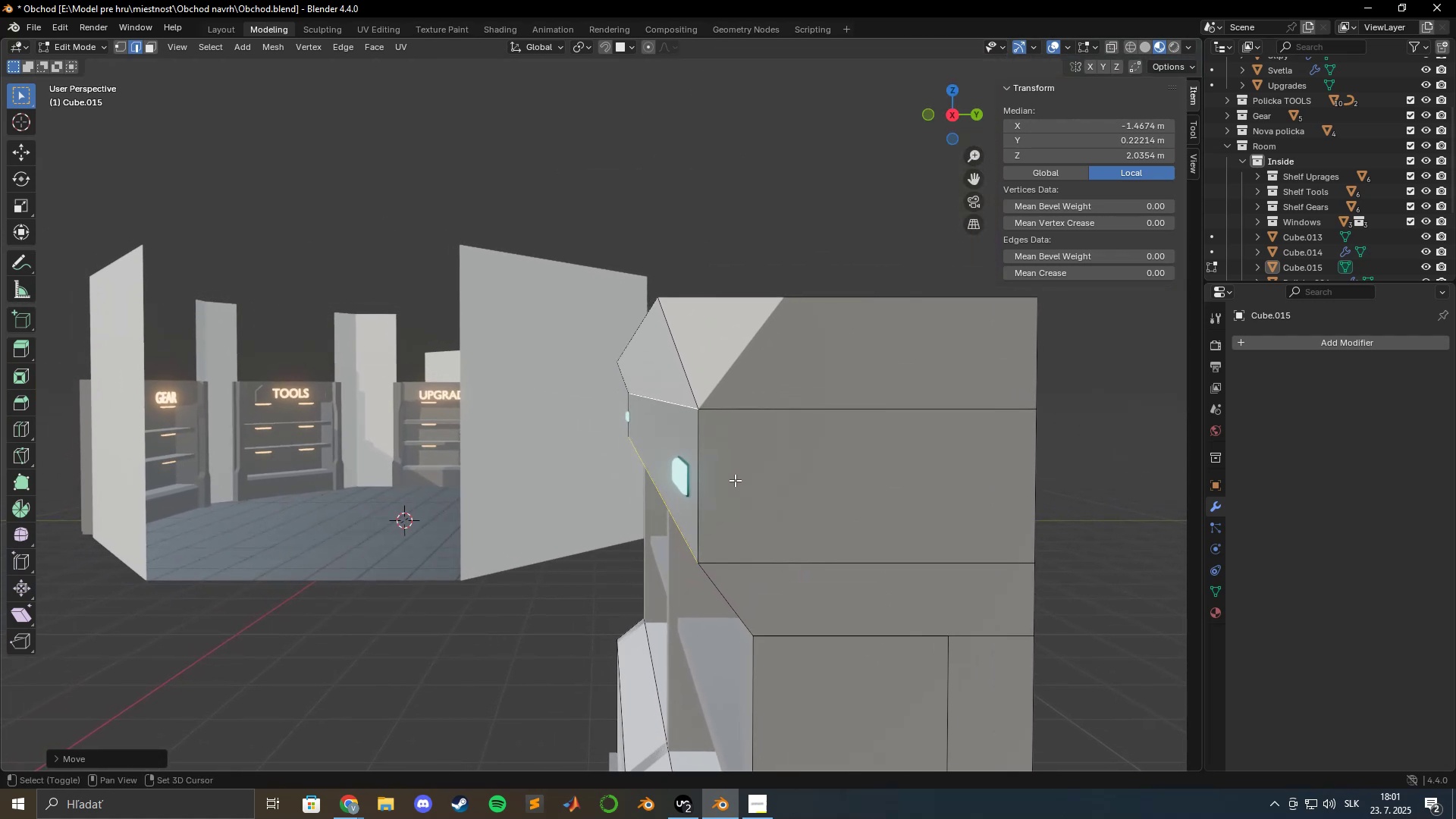 
key(Shift+ShiftLeft)
 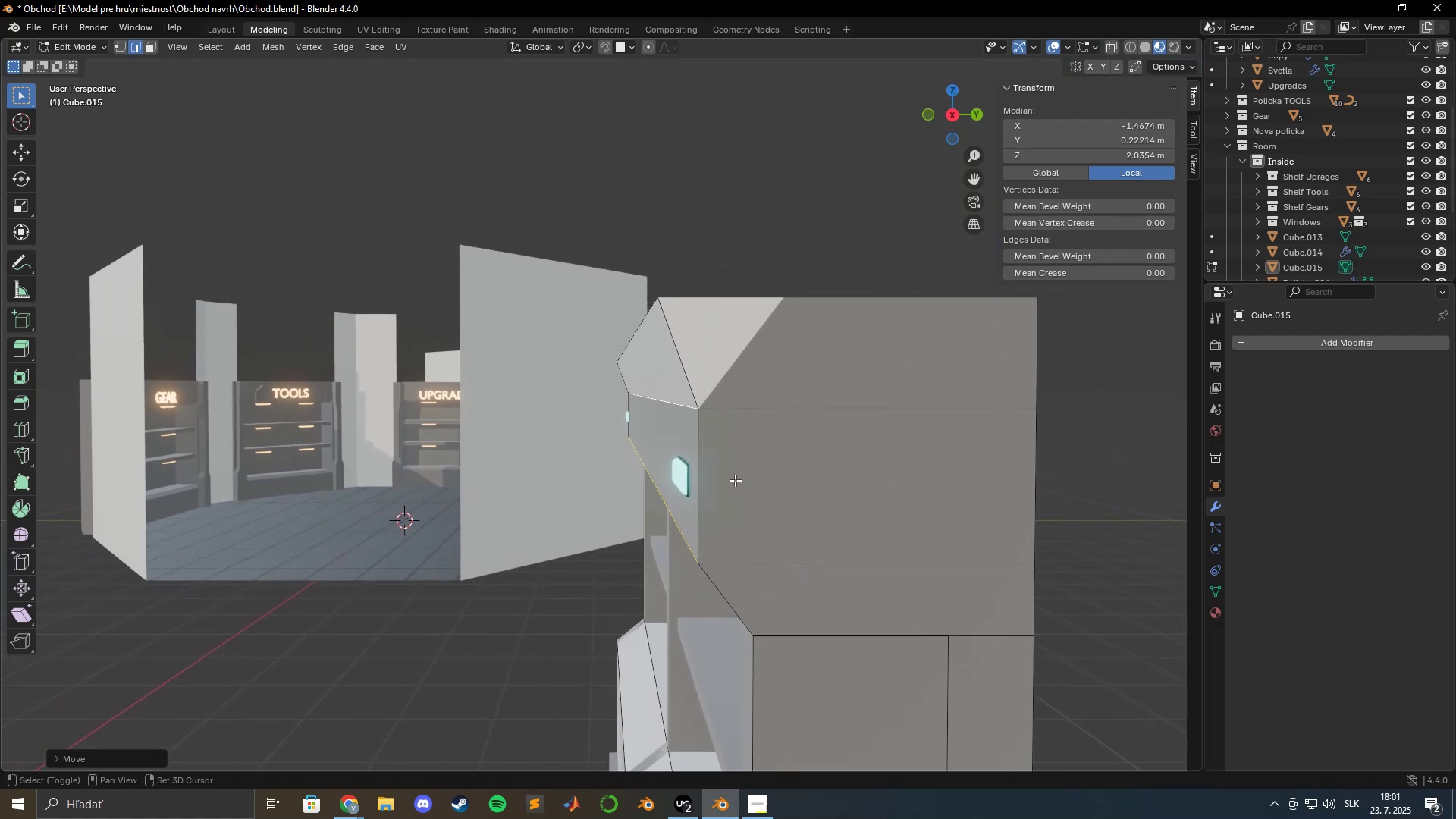 
key(Shift+ShiftLeft)
 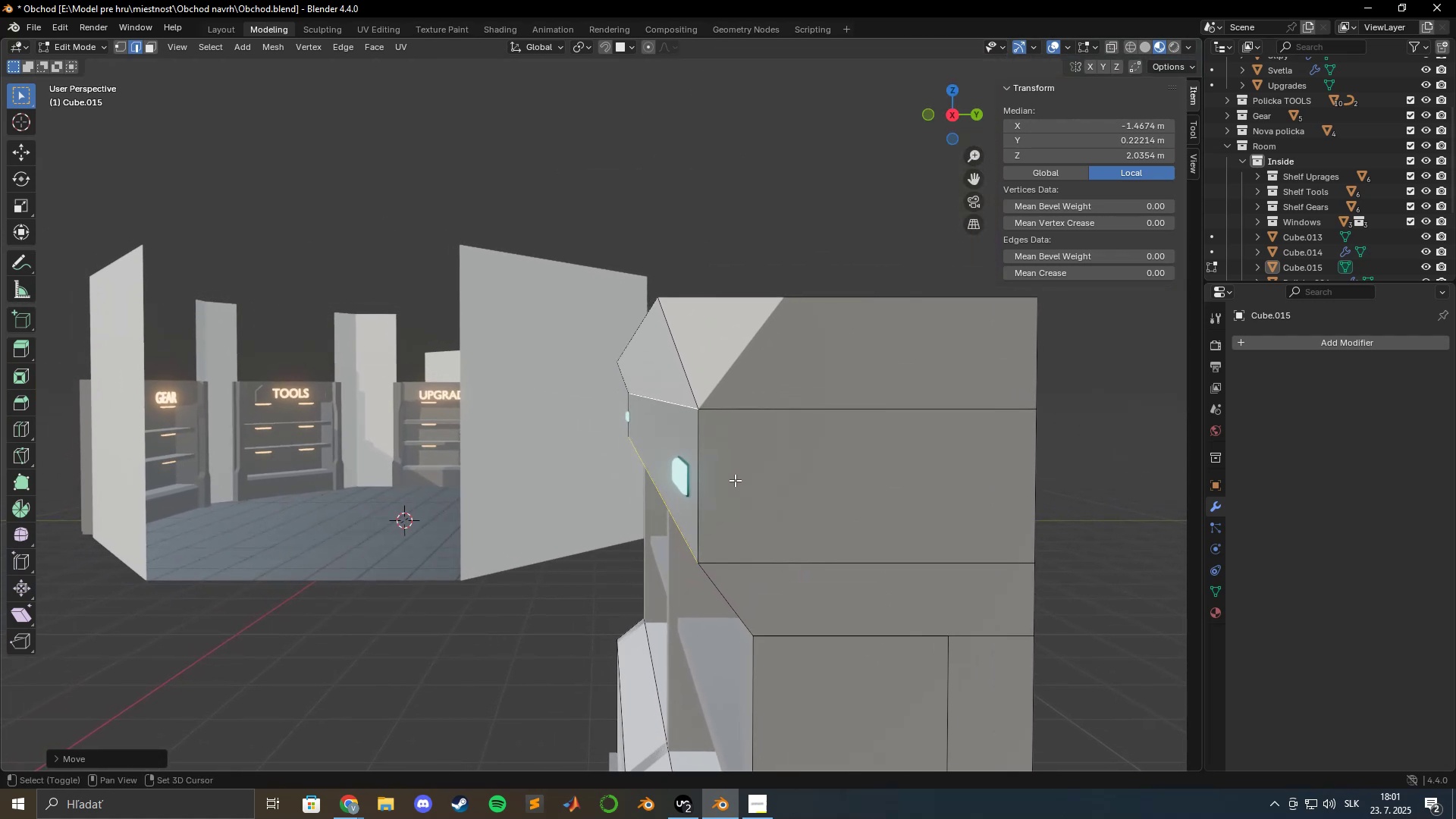 
key(Shift+ShiftLeft)
 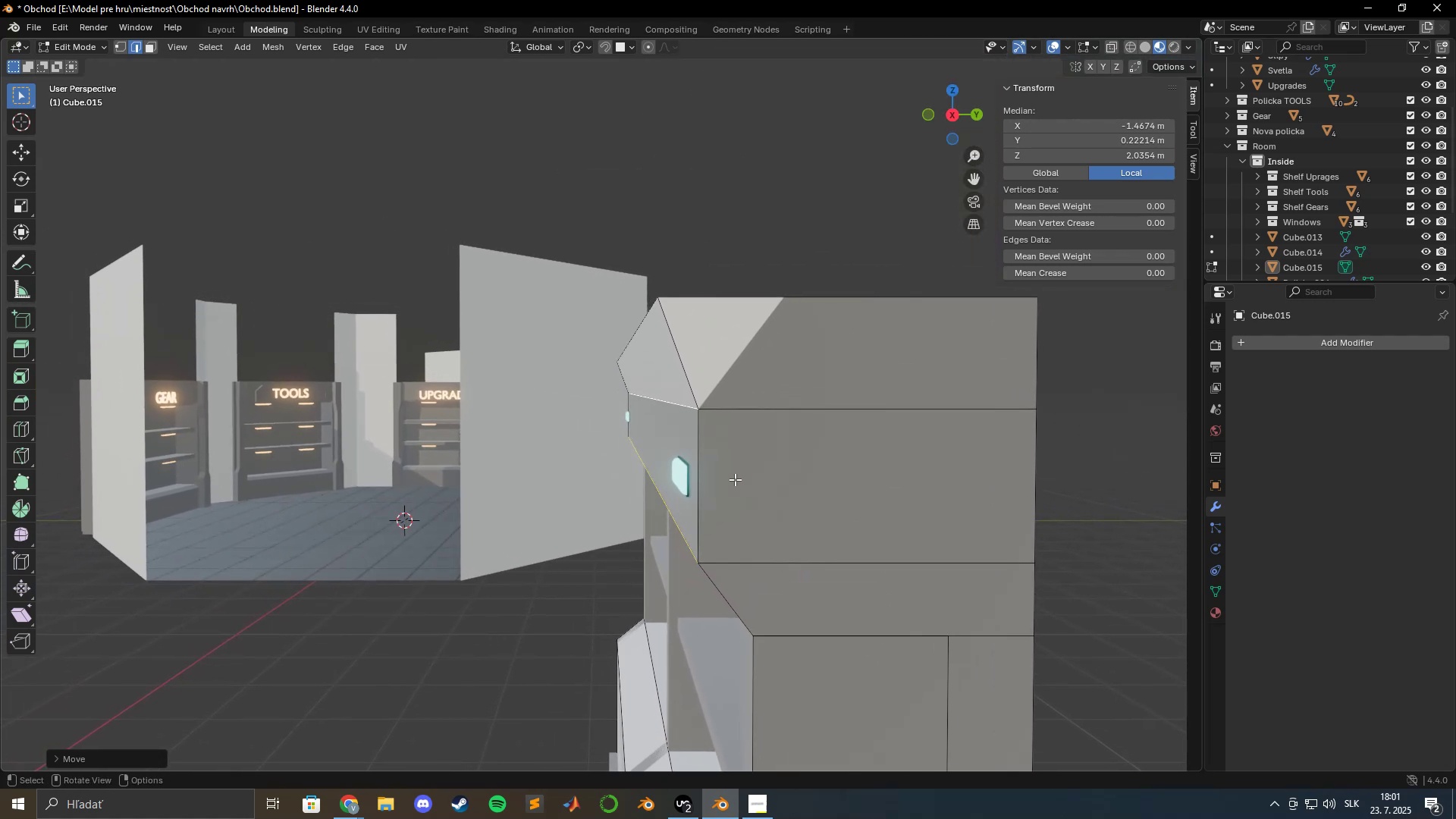 
key(Shift+ShiftLeft)
 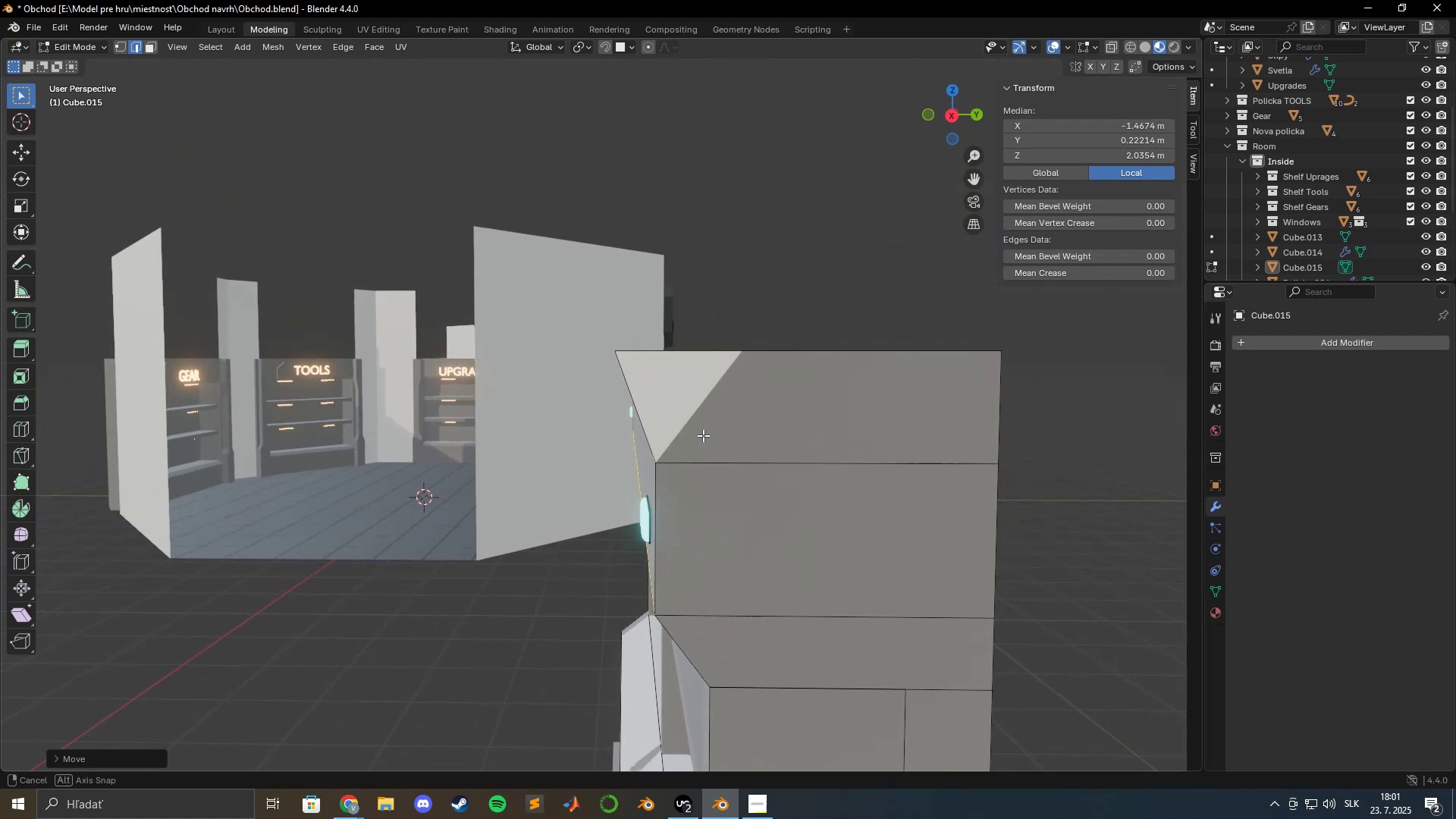 
left_click([618, 408])
 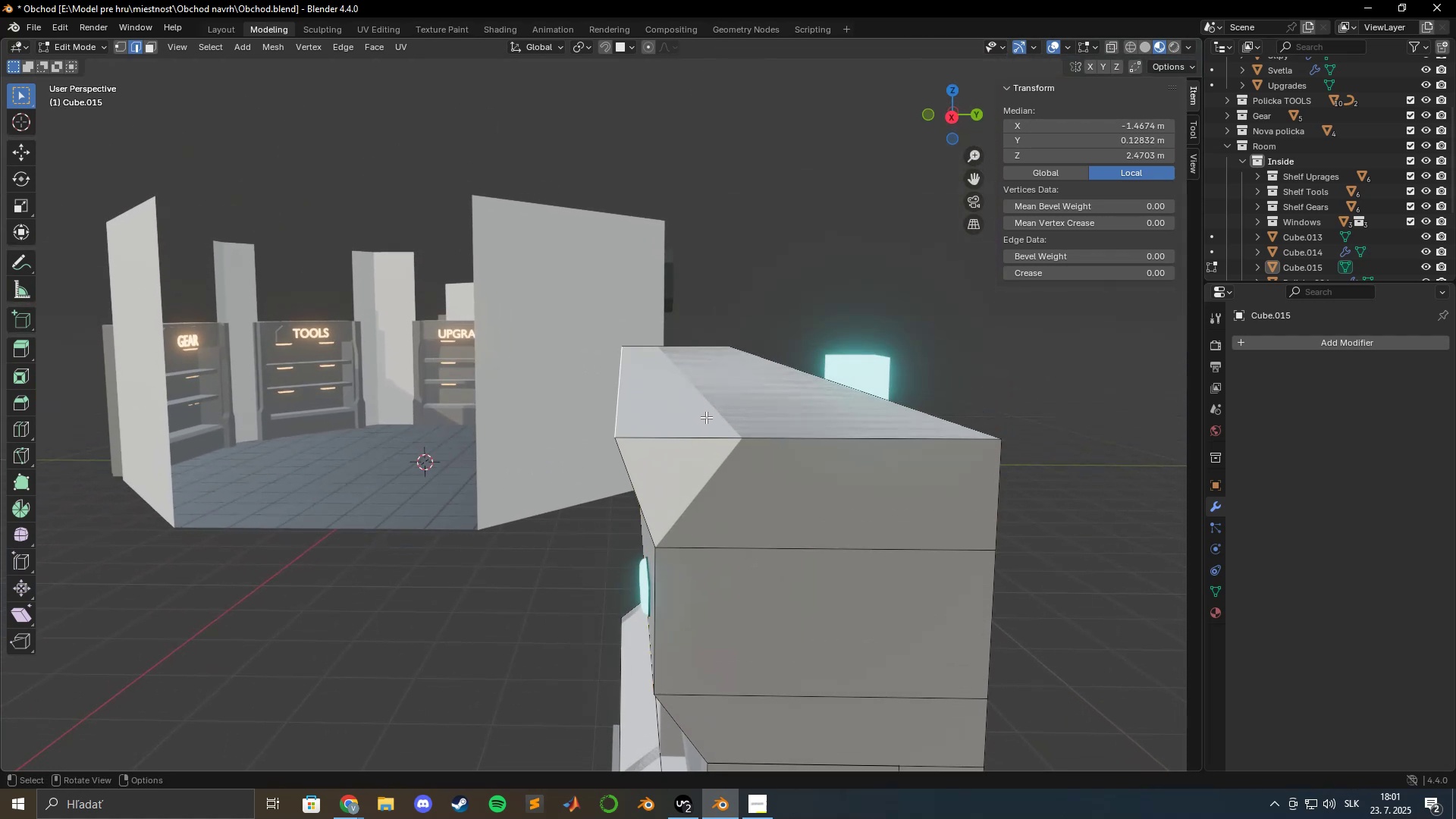 
scroll: coordinate [711, 419], scroll_direction: up, amount: 2.0
 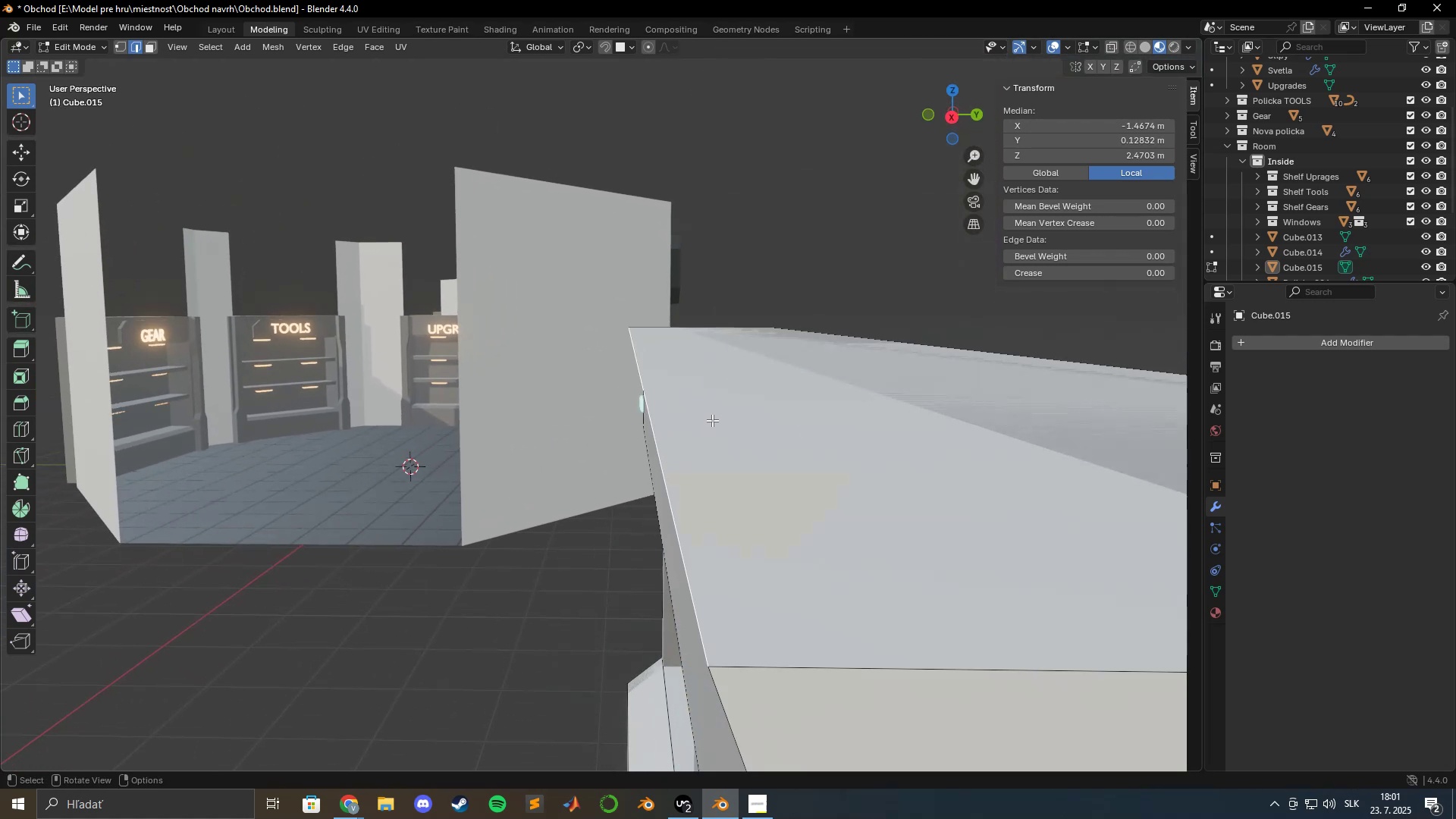 
hold_key(key=ShiftLeft, duration=1.5)
 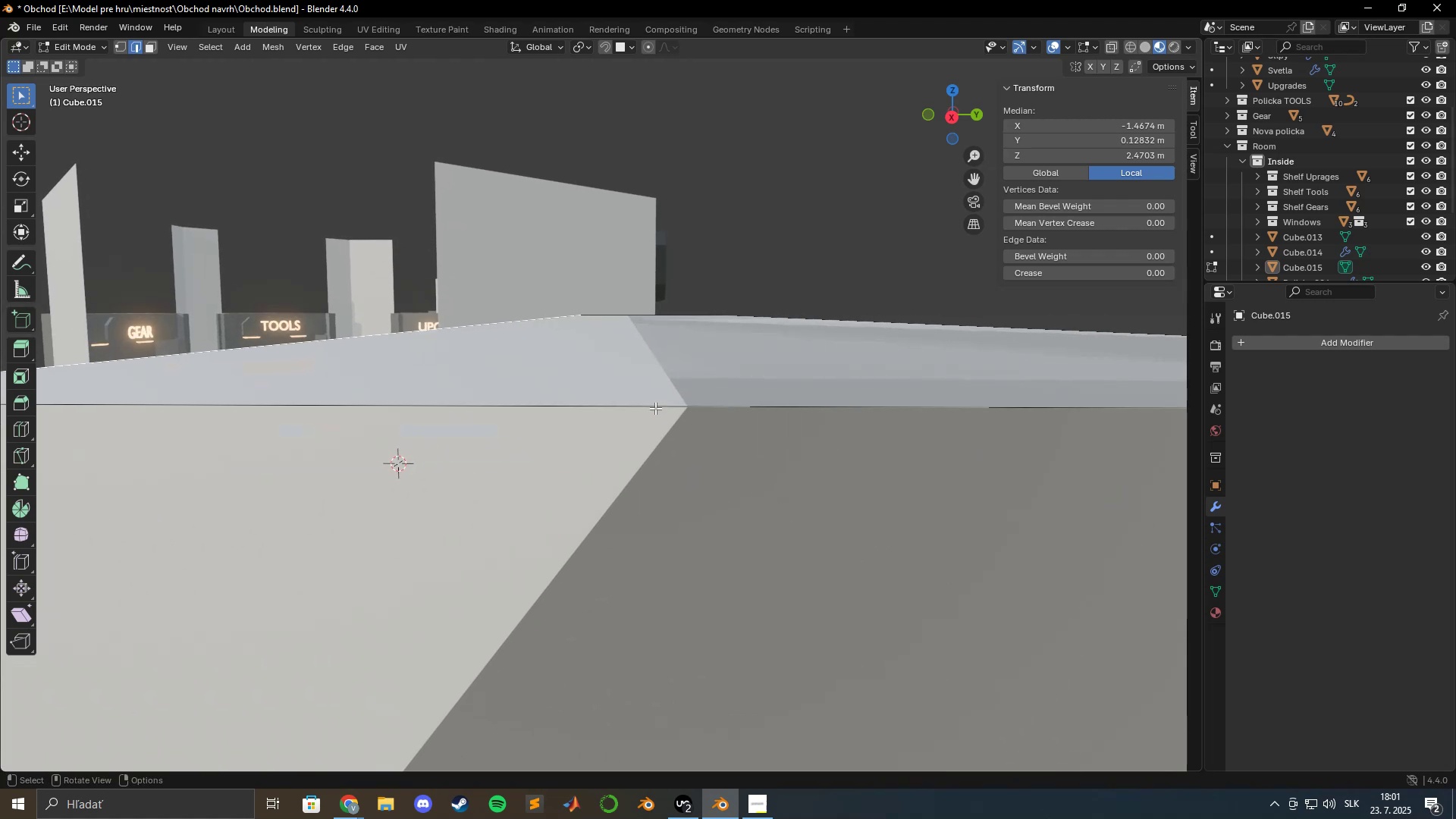 
hold_key(key=ShiftLeft, duration=0.34)
 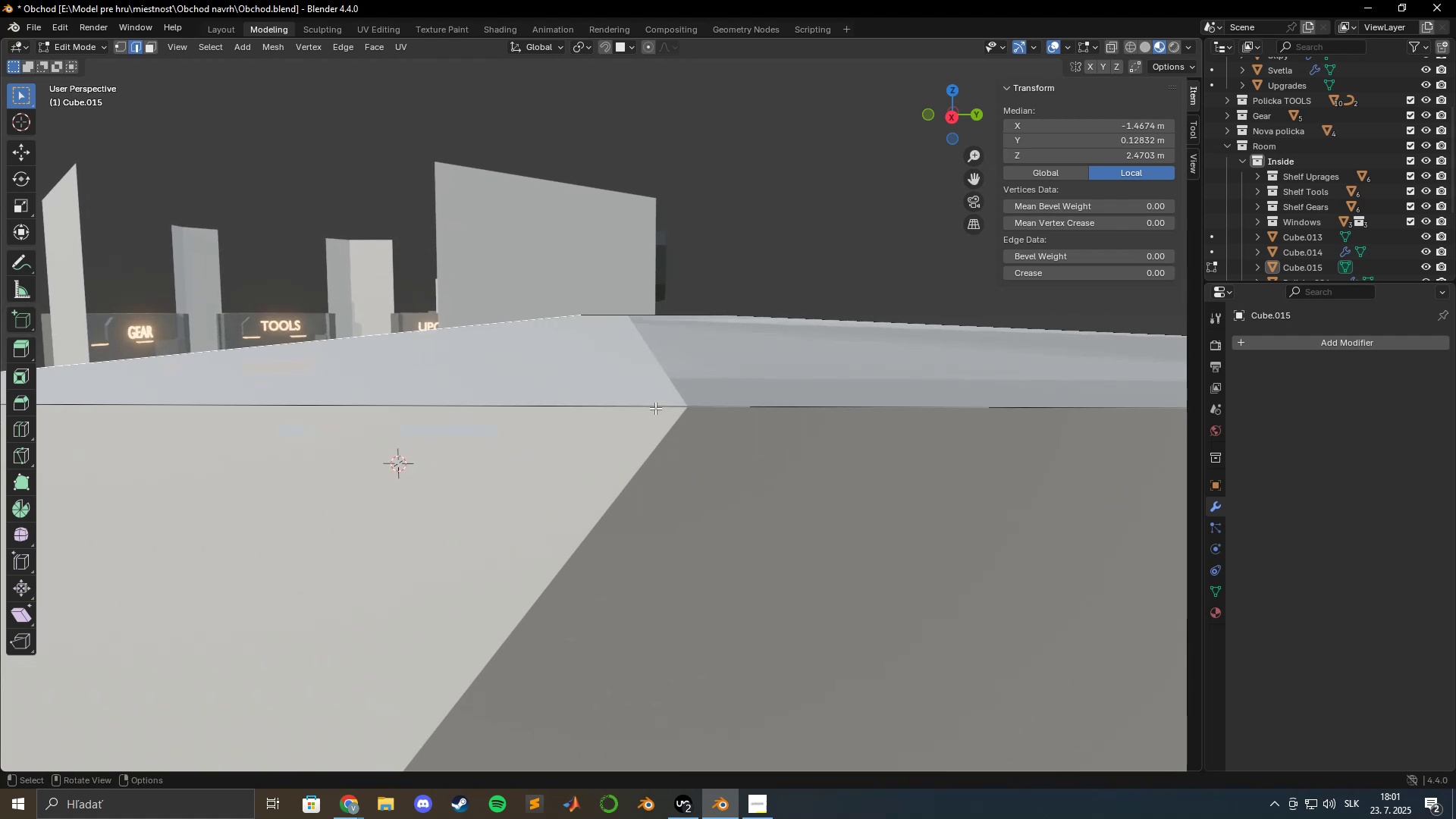 
type(gy)
 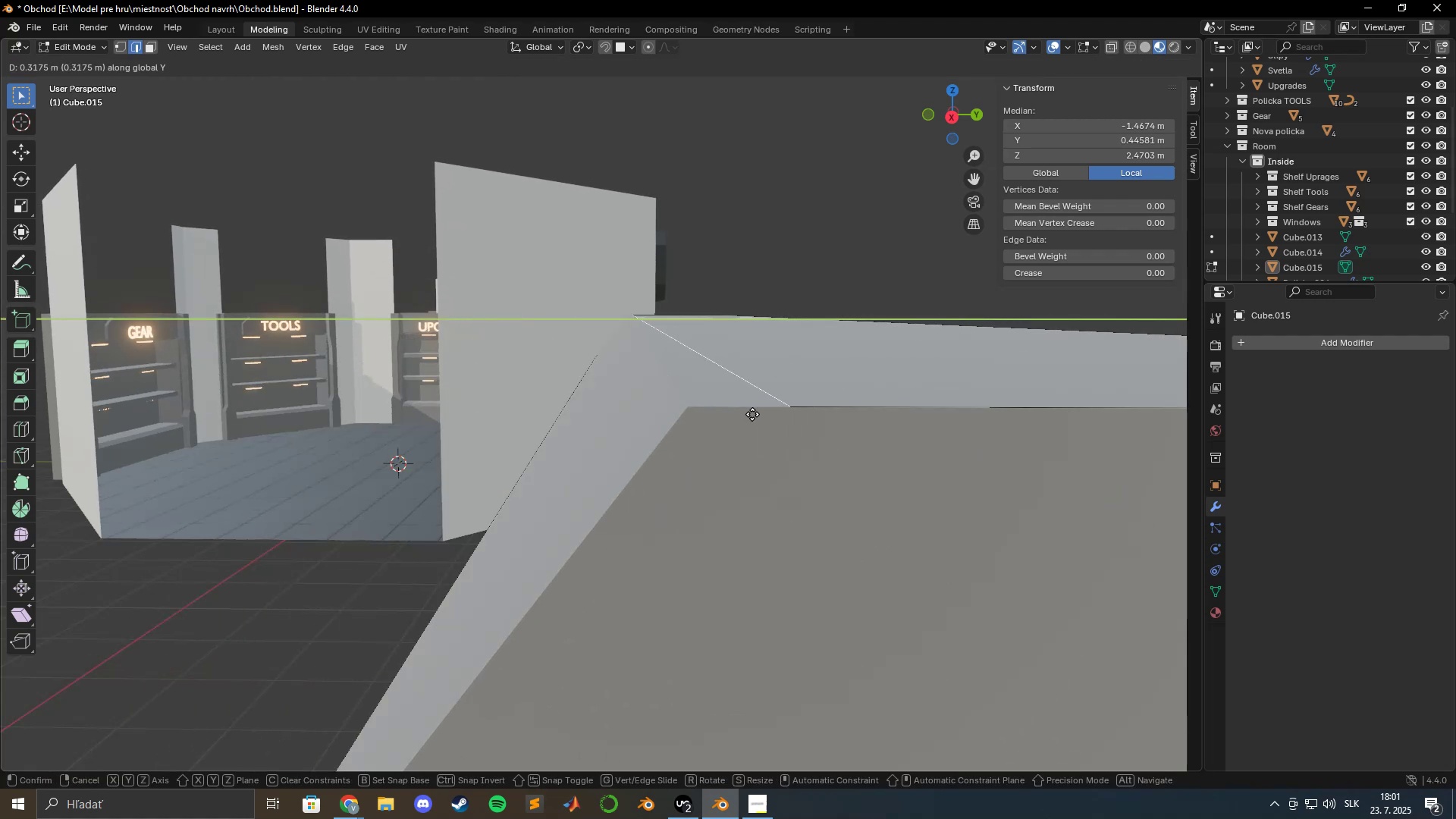 
hold_key(key=ShiftLeft, duration=1.5)
 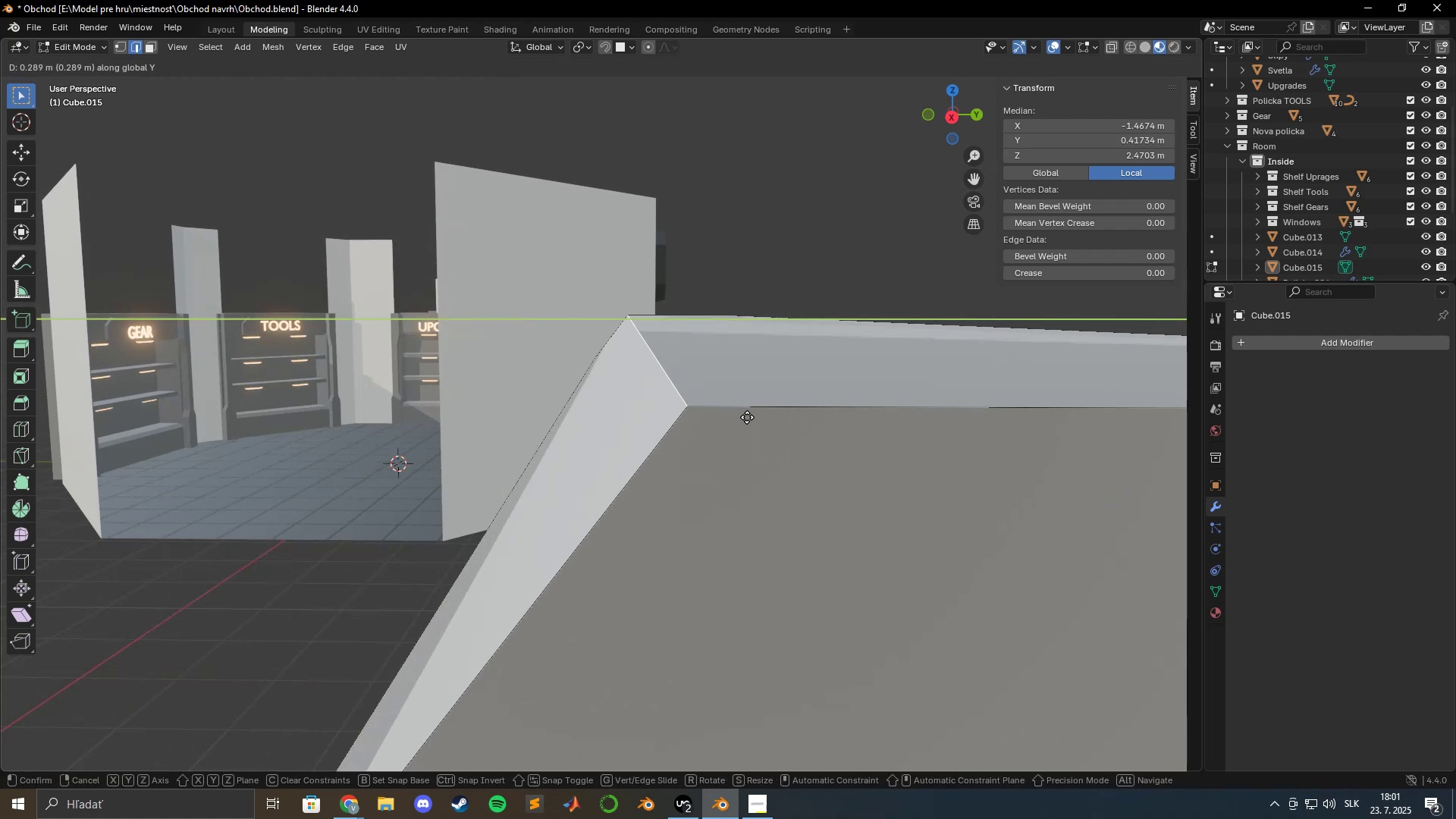 
hold_key(key=ShiftLeft, duration=1.51)
 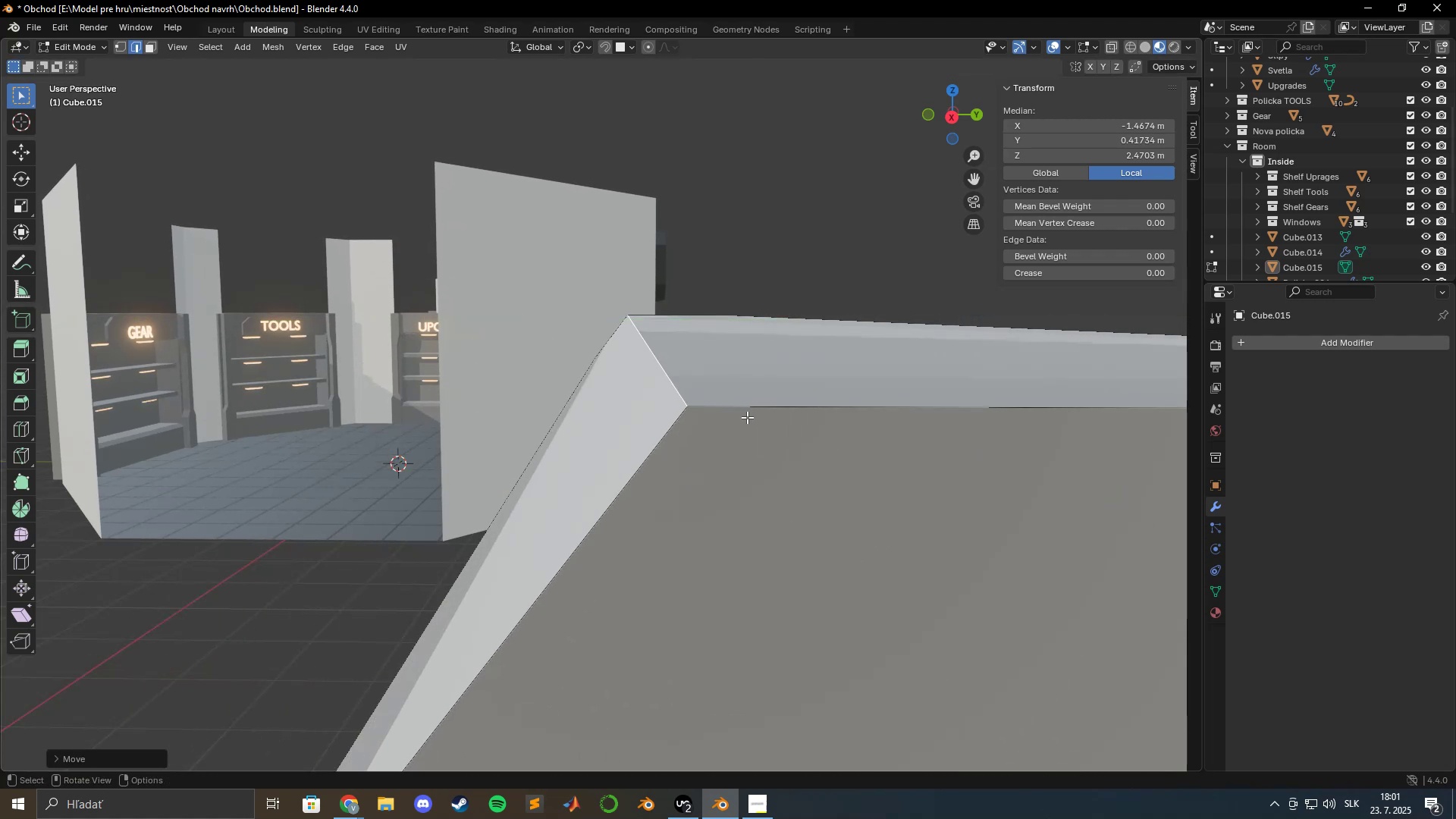 
hold_key(key=ShiftLeft, duration=0.46)
left_click([747, 417])
 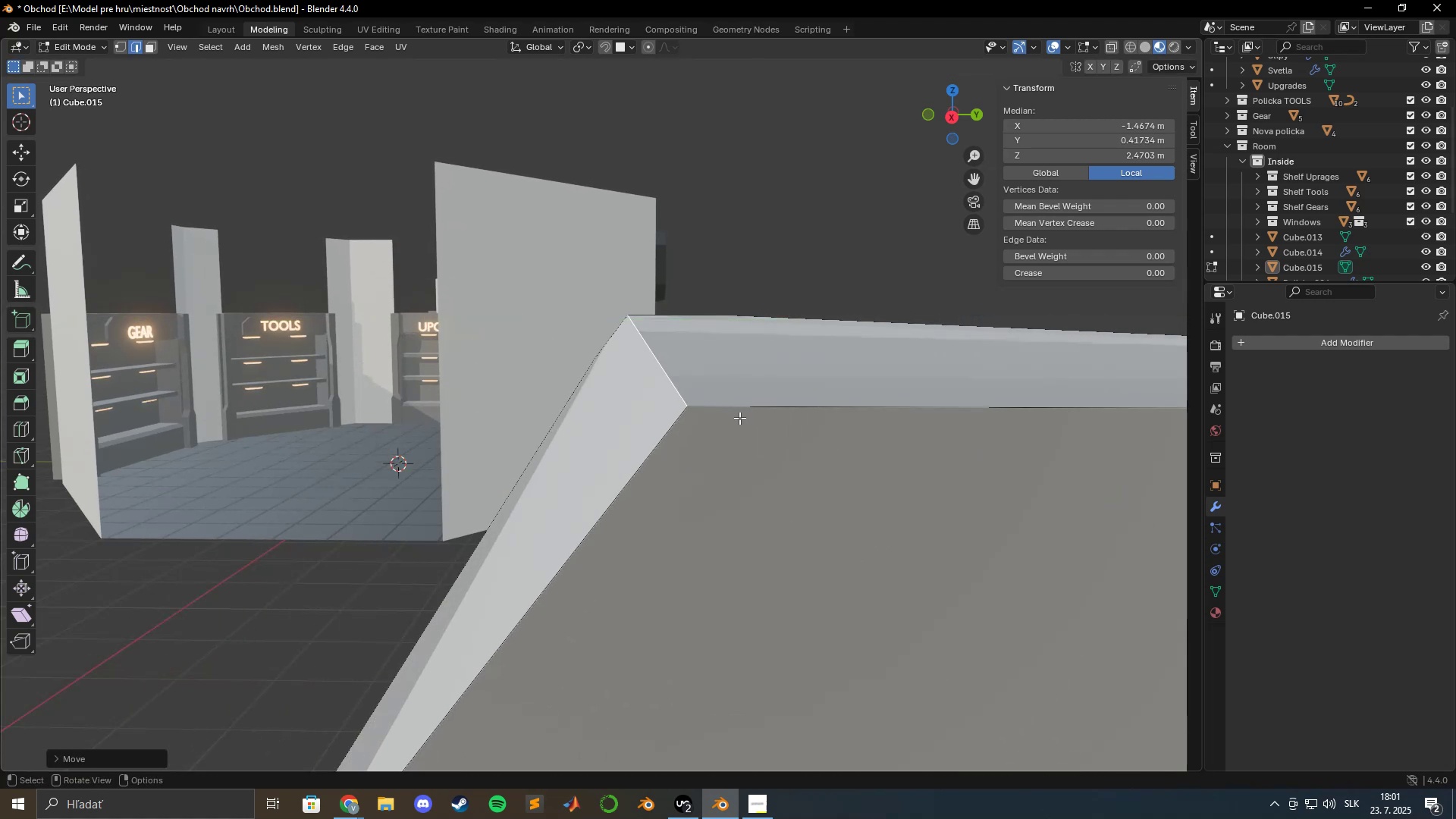 
scroll: coordinate [737, 418], scroll_direction: up, amount: 1.0
 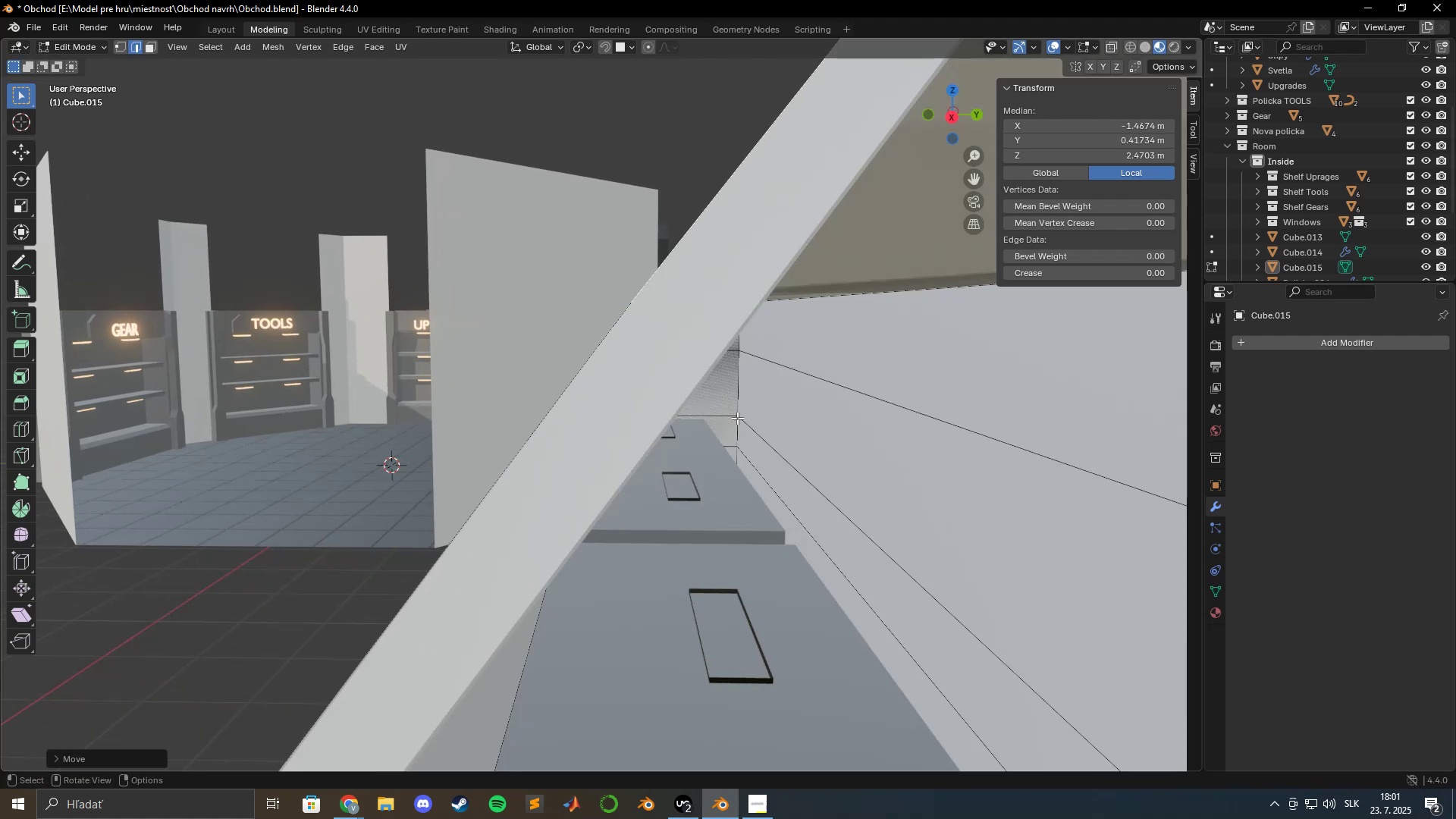 
scroll: coordinate [736, 418], scroll_direction: down, amount: 1.0
 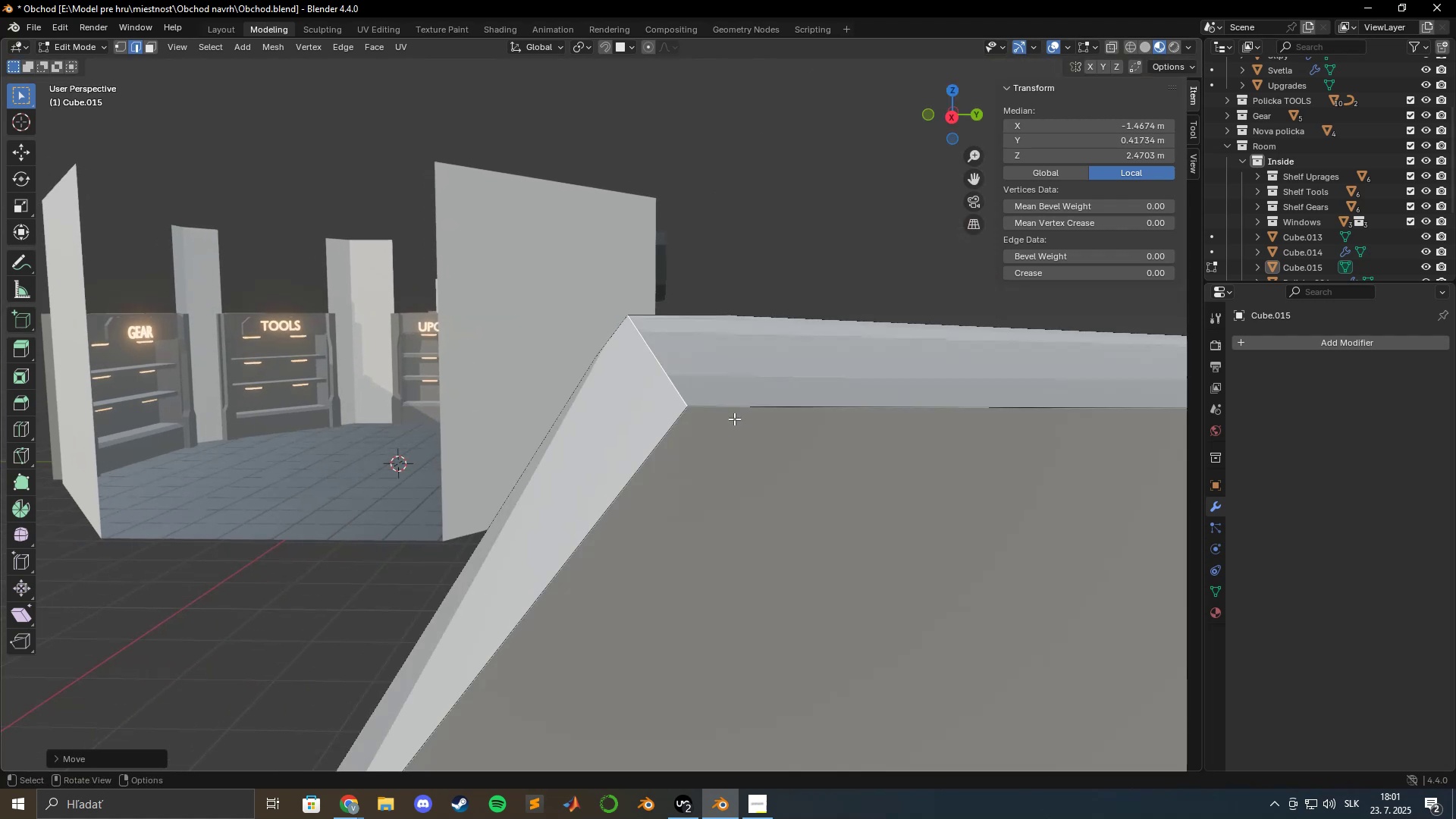 
hold_key(key=ShiftLeft, duration=1.5)
 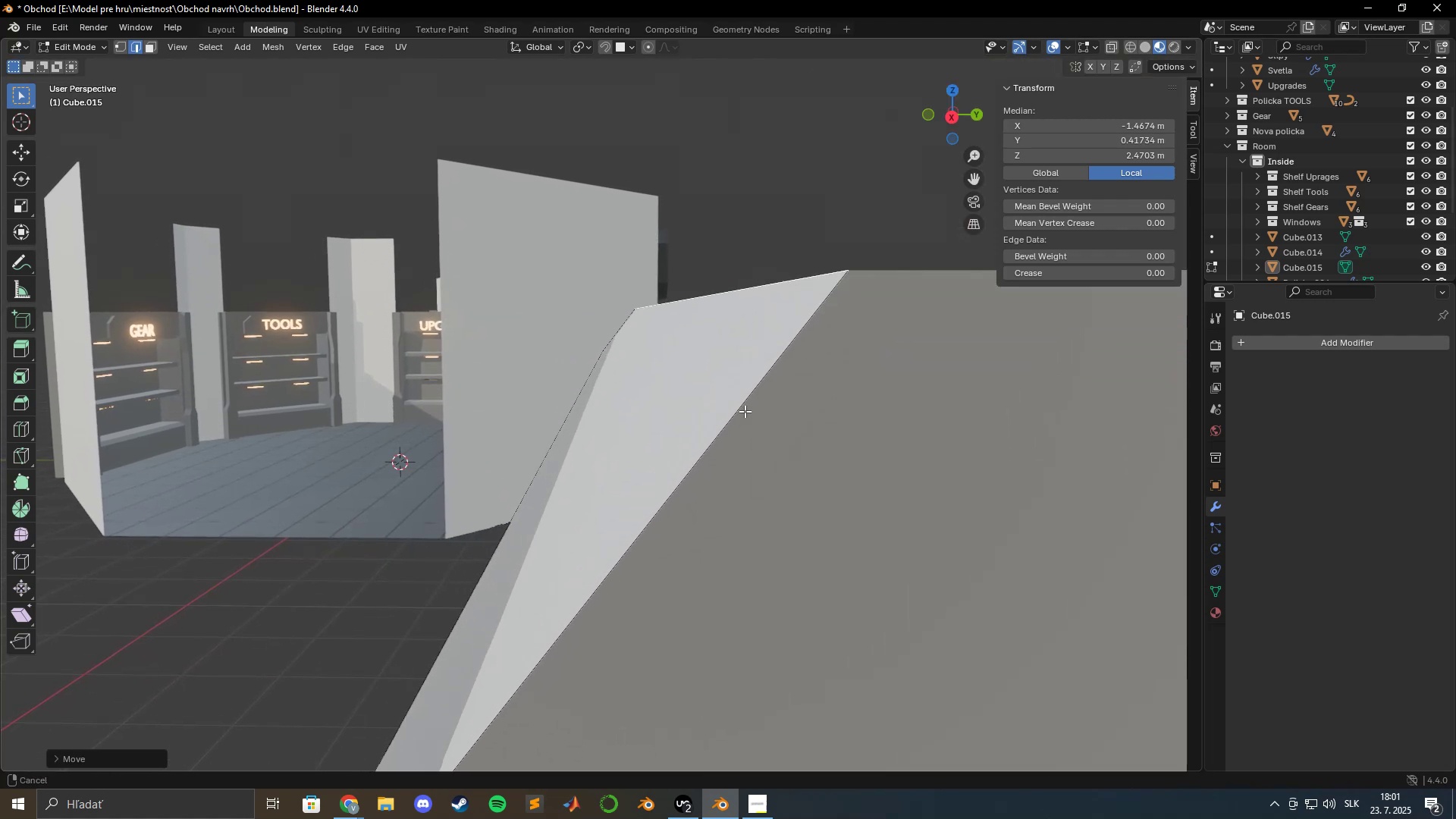 
hold_key(key=ShiftLeft, duration=0.64)
 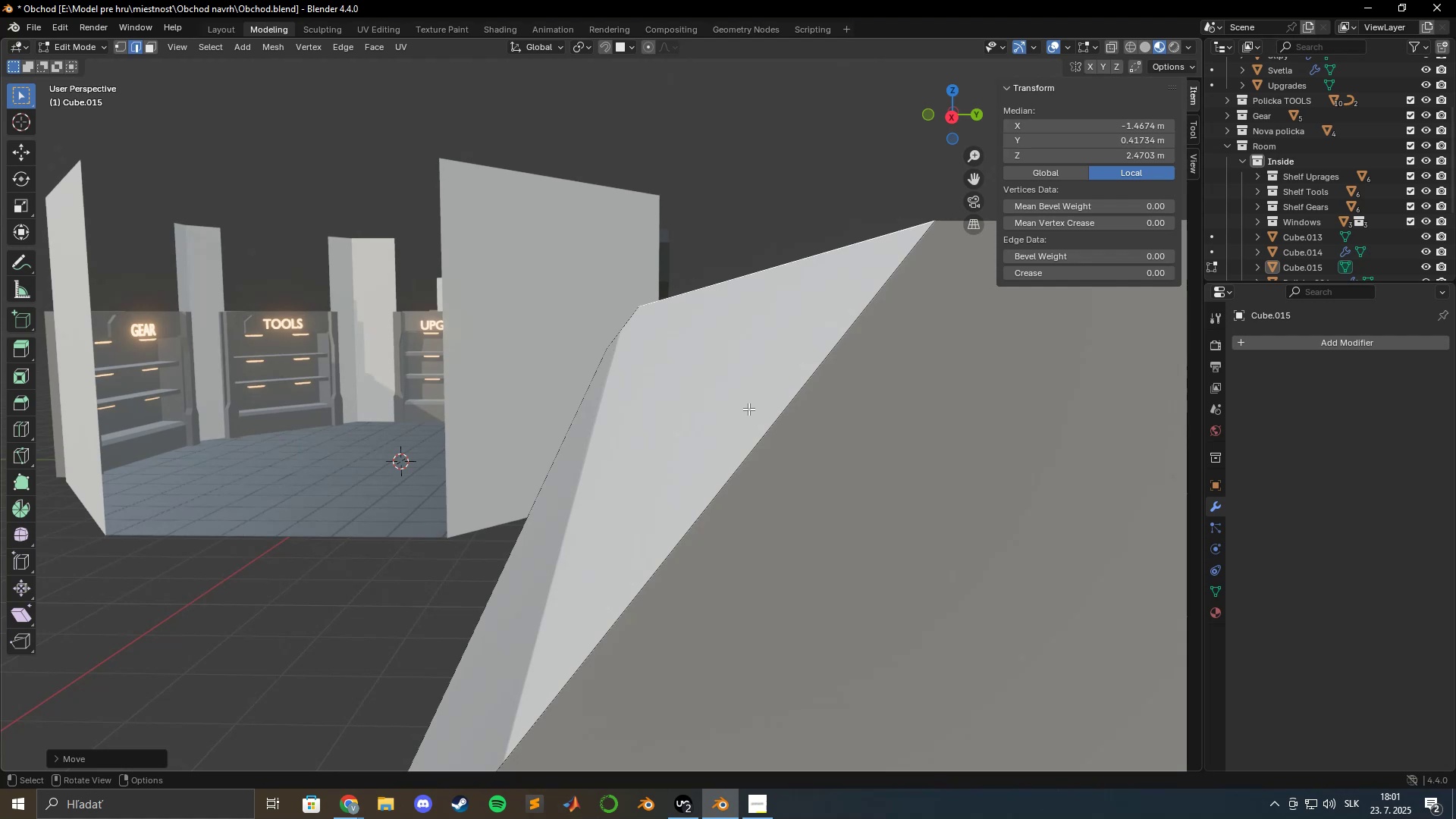 
scroll: coordinate [746, 412], scroll_direction: down, amount: 5.0
 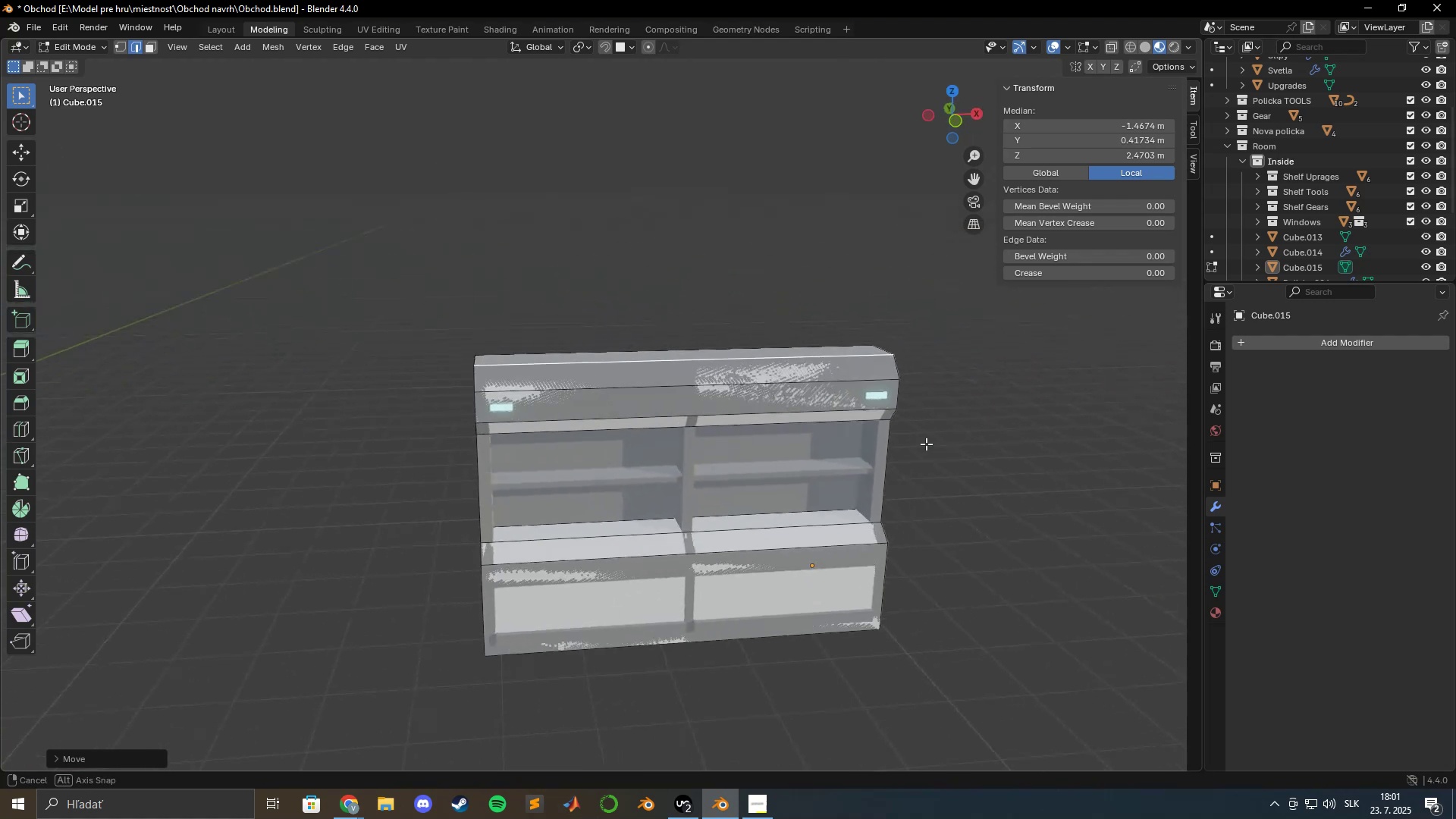 
key(Tab)
 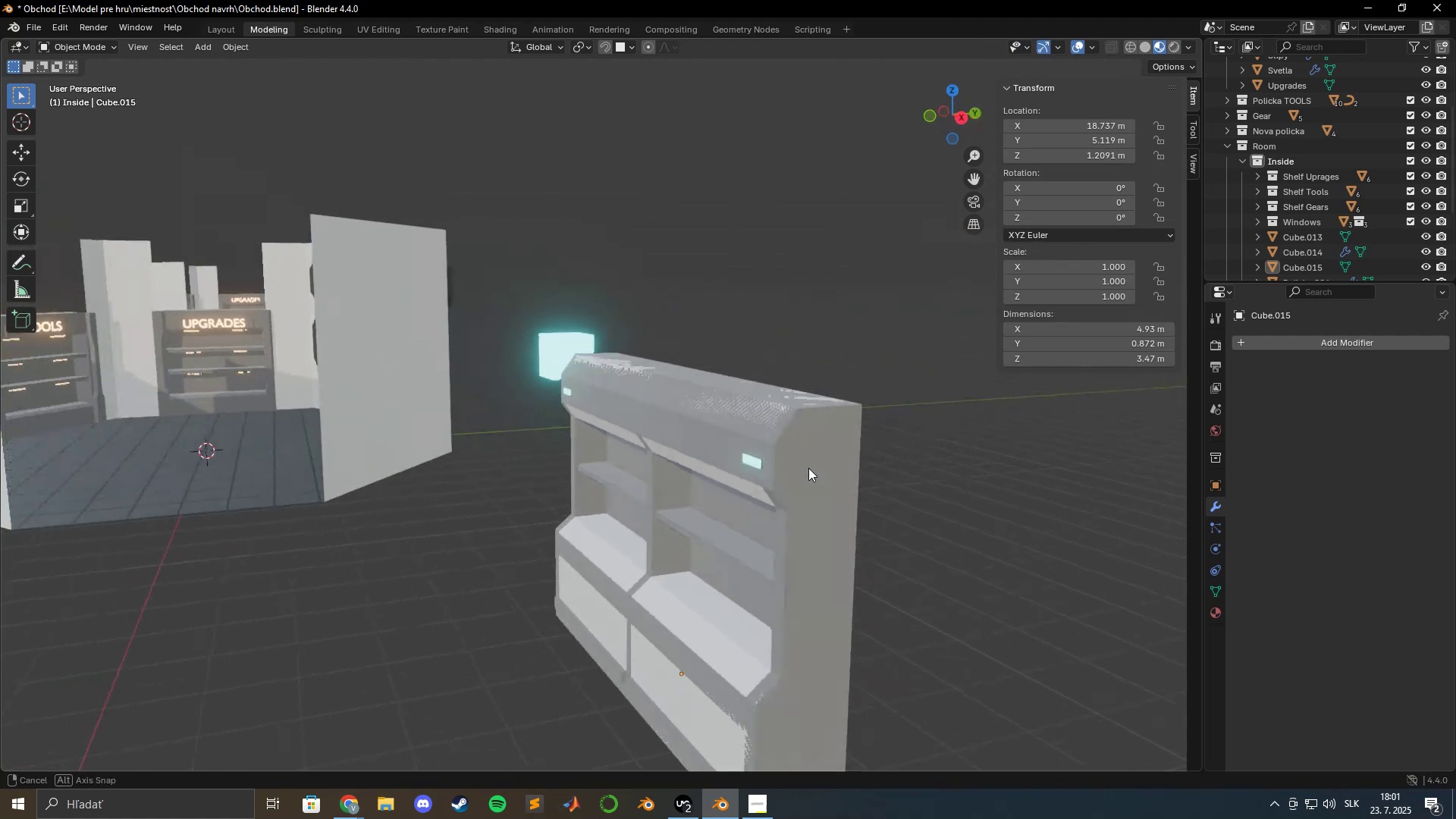 
scroll: coordinate [794, 470], scroll_direction: down, amount: 3.0
 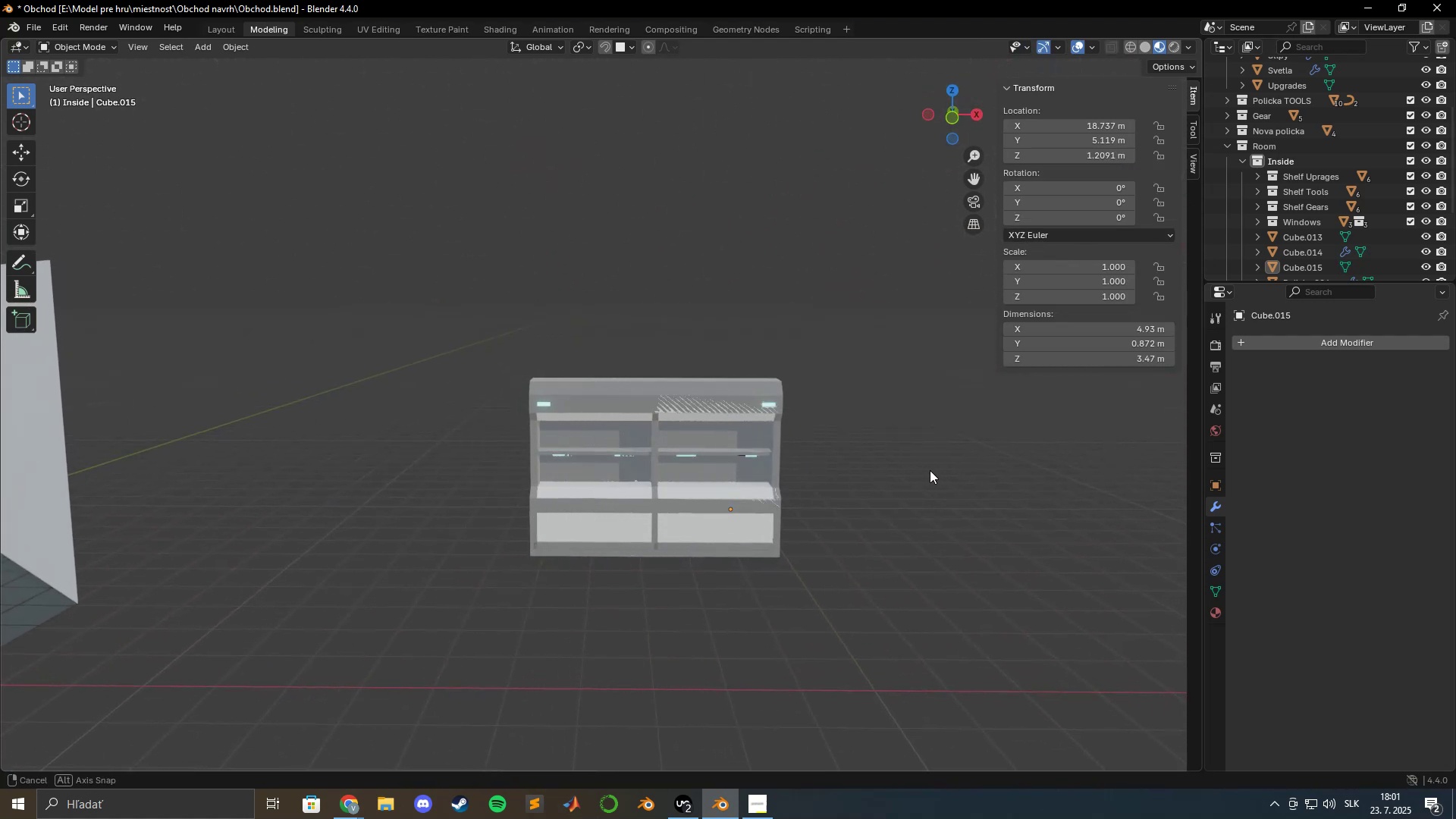 
scroll: coordinate [875, 459], scroll_direction: up, amount: 7.0
 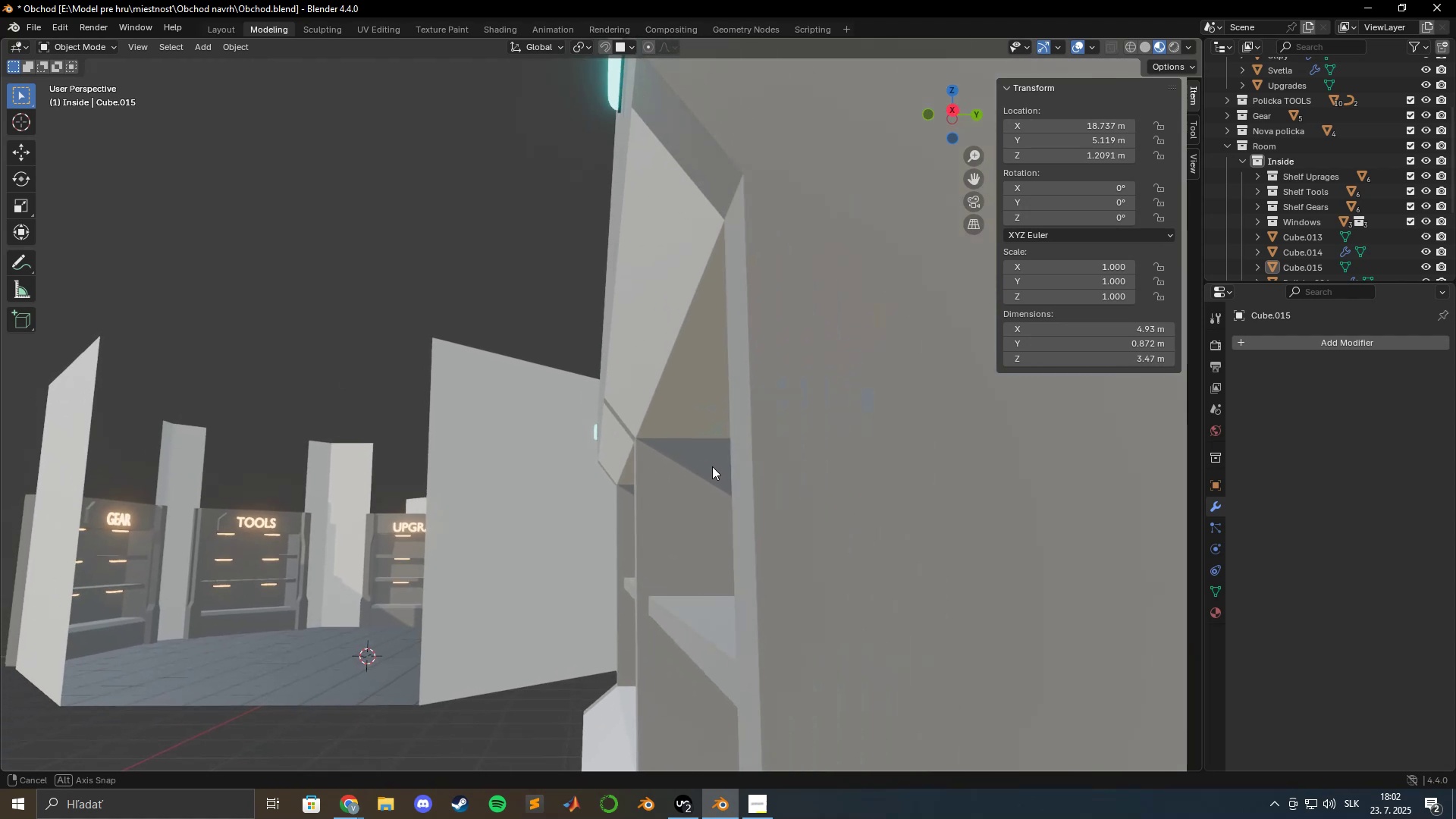 
scroll: coordinate [758, 472], scroll_direction: down, amount: 5.0
 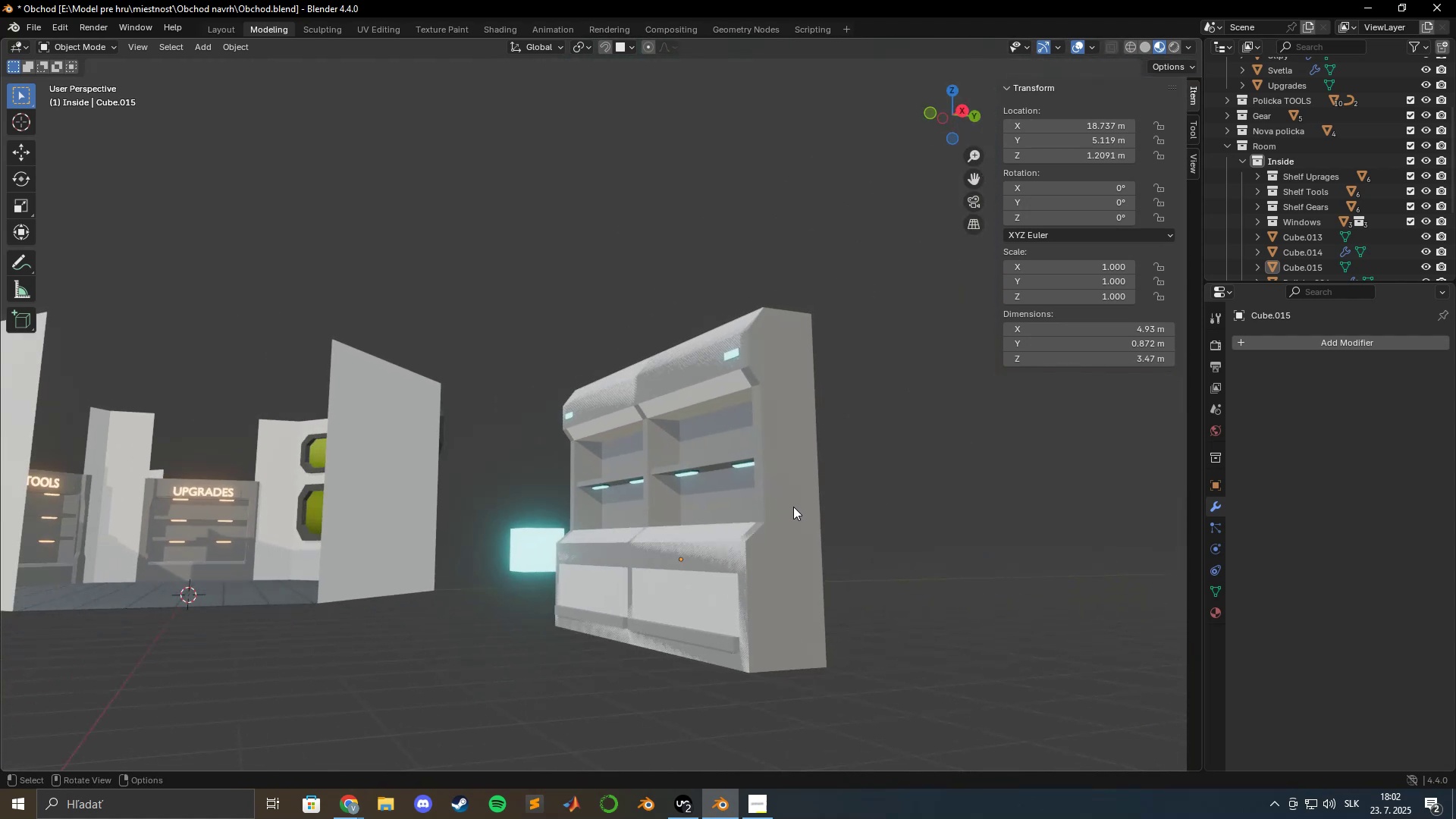 
key(Tab)
 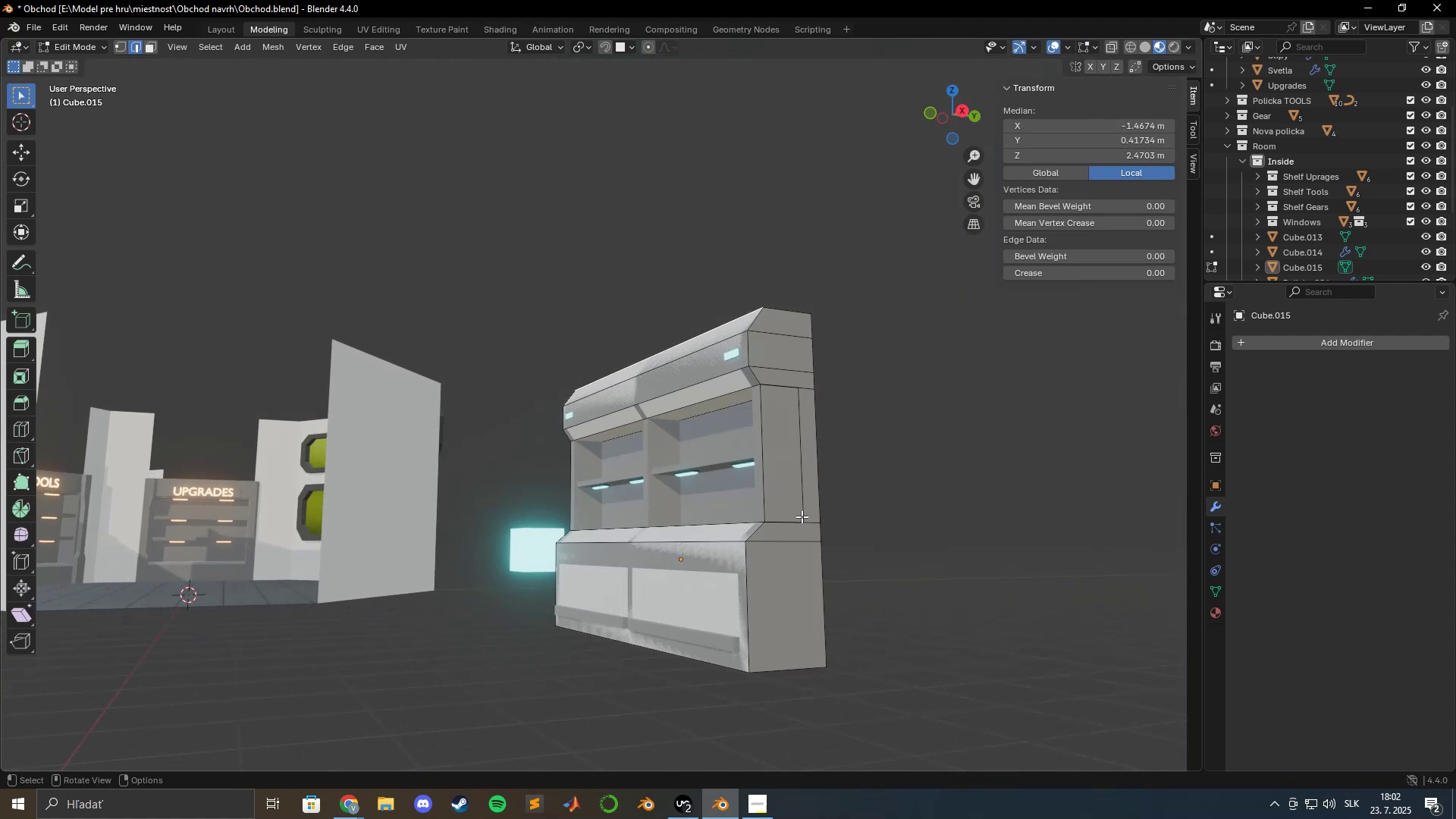 
key(Tab)
 